 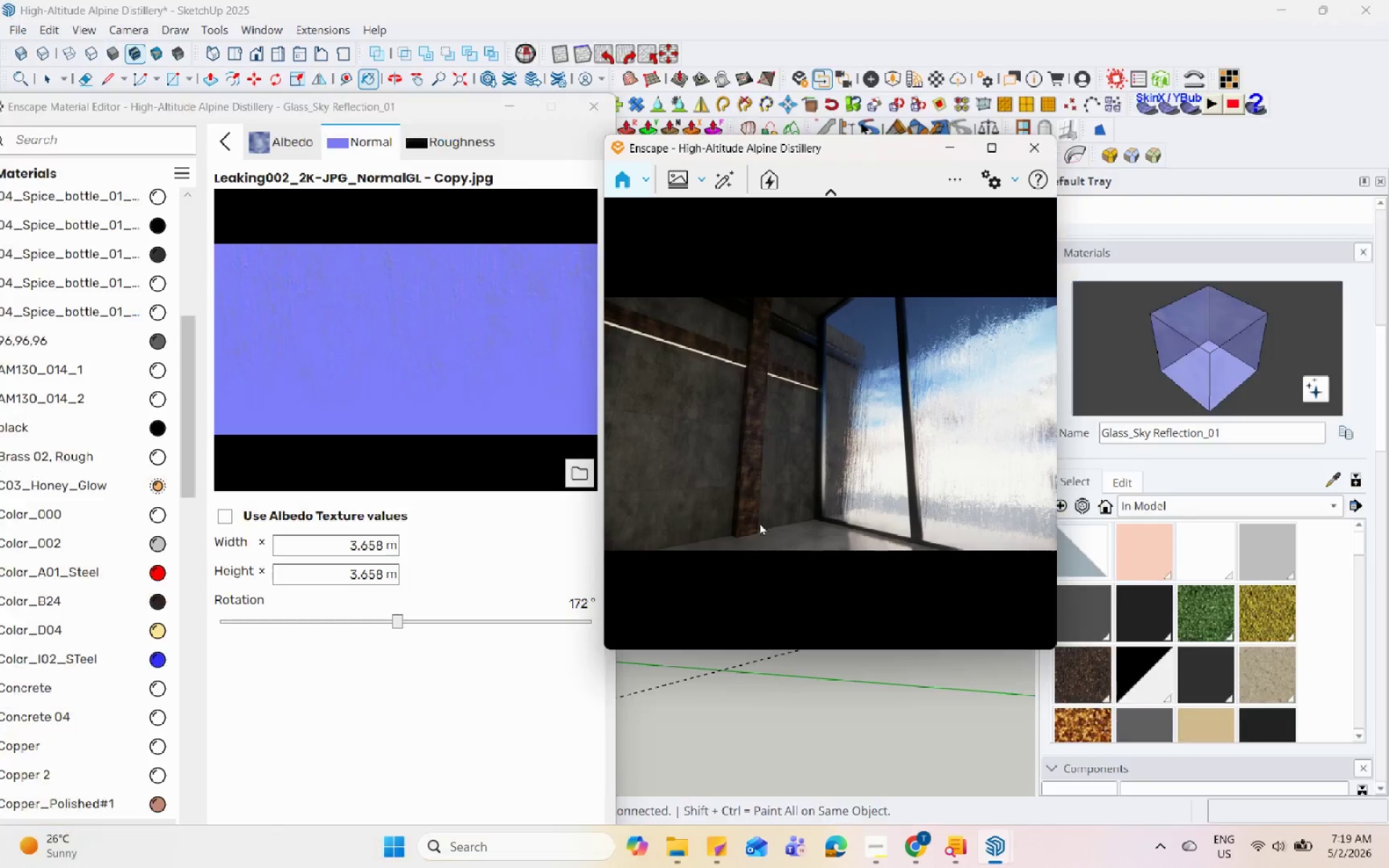 
left_click([226, 133])
 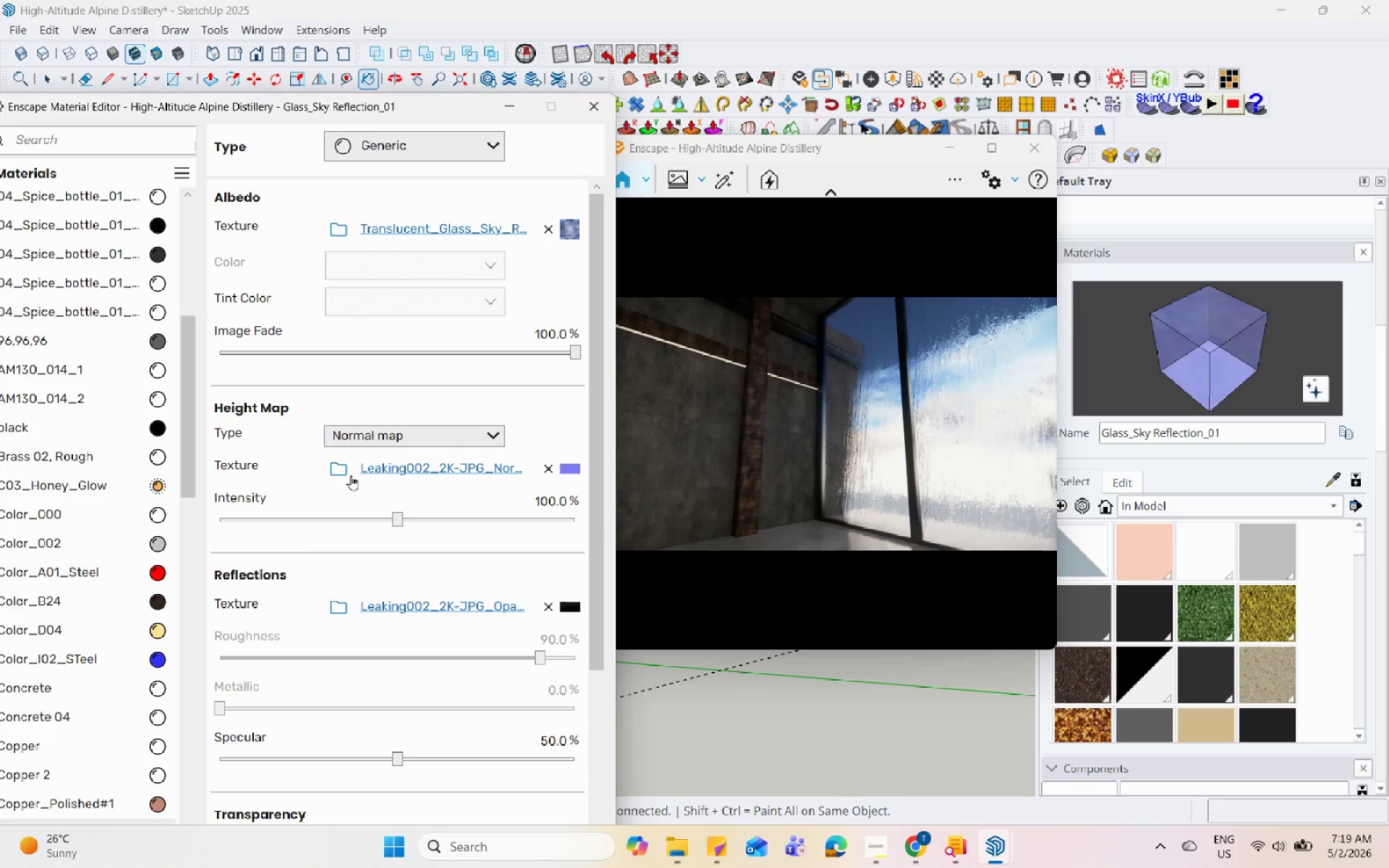 
left_click([344, 469])
 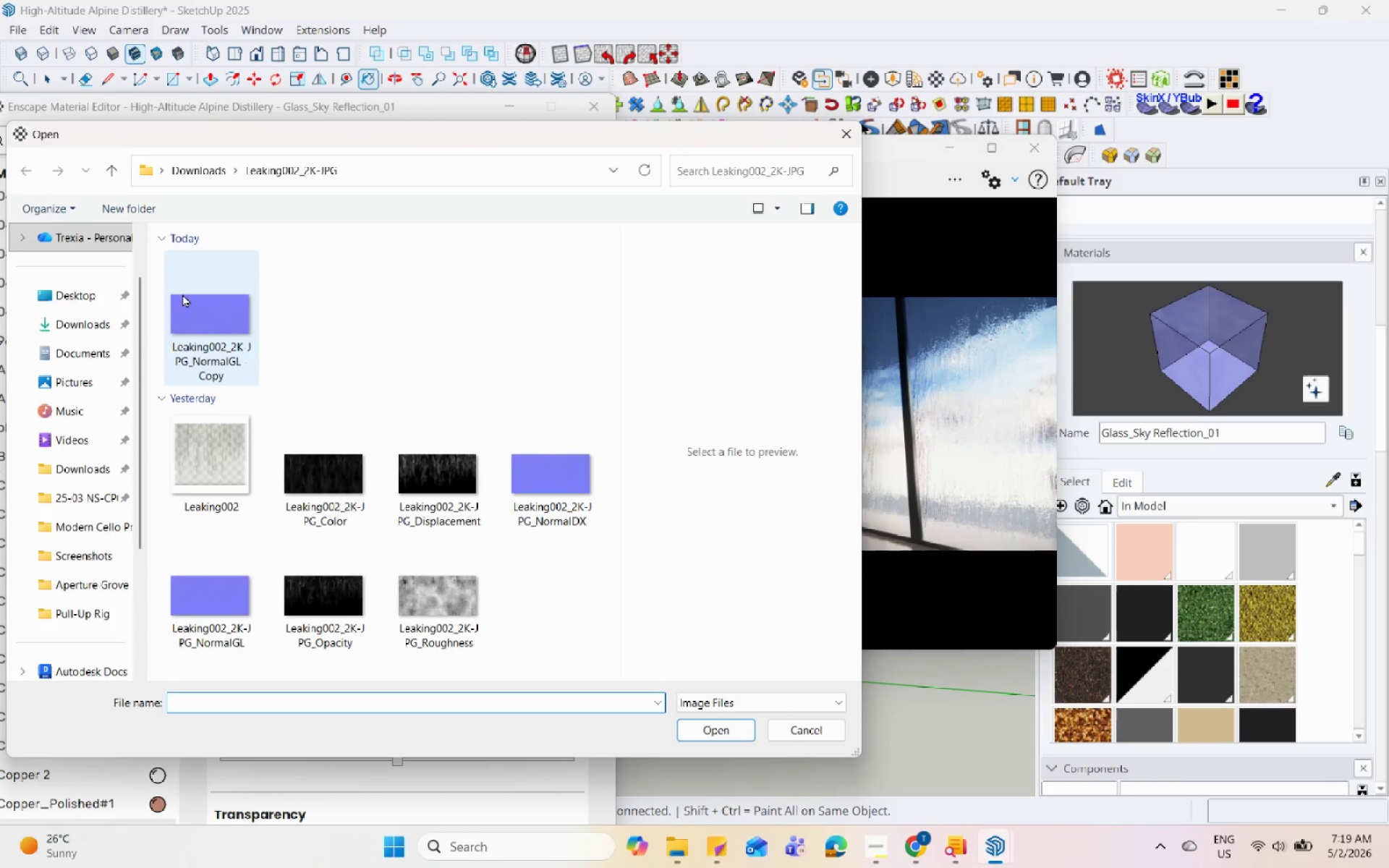 
left_click([93, 316])
 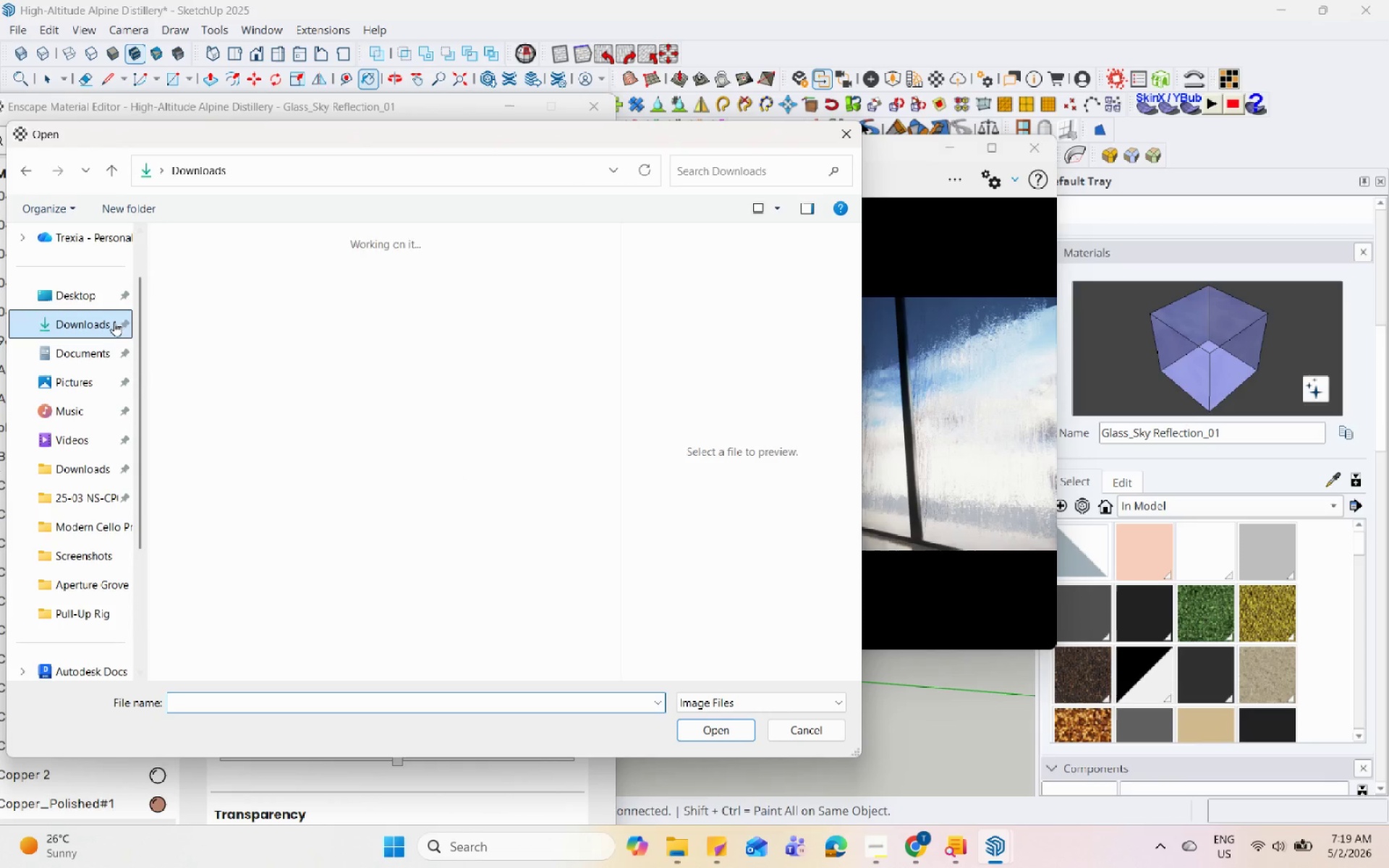 
scroll: coordinate [184, 300], scroll_direction: up, amount: 1.0
 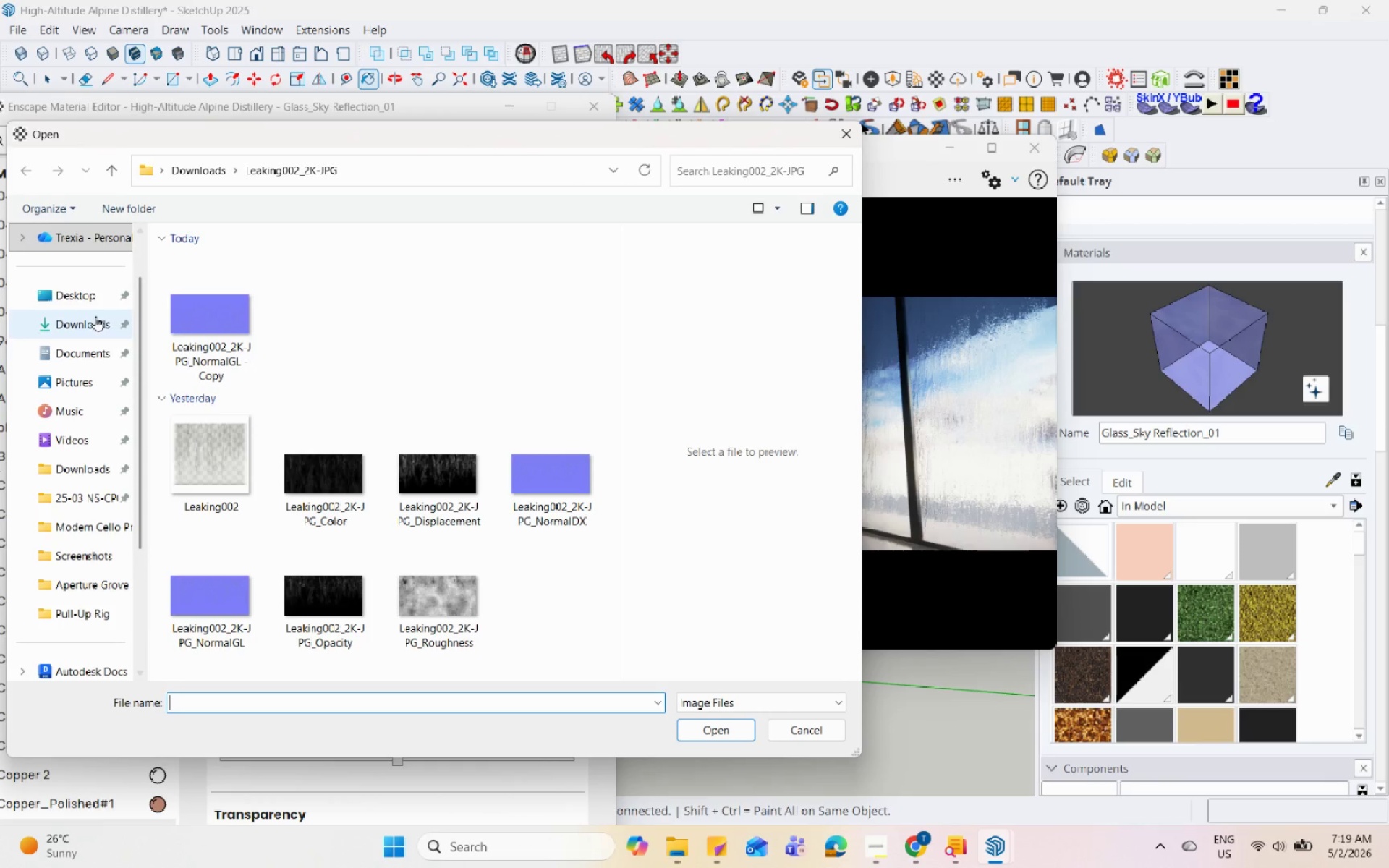 
left_click([200, 305])
 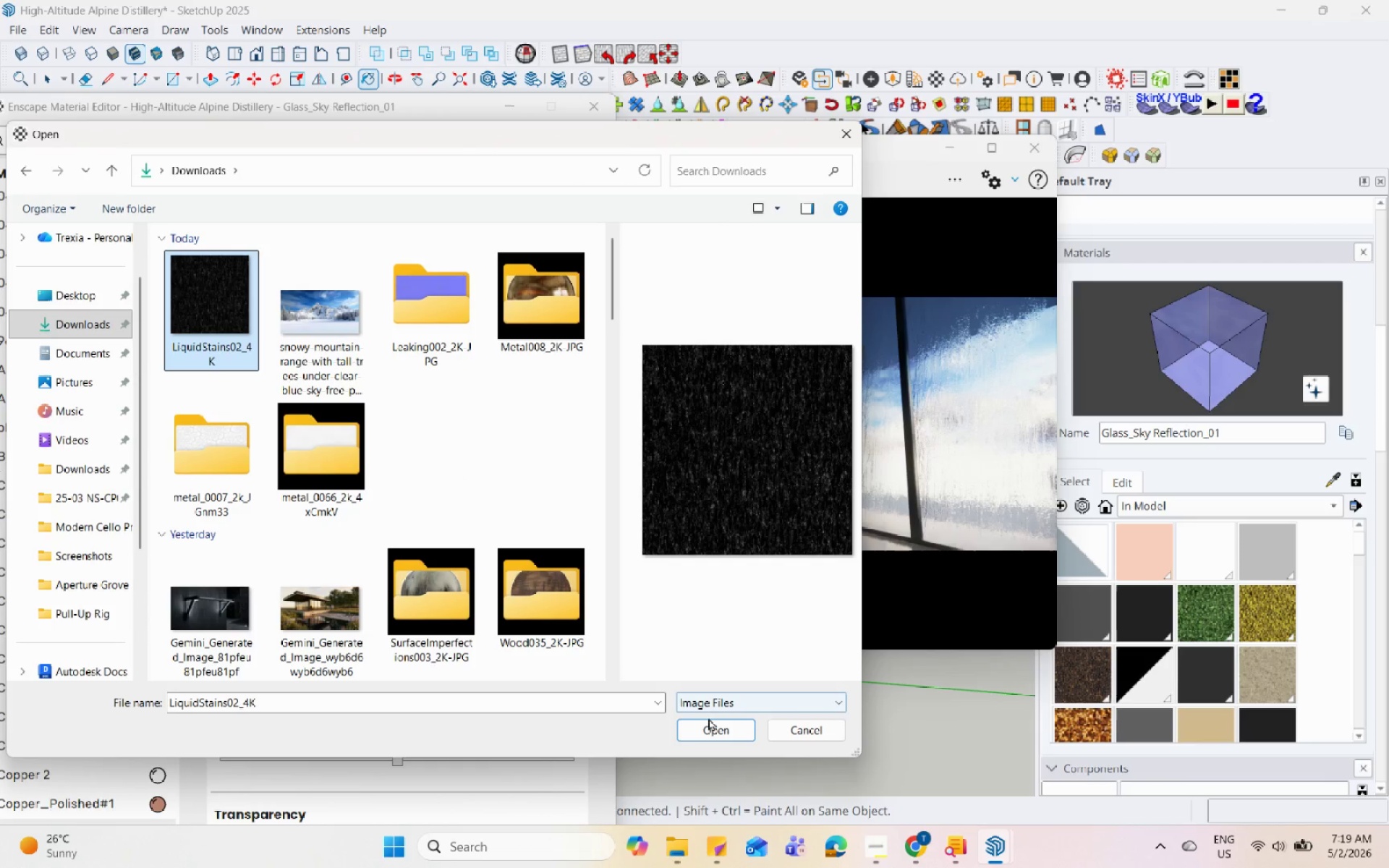 
scroll: coordinate [286, 349], scroll_direction: up, amount: 2.0
 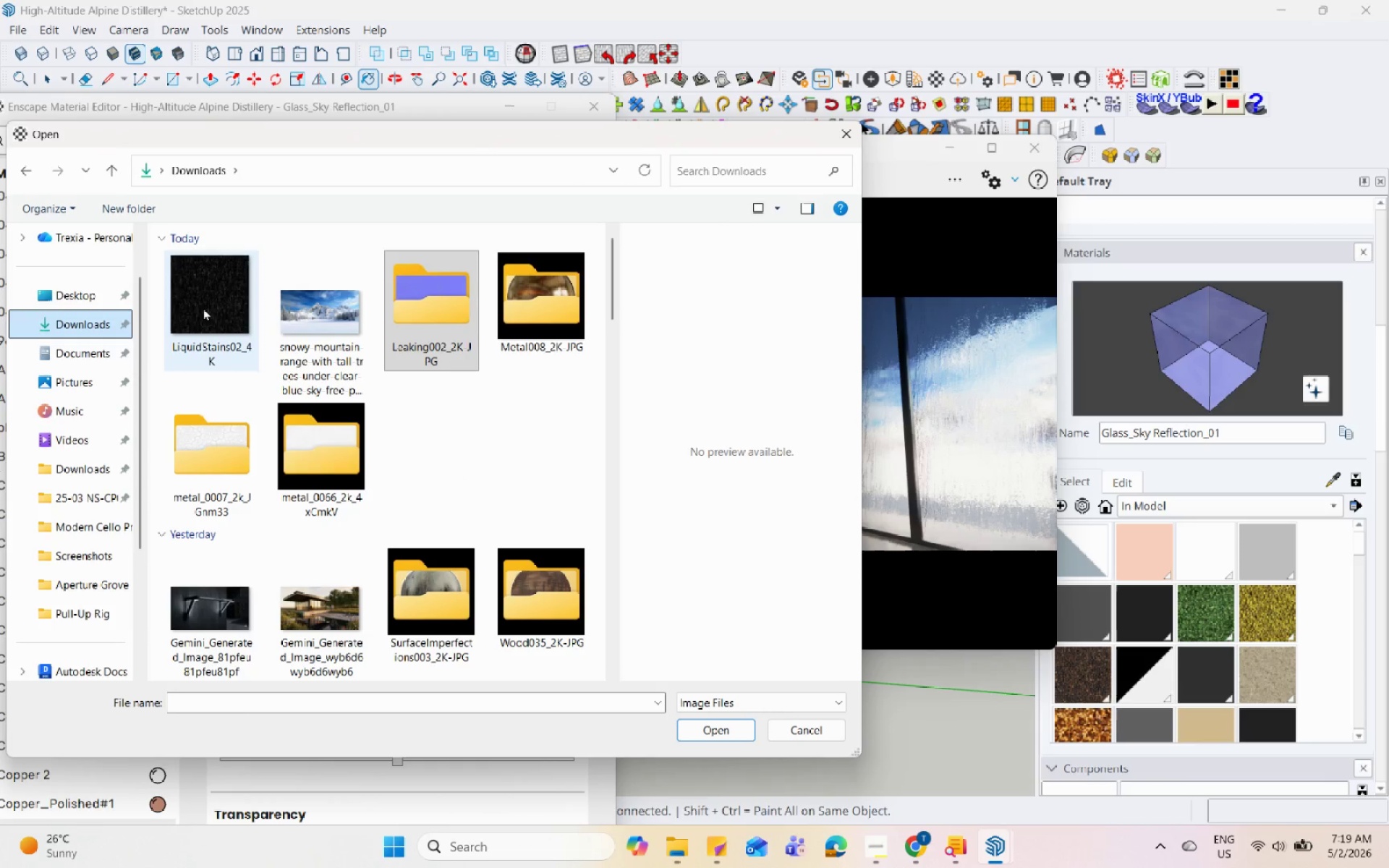 
left_click([708, 721])
 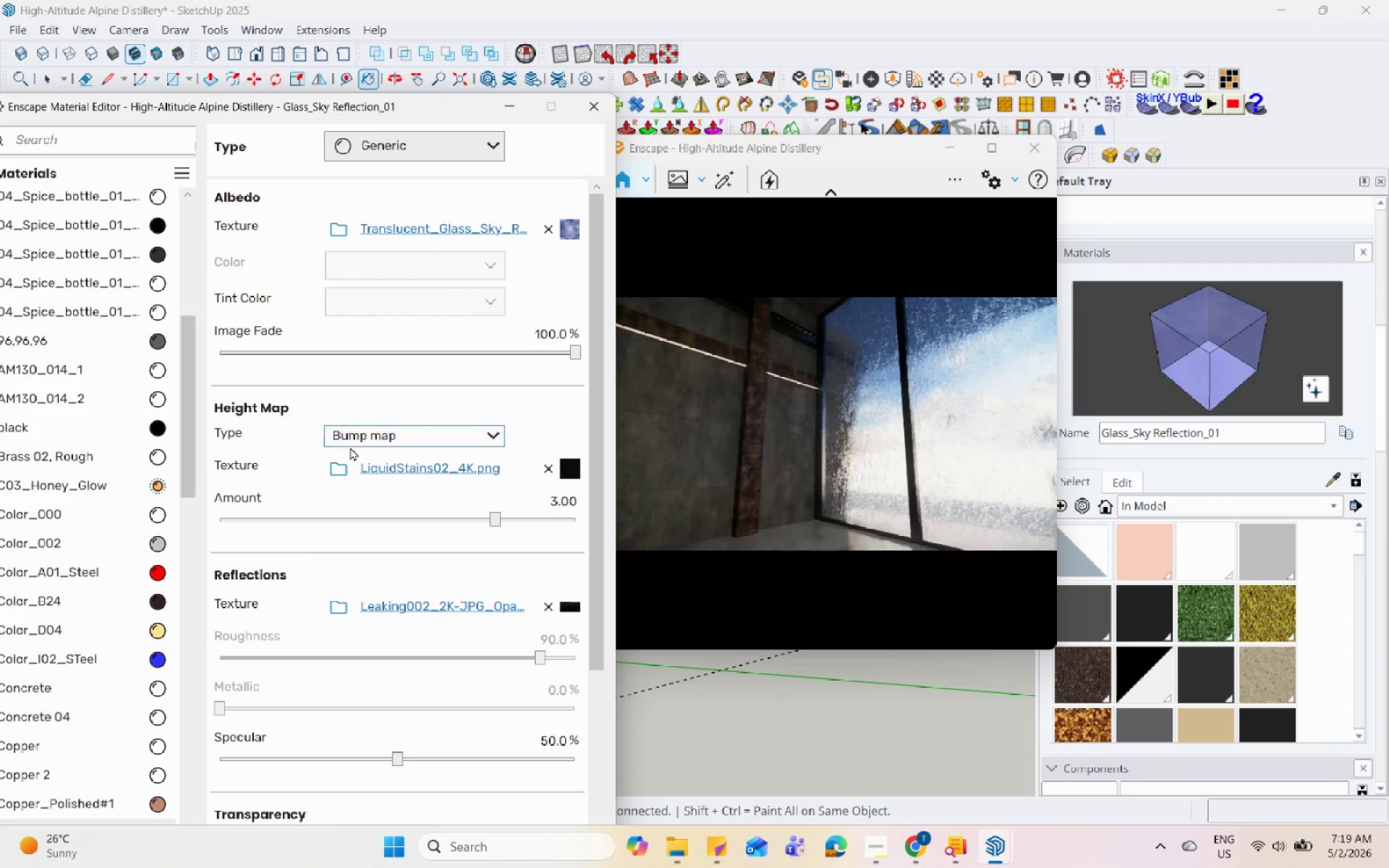 
scroll: coordinate [862, 450], scroll_direction: up, amount: 2.0
 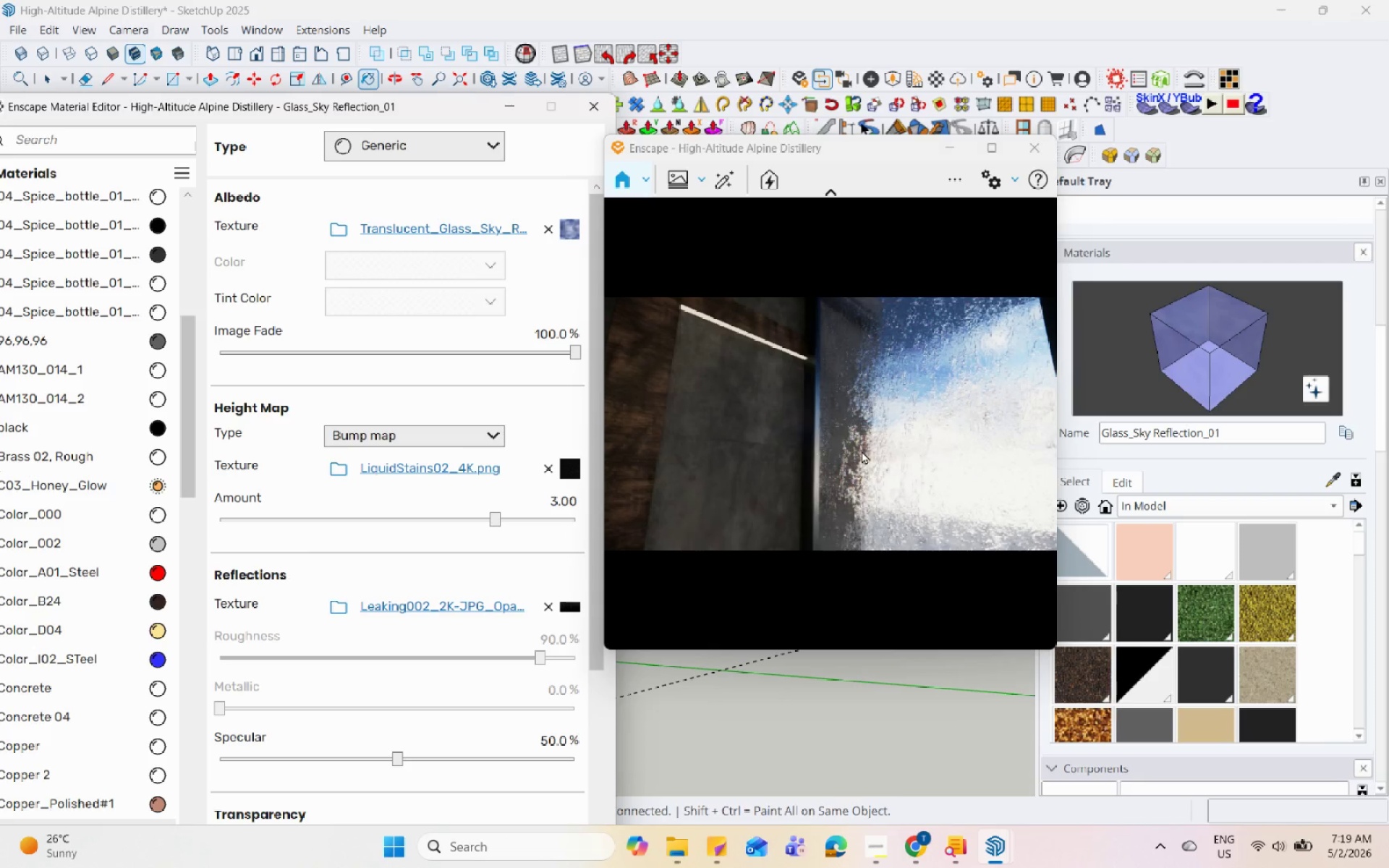 
scroll: coordinate [846, 461], scroll_direction: down, amount: 3.0
 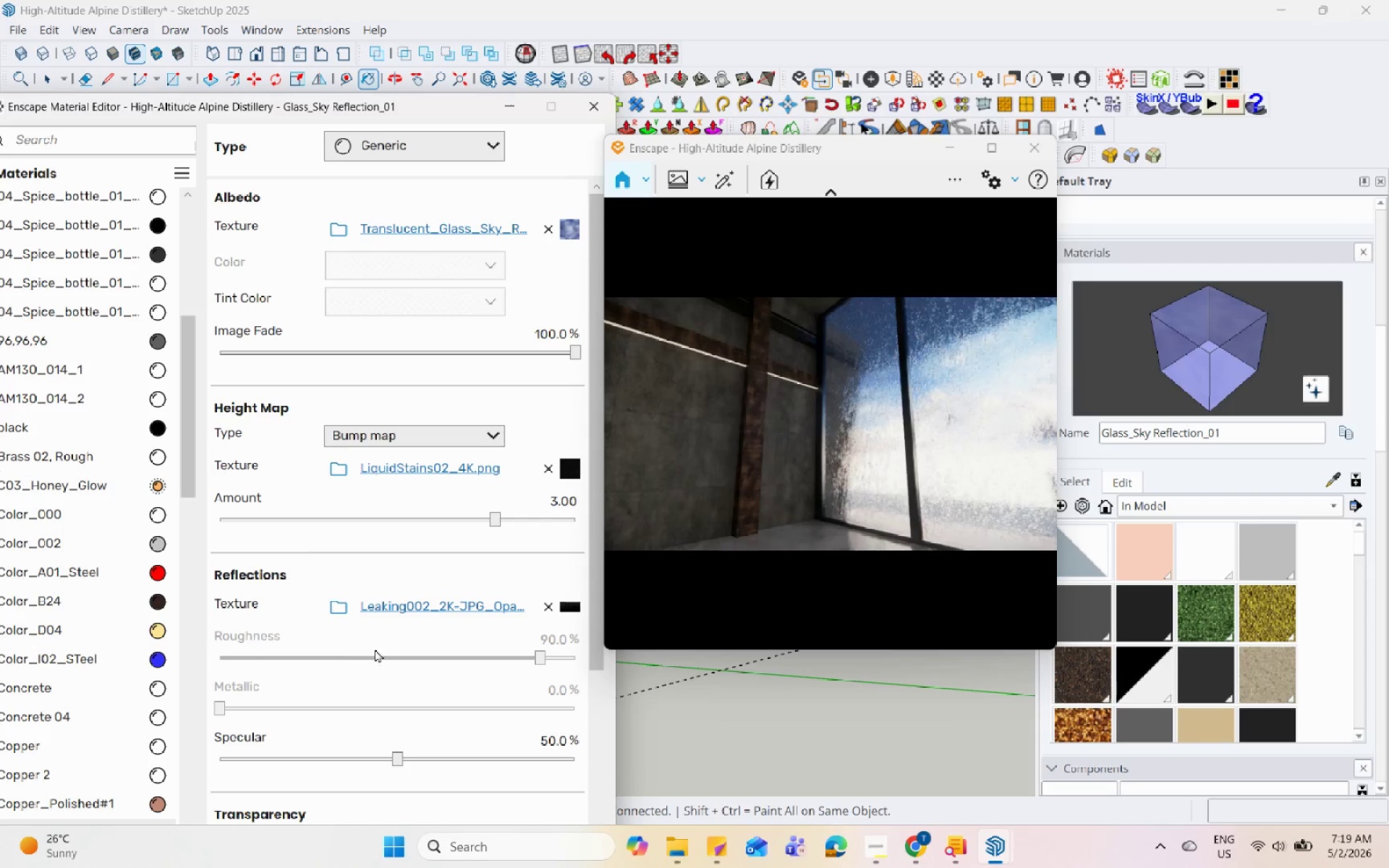 
mouse_move([360, 610])
 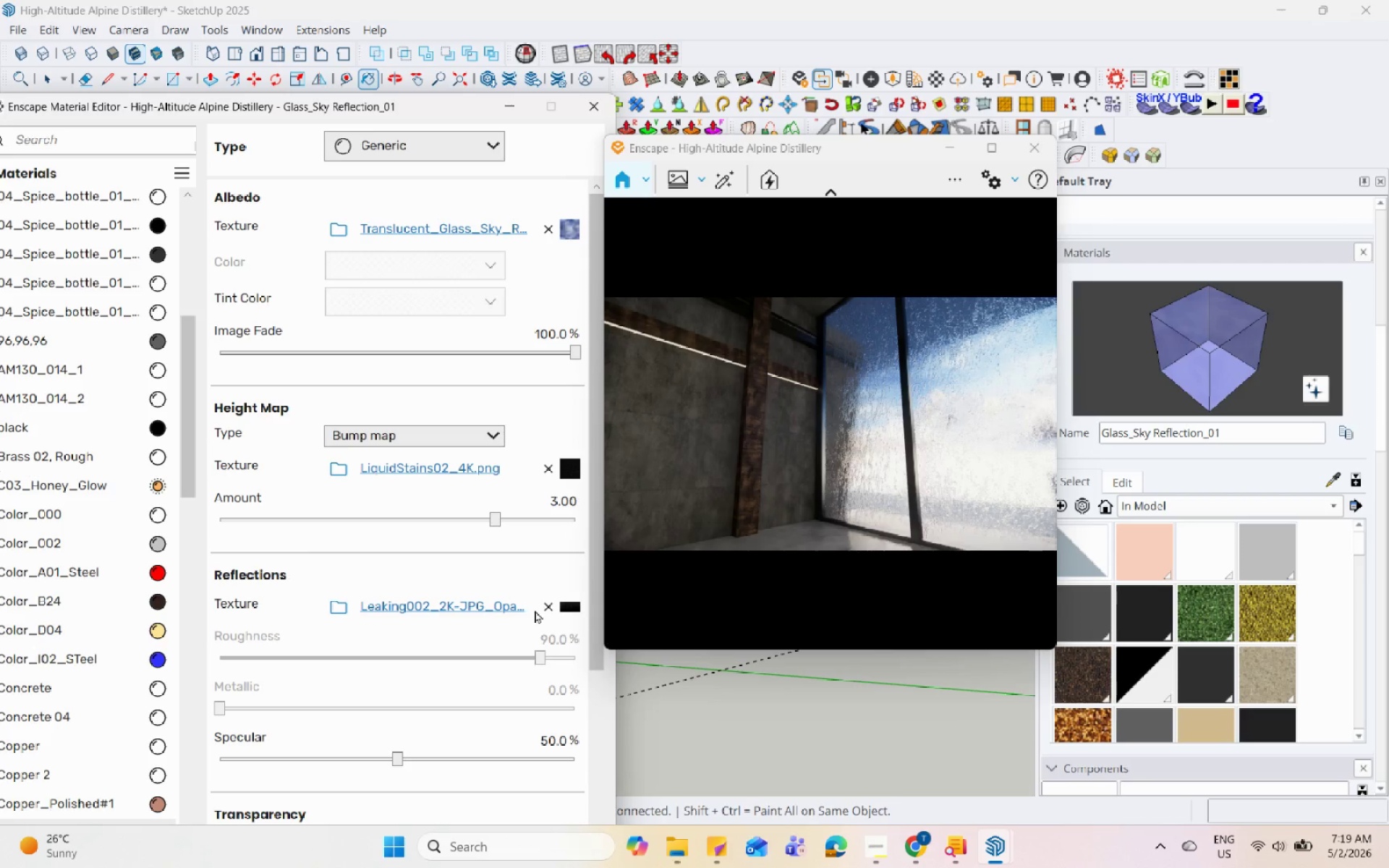 
left_click([546, 608])
 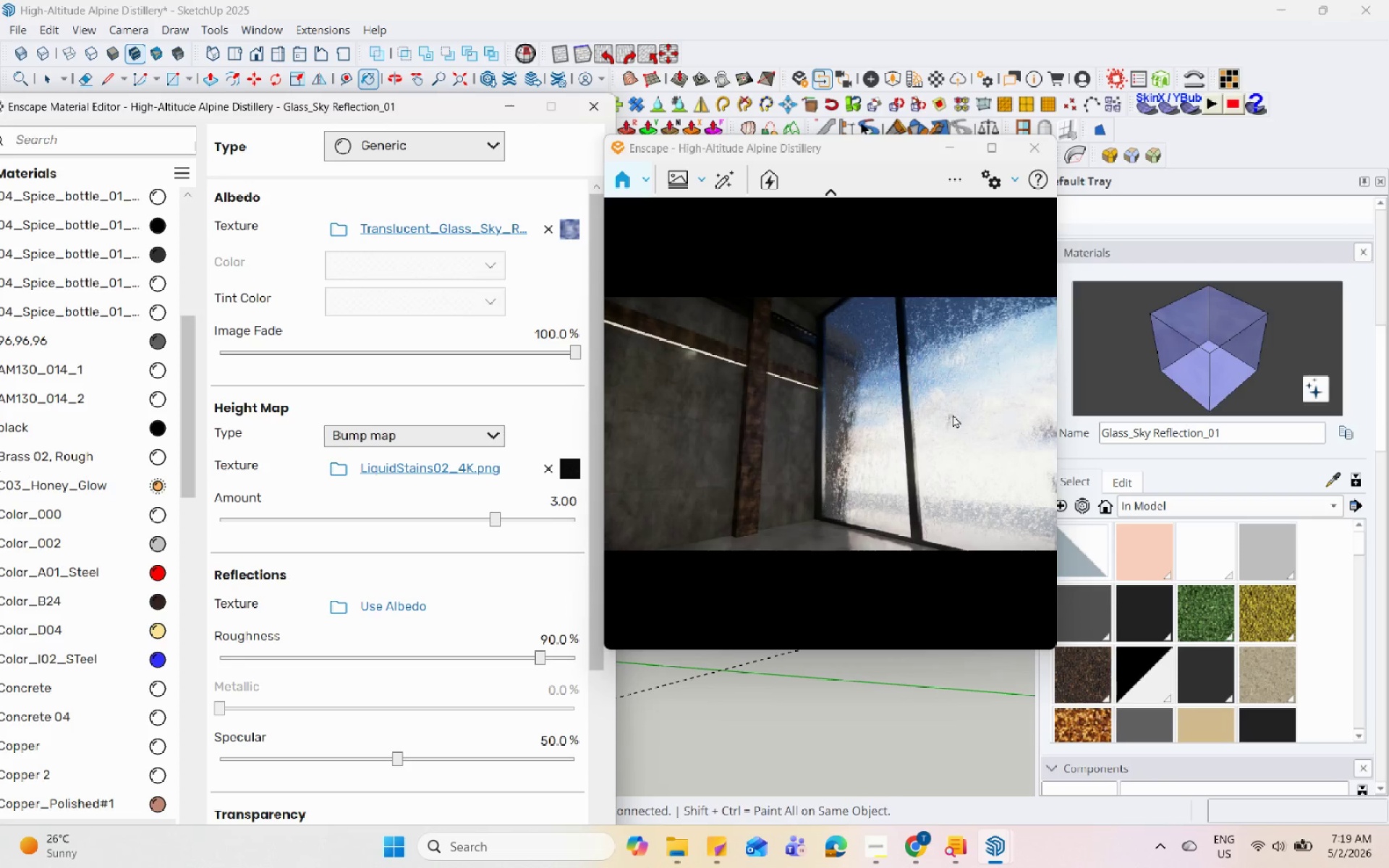 
scroll: coordinate [925, 413], scroll_direction: up, amount: 4.0
 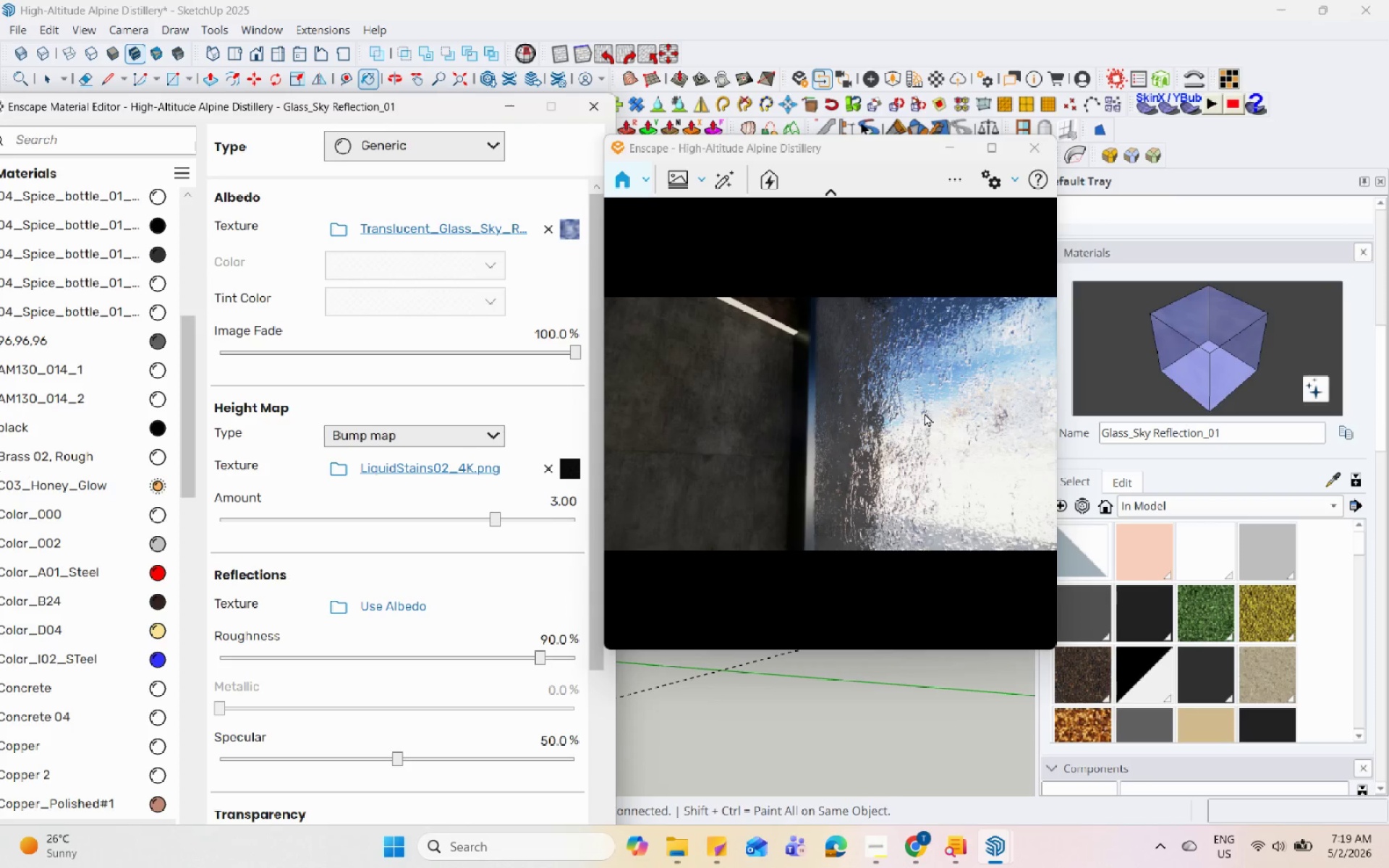 
scroll: coordinate [833, 399], scroll_direction: down, amount: 7.0
 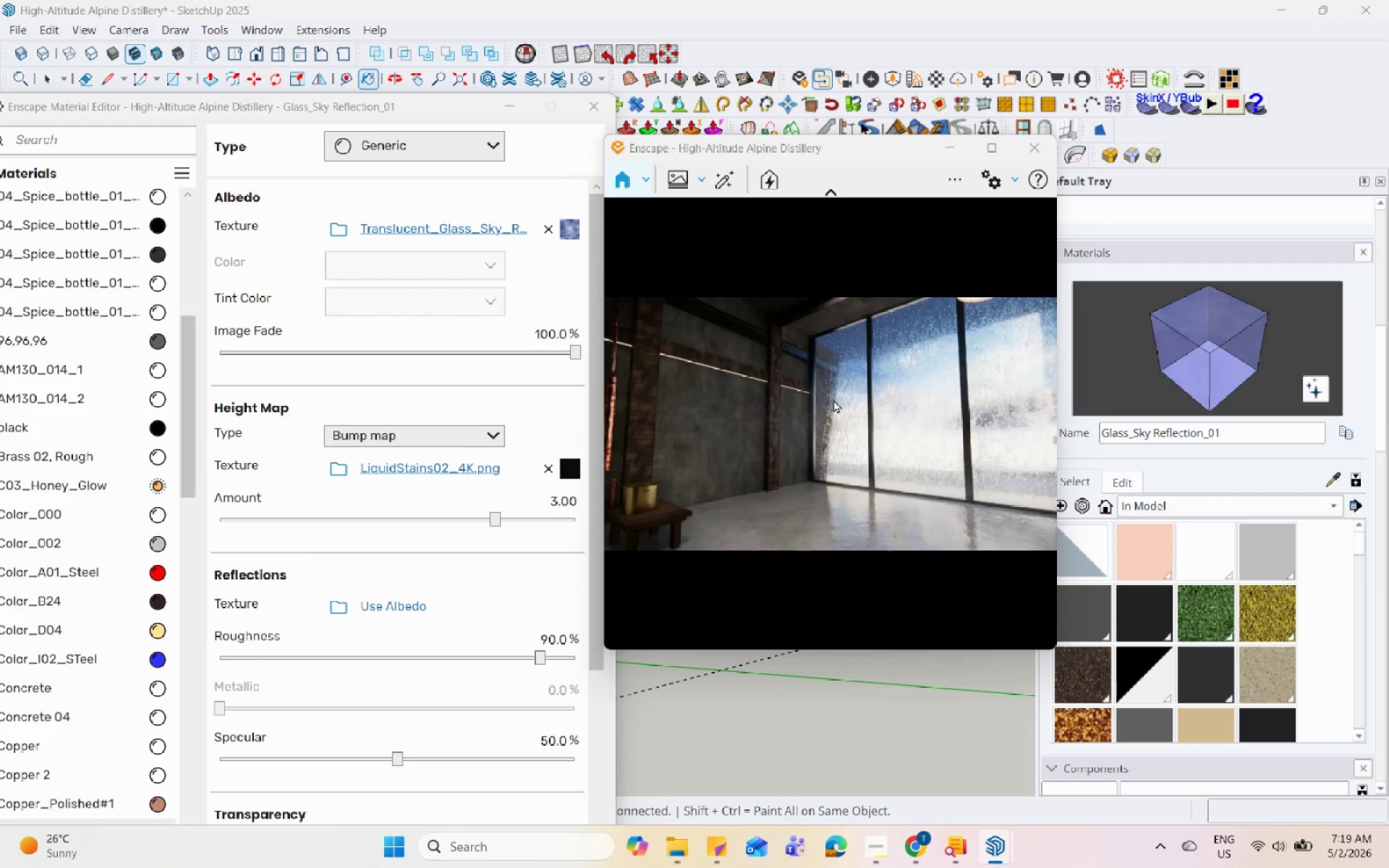 
scroll: coordinate [841, 383], scroll_direction: up, amount: 3.0
 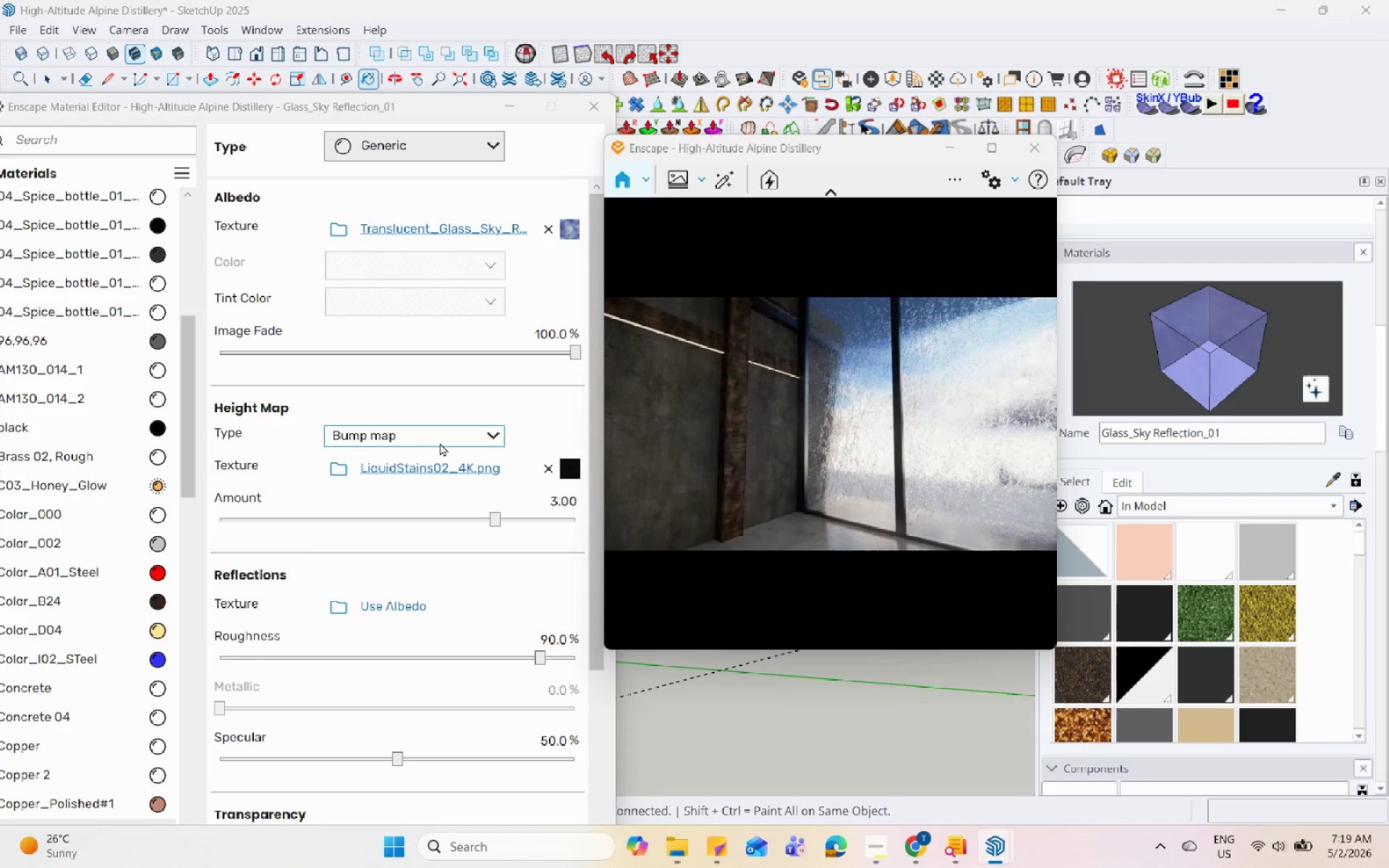 
left_click([447, 436])
 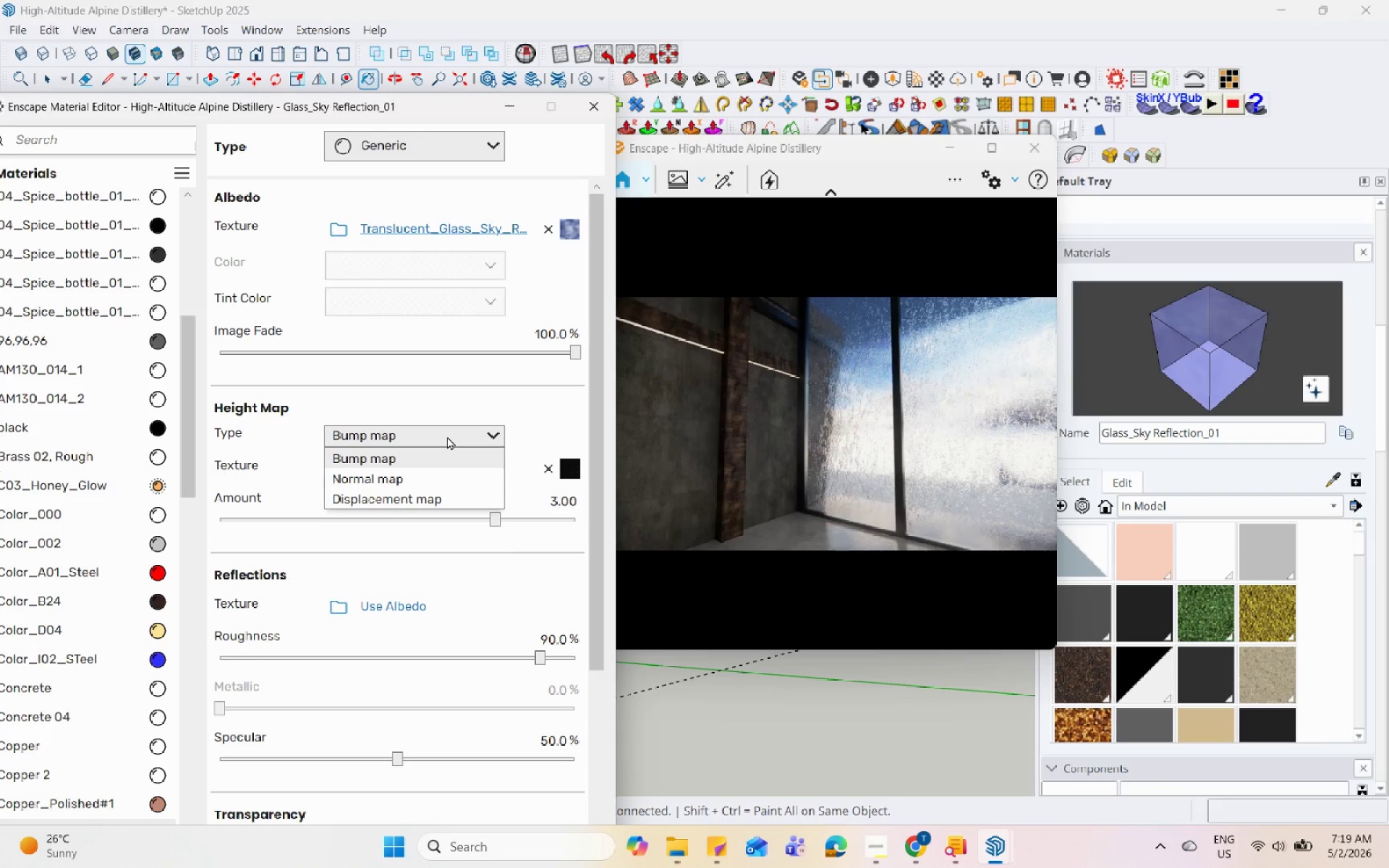 
left_click([447, 436])
 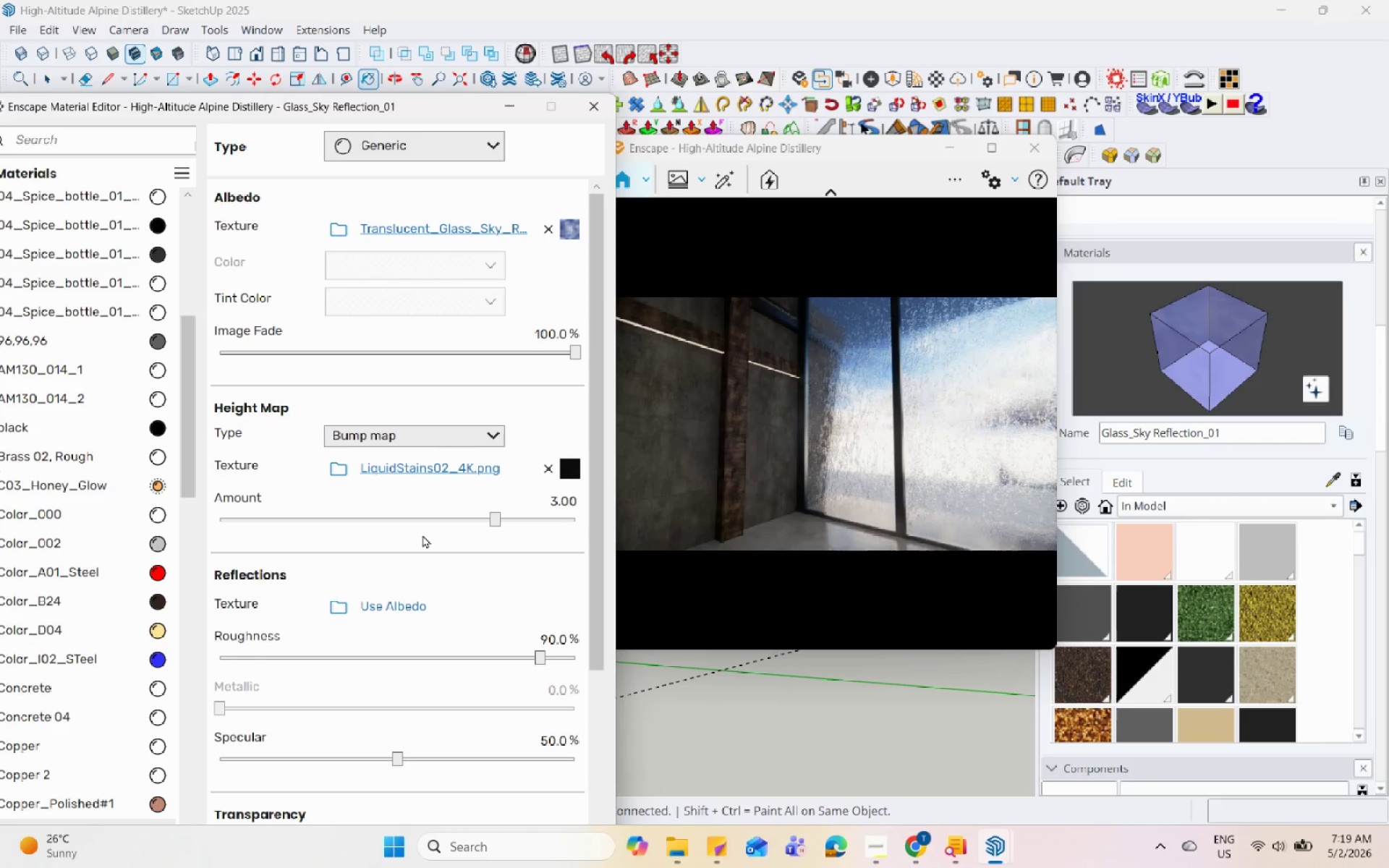 
left_click([407, 516])
 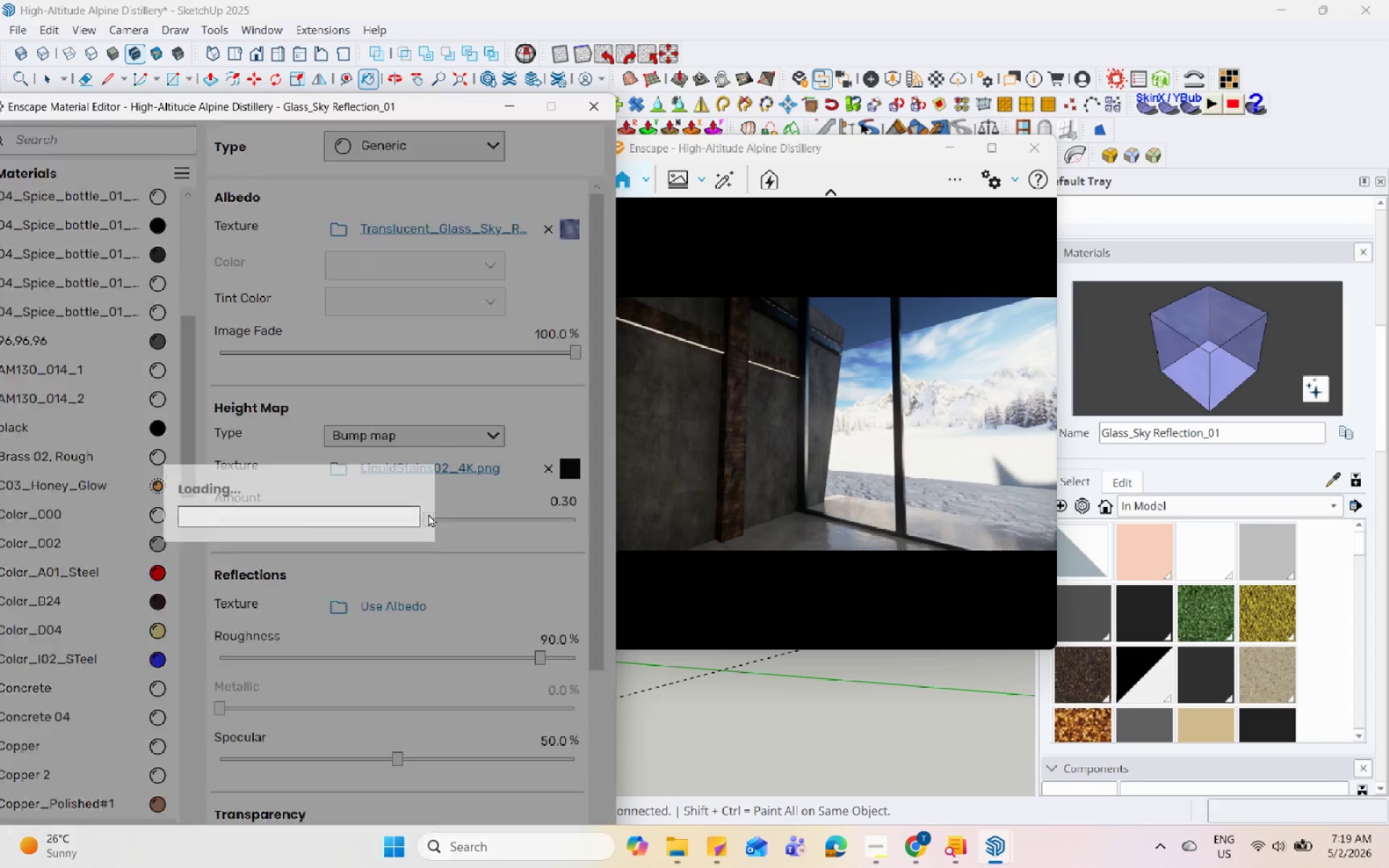 
left_click_drag(start_coordinate=[428, 515], to_coordinate=[435, 516])
 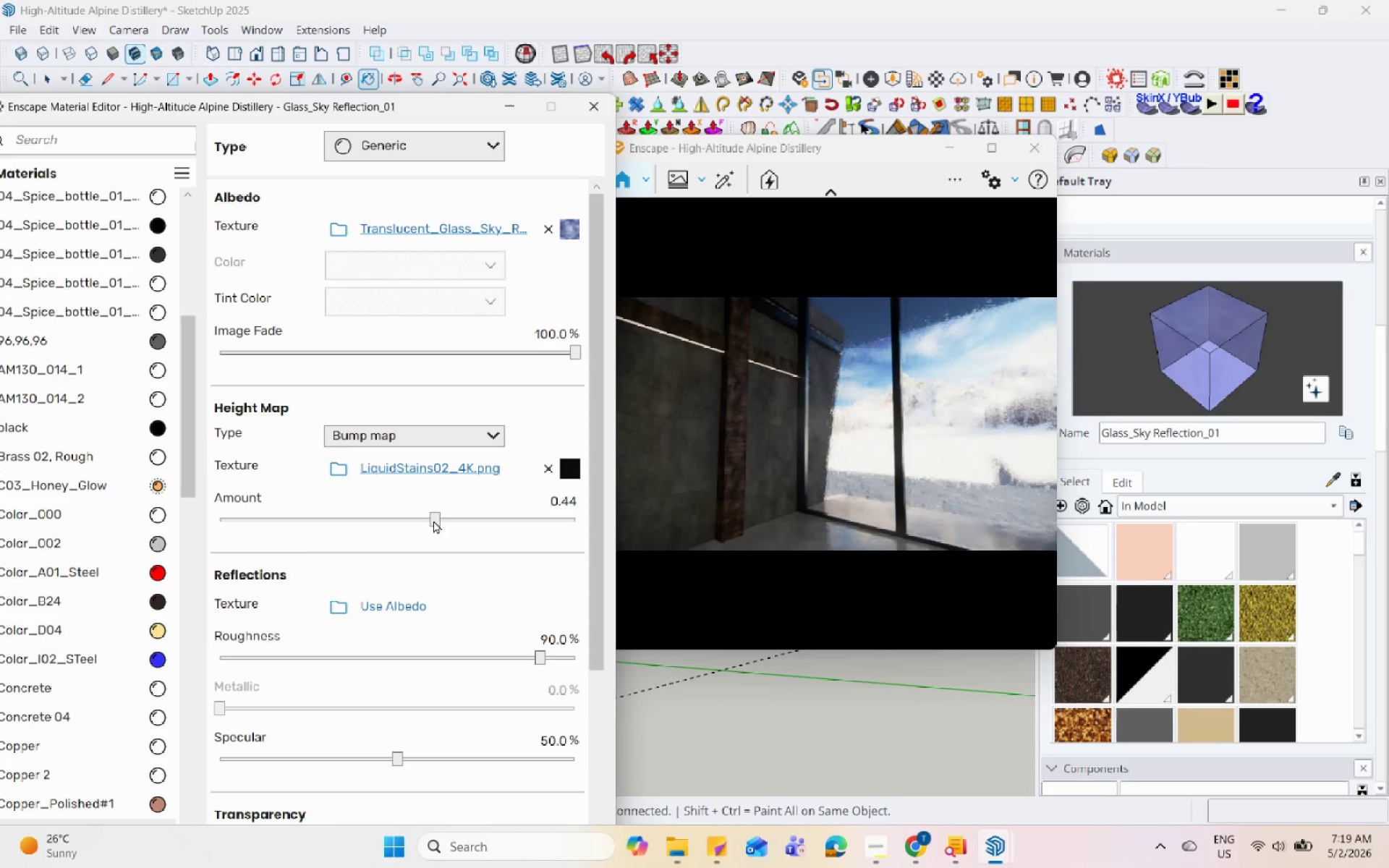 
scroll: coordinate [833, 513], scroll_direction: down, amount: 6.0
 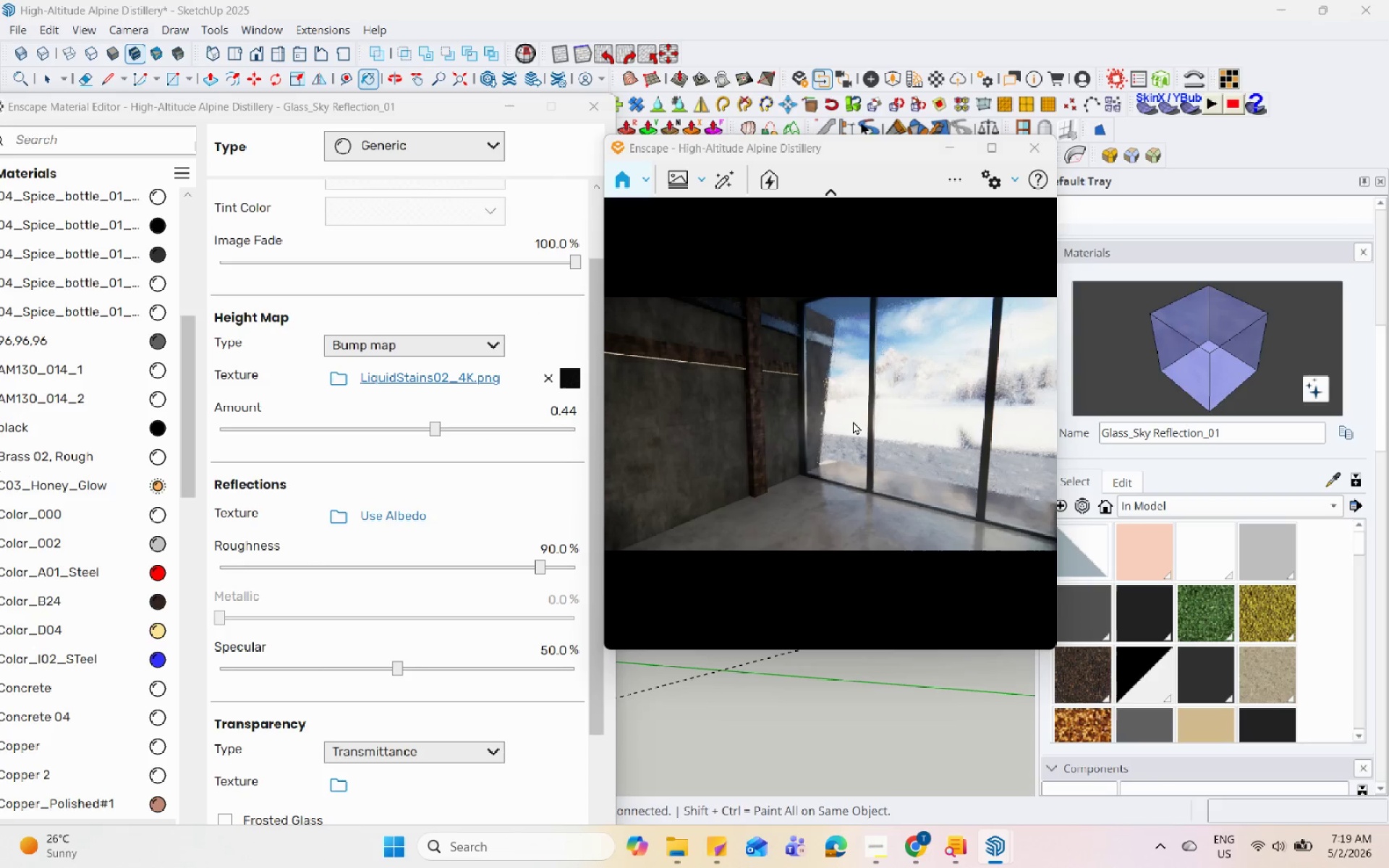 
left_click([933, 840])
 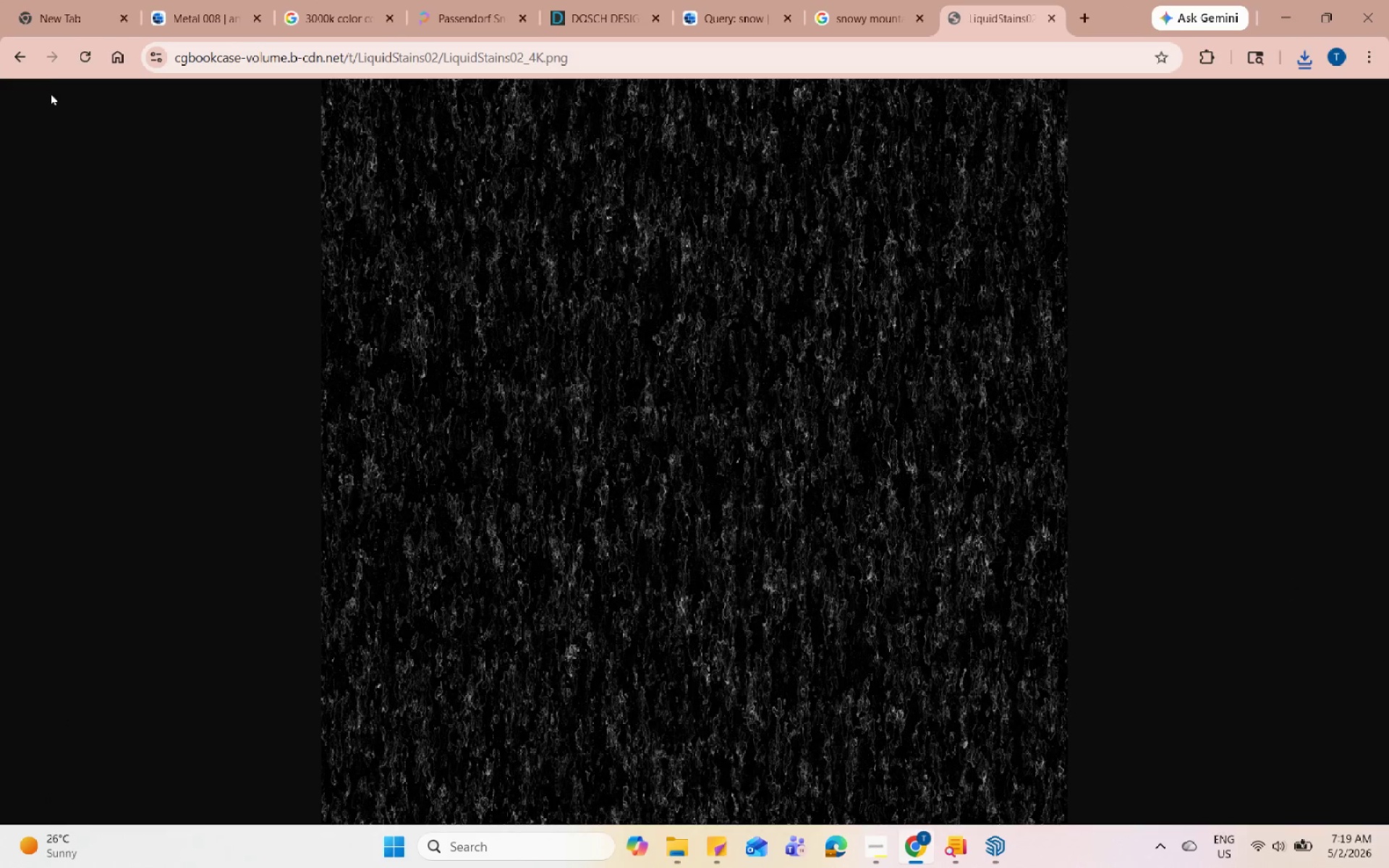 
left_click([25, 56])
 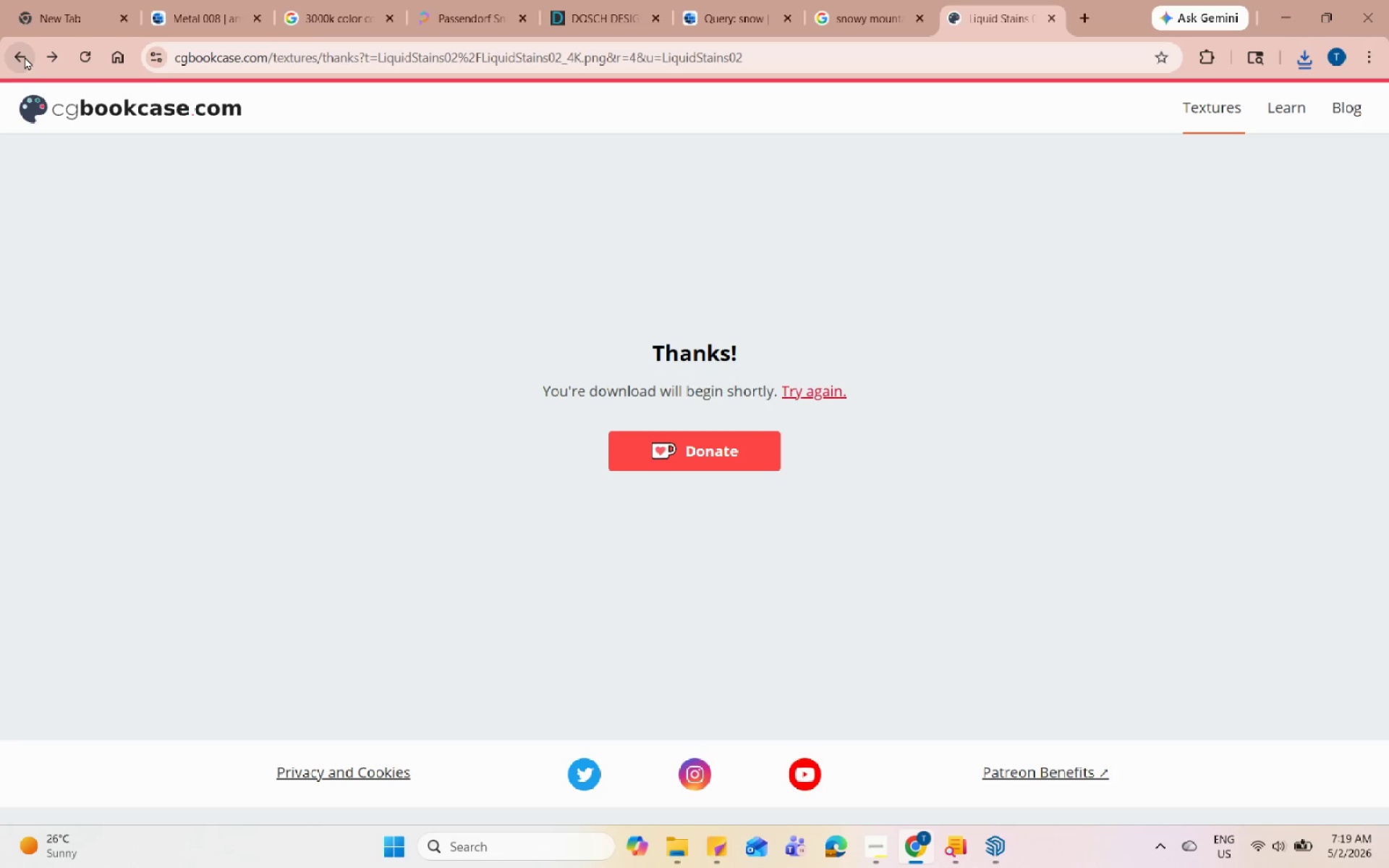 
left_click([25, 56])
 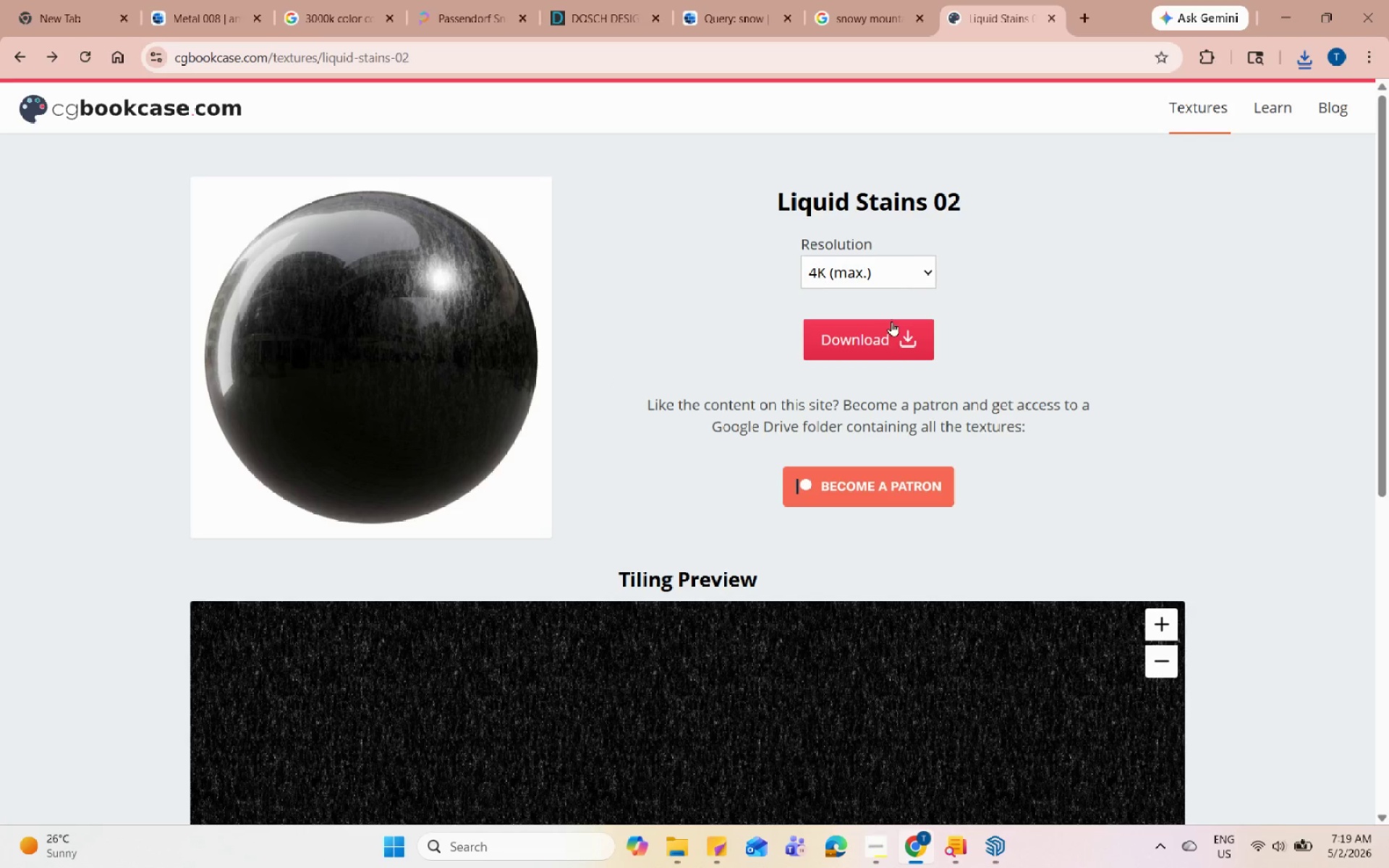 
left_click([906, 258])
 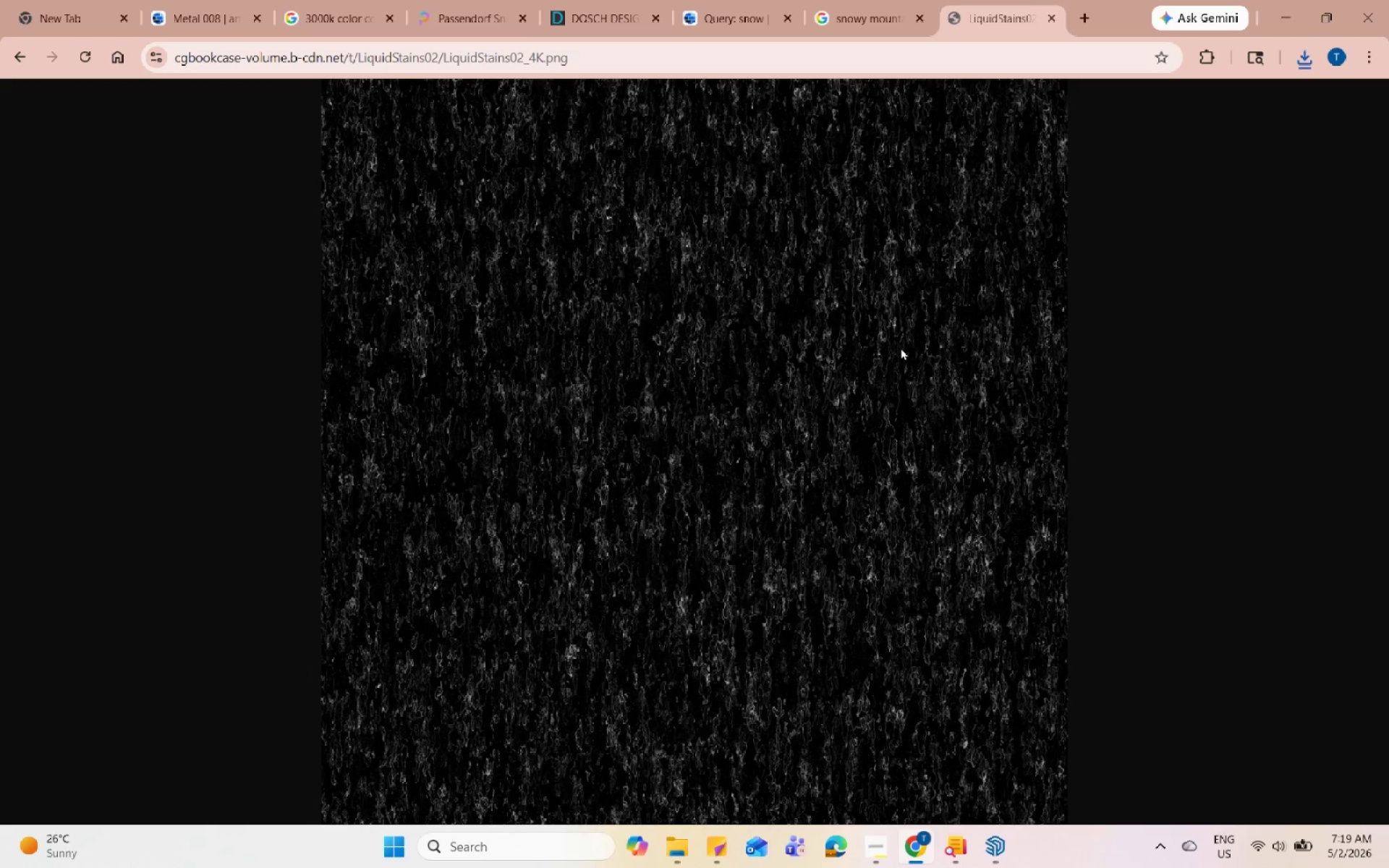 
wait(6.51)
 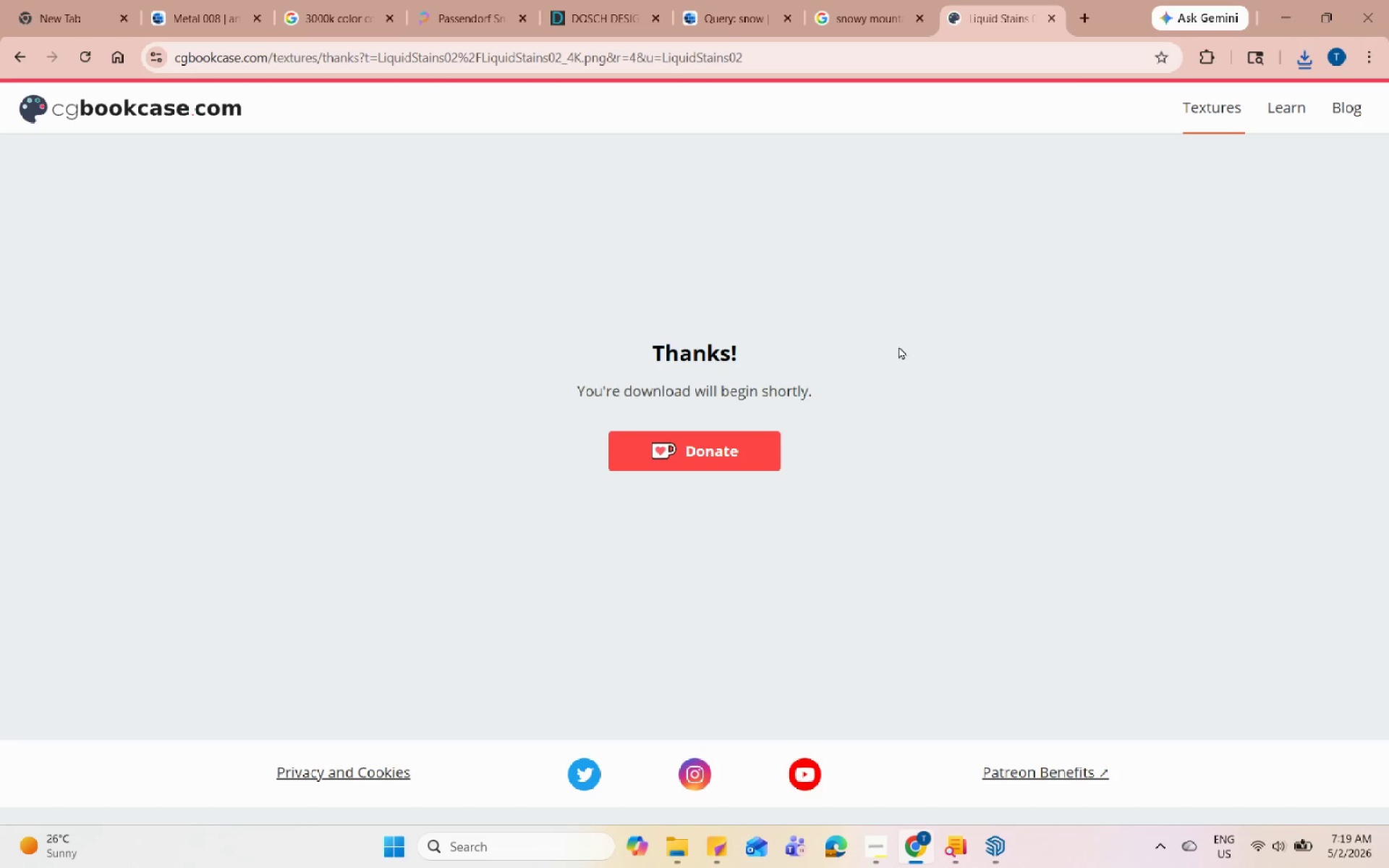 
left_click([15, 63])
 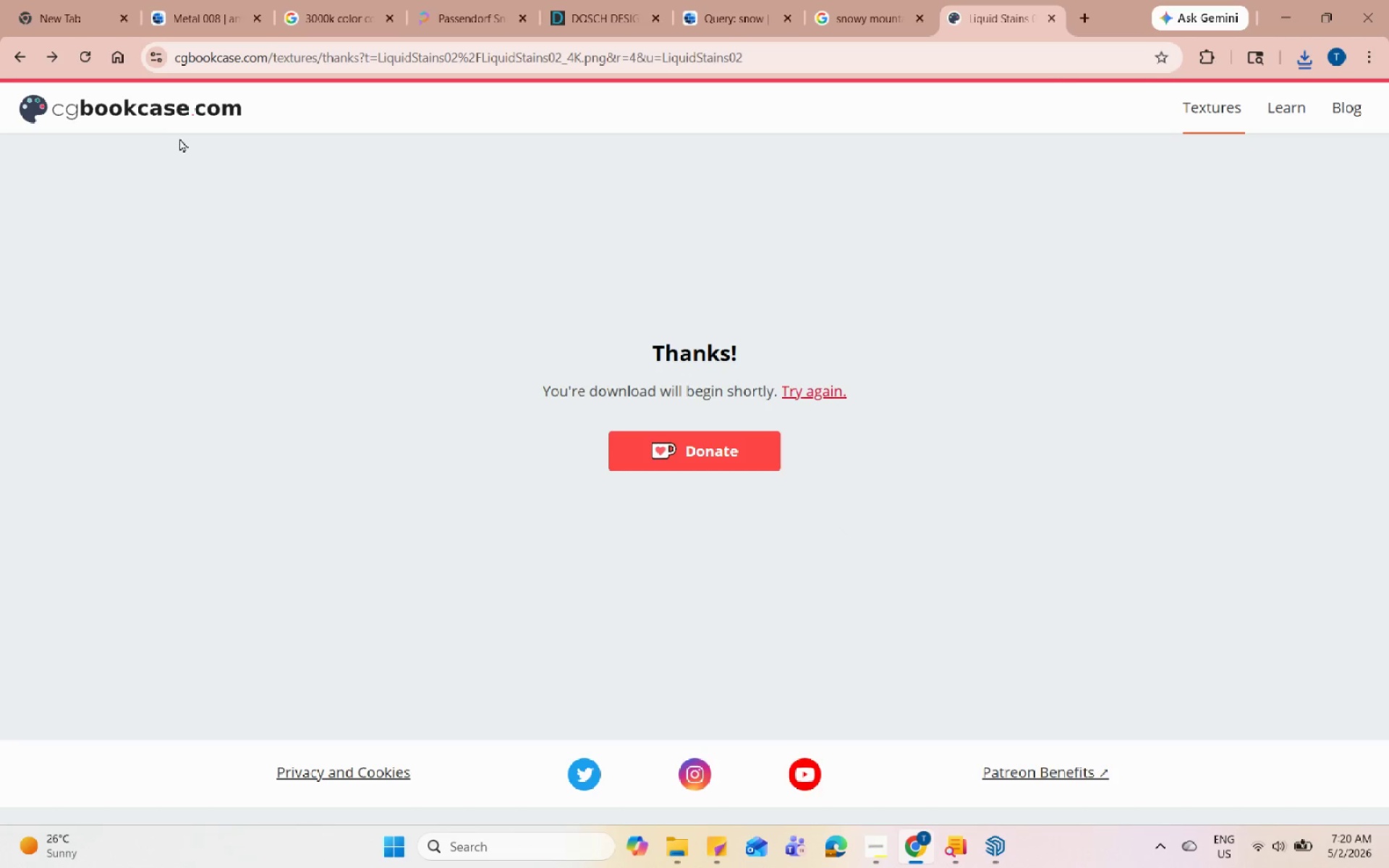 
left_click([21, 52])
 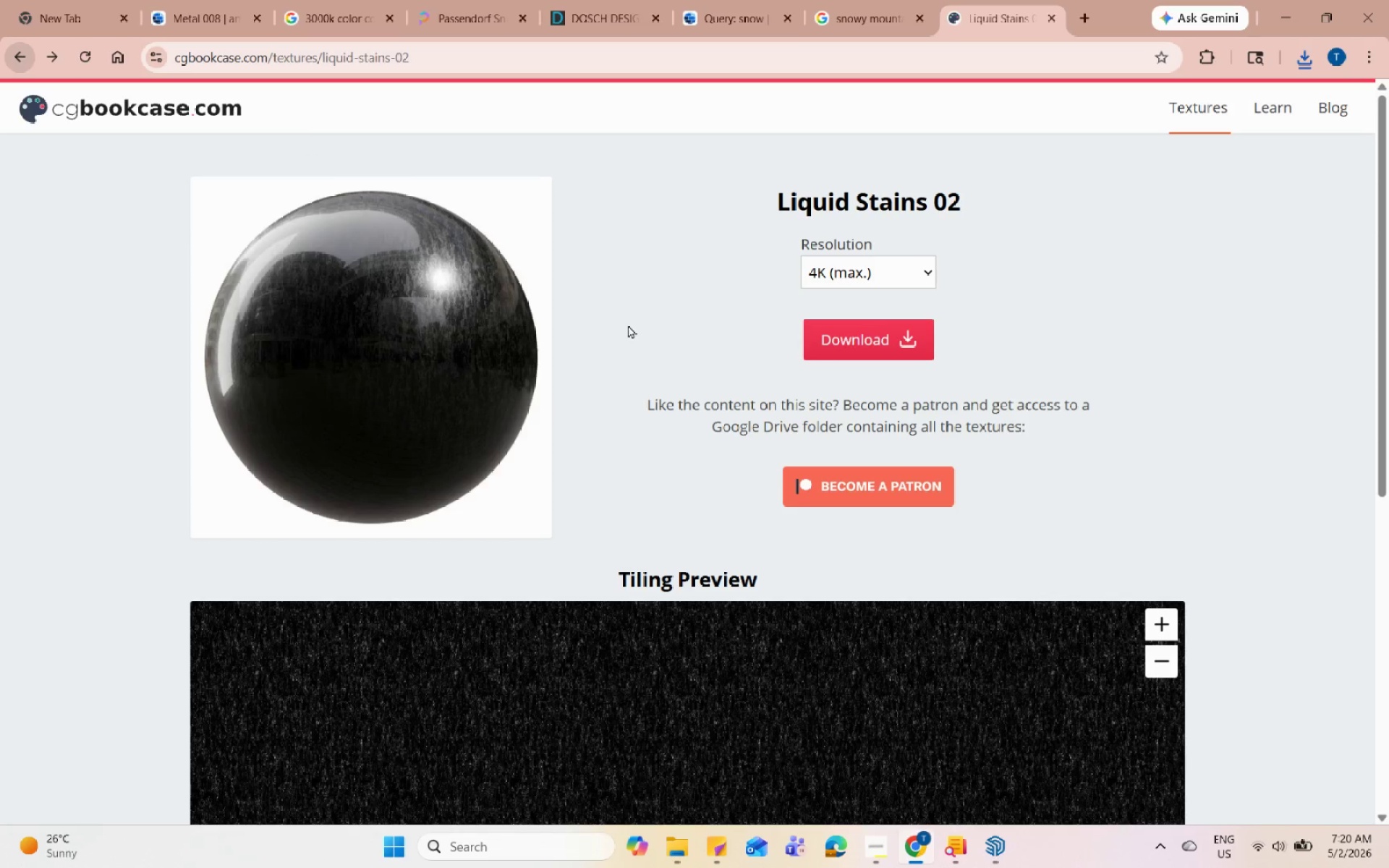 
scroll: coordinate [774, 493], scroll_direction: down, amount: 10.0
 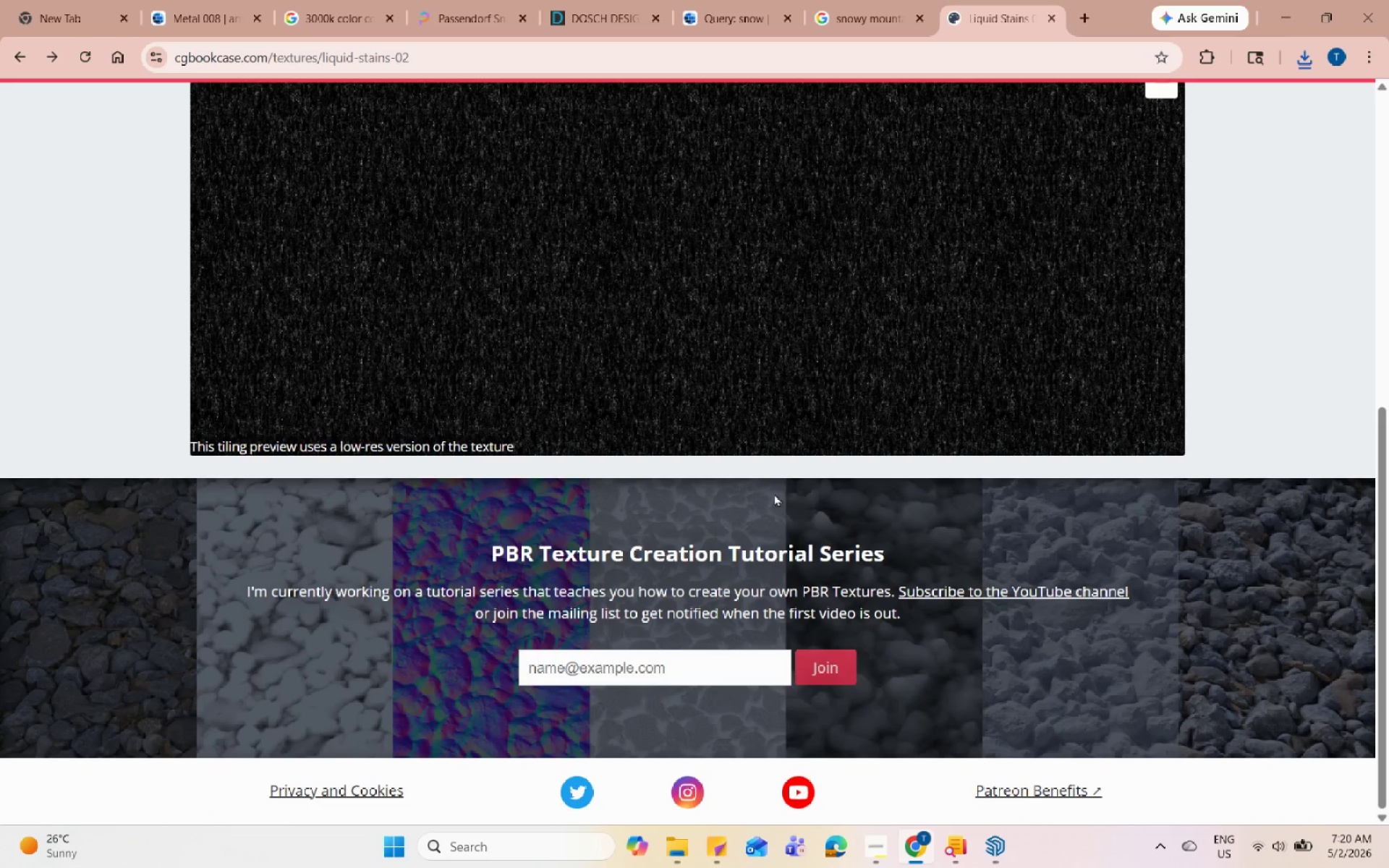 
scroll: coordinate [774, 493], scroll_direction: up, amount: 10.0
 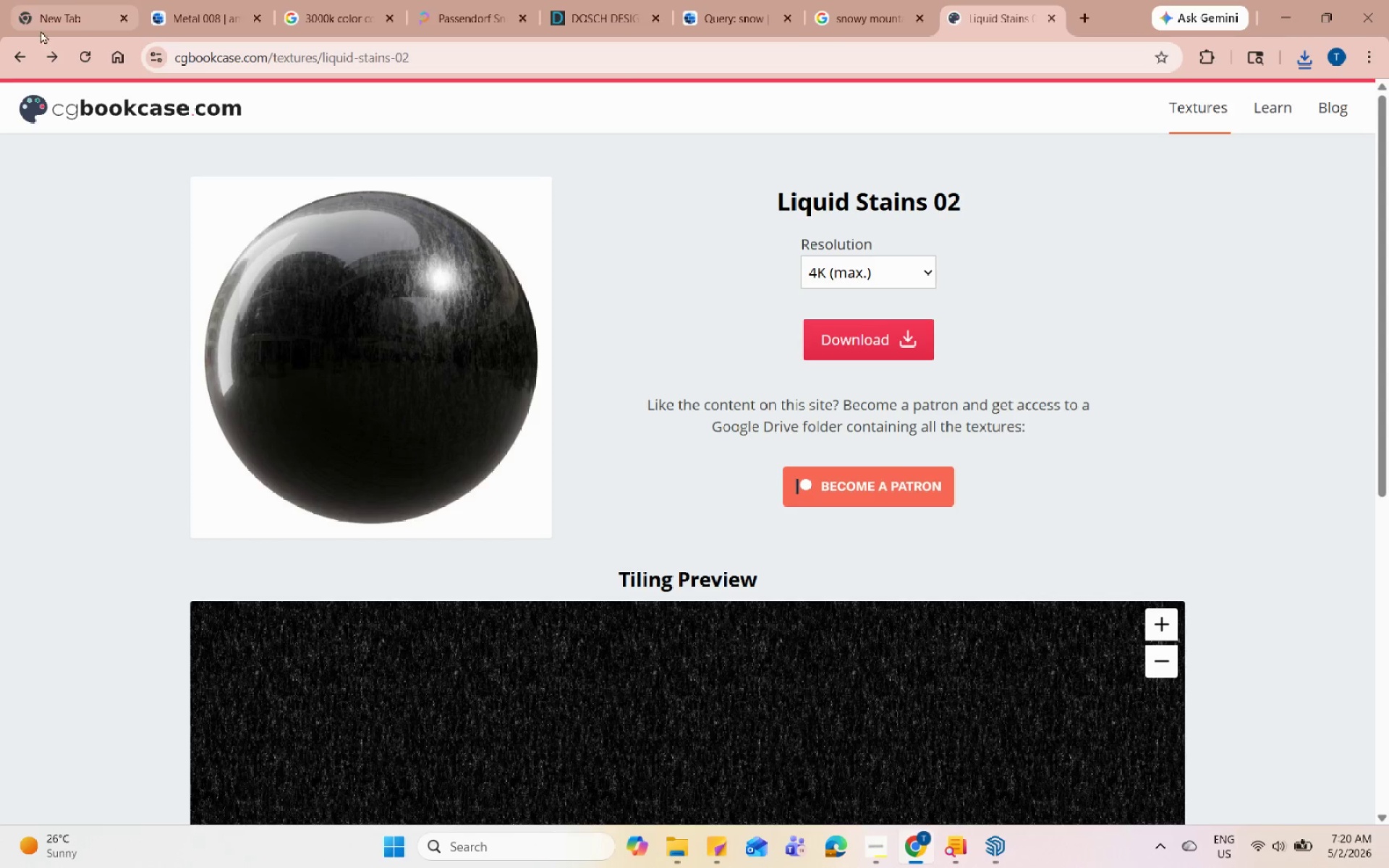 
left_click([17, 54])
 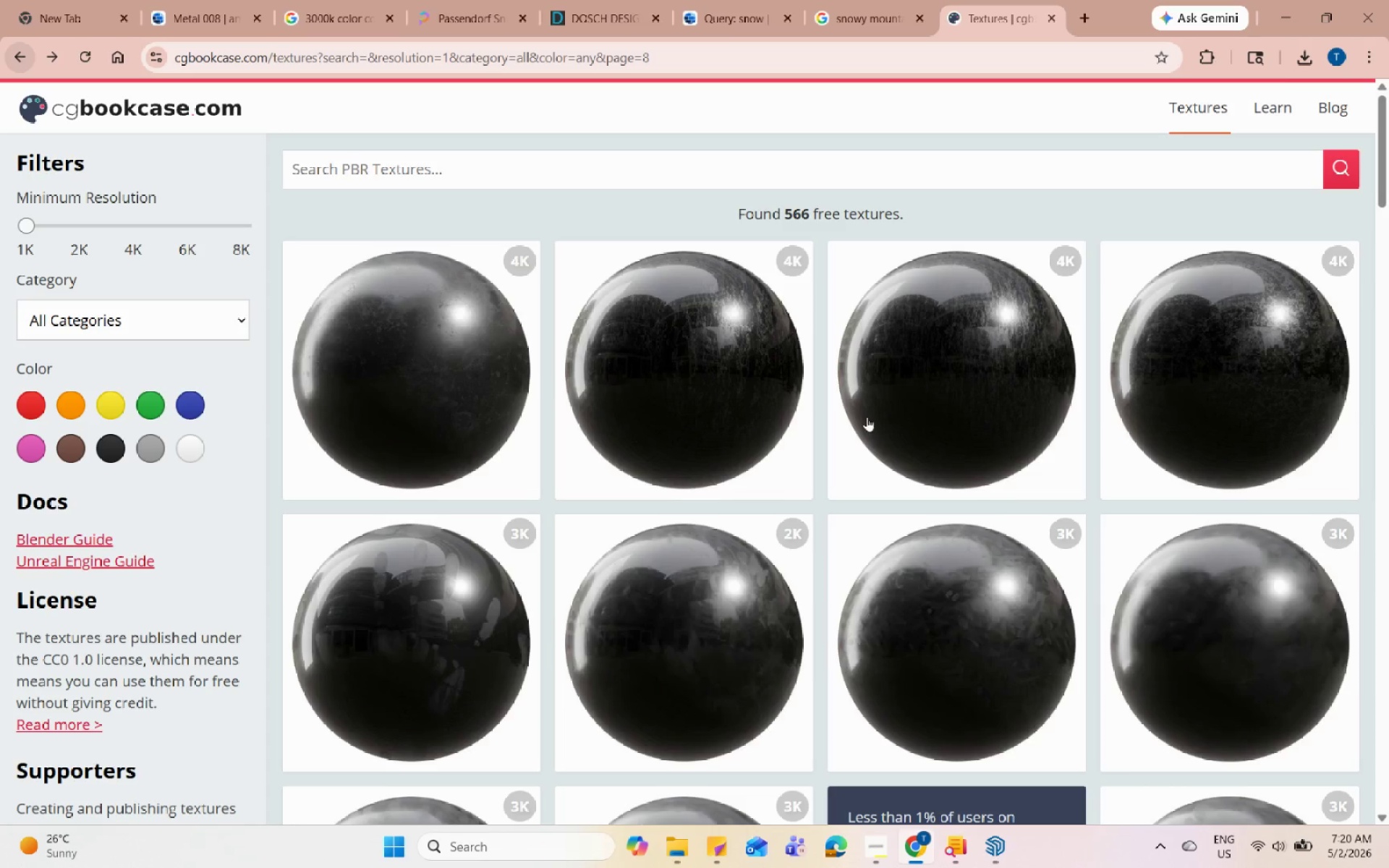 
scroll: coordinate [874, 451], scroll_direction: down, amount: 6.0
 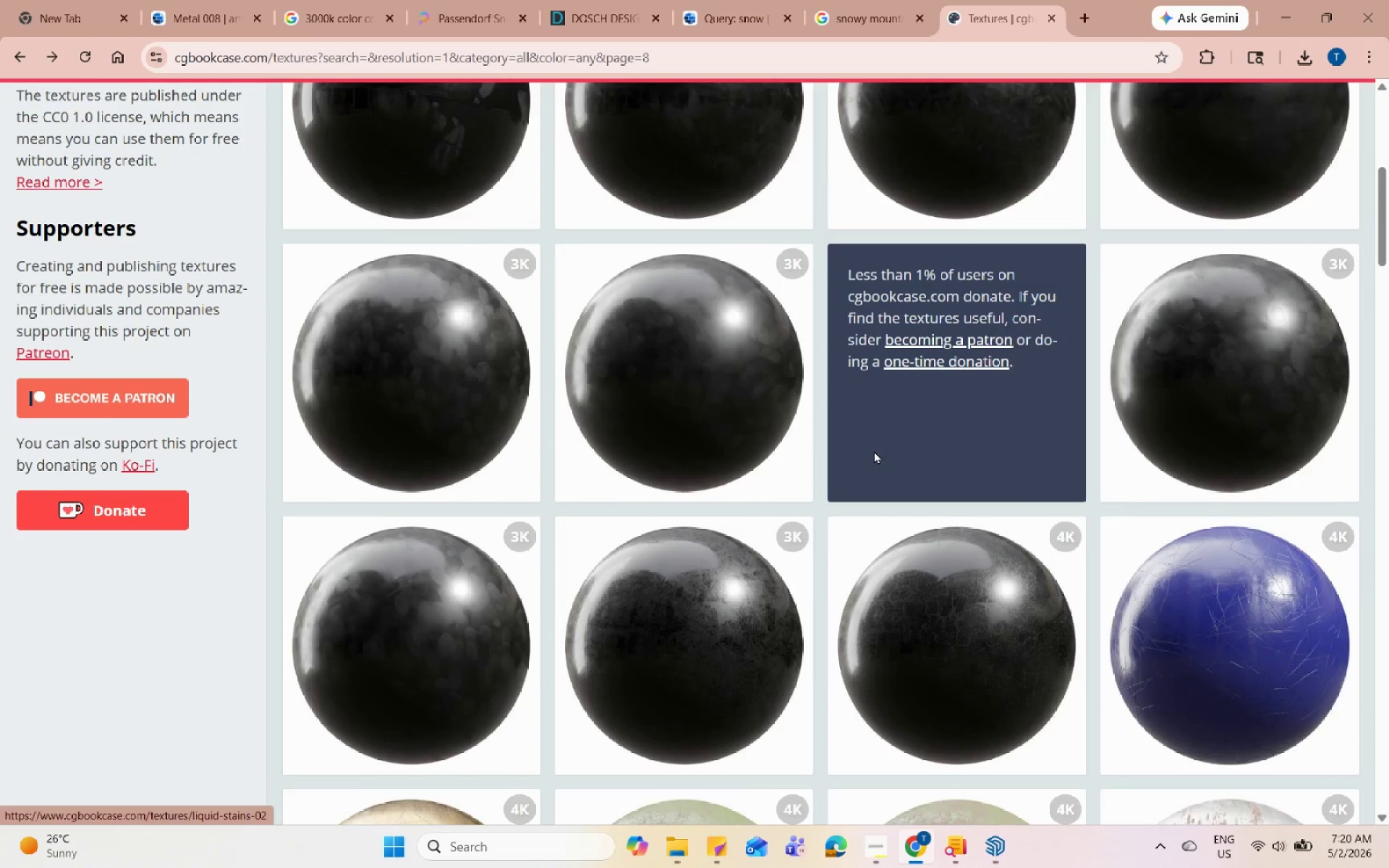 
scroll: coordinate [875, 427], scroll_direction: up, amount: 5.0
 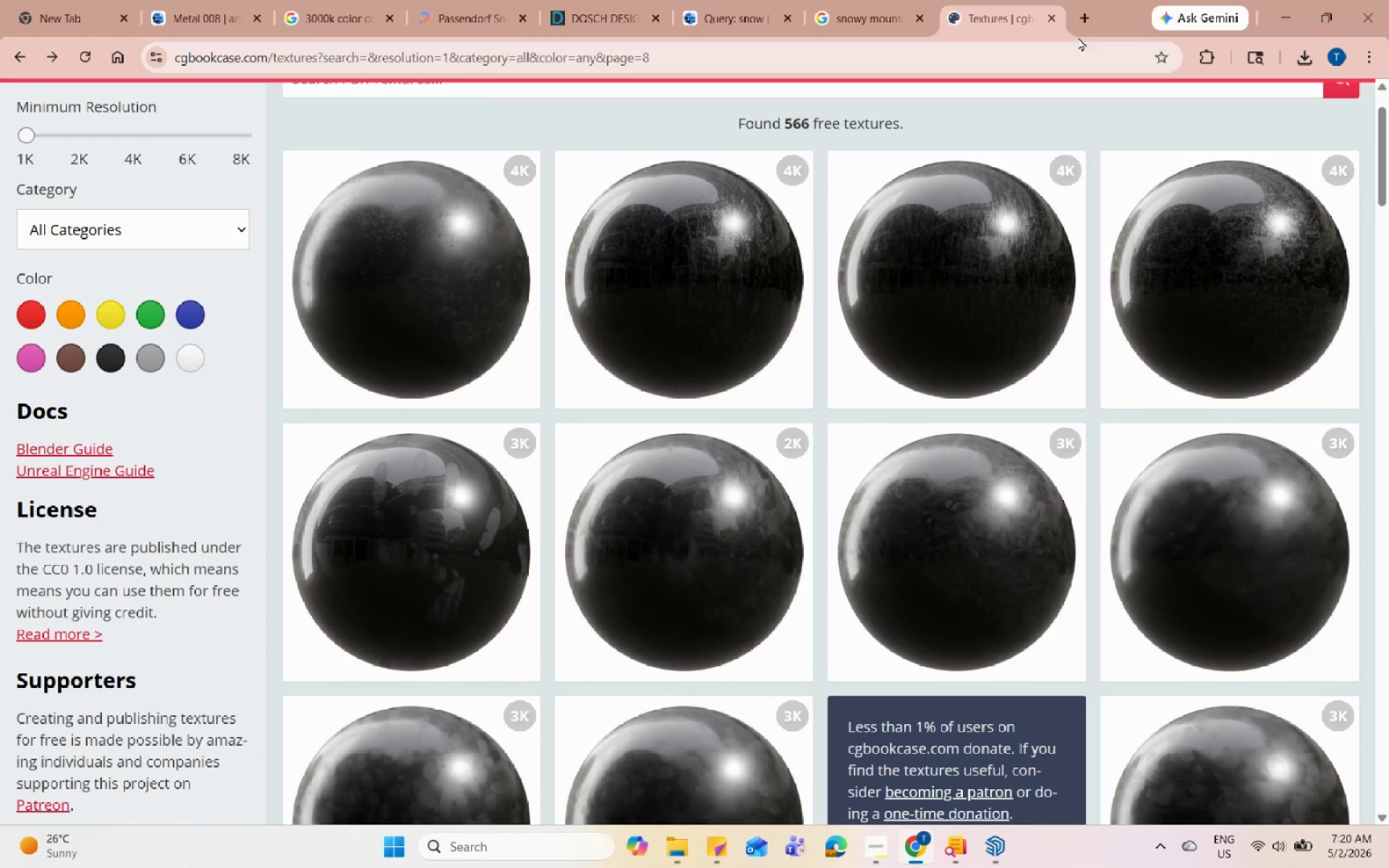 
left_click([1082, 30])
 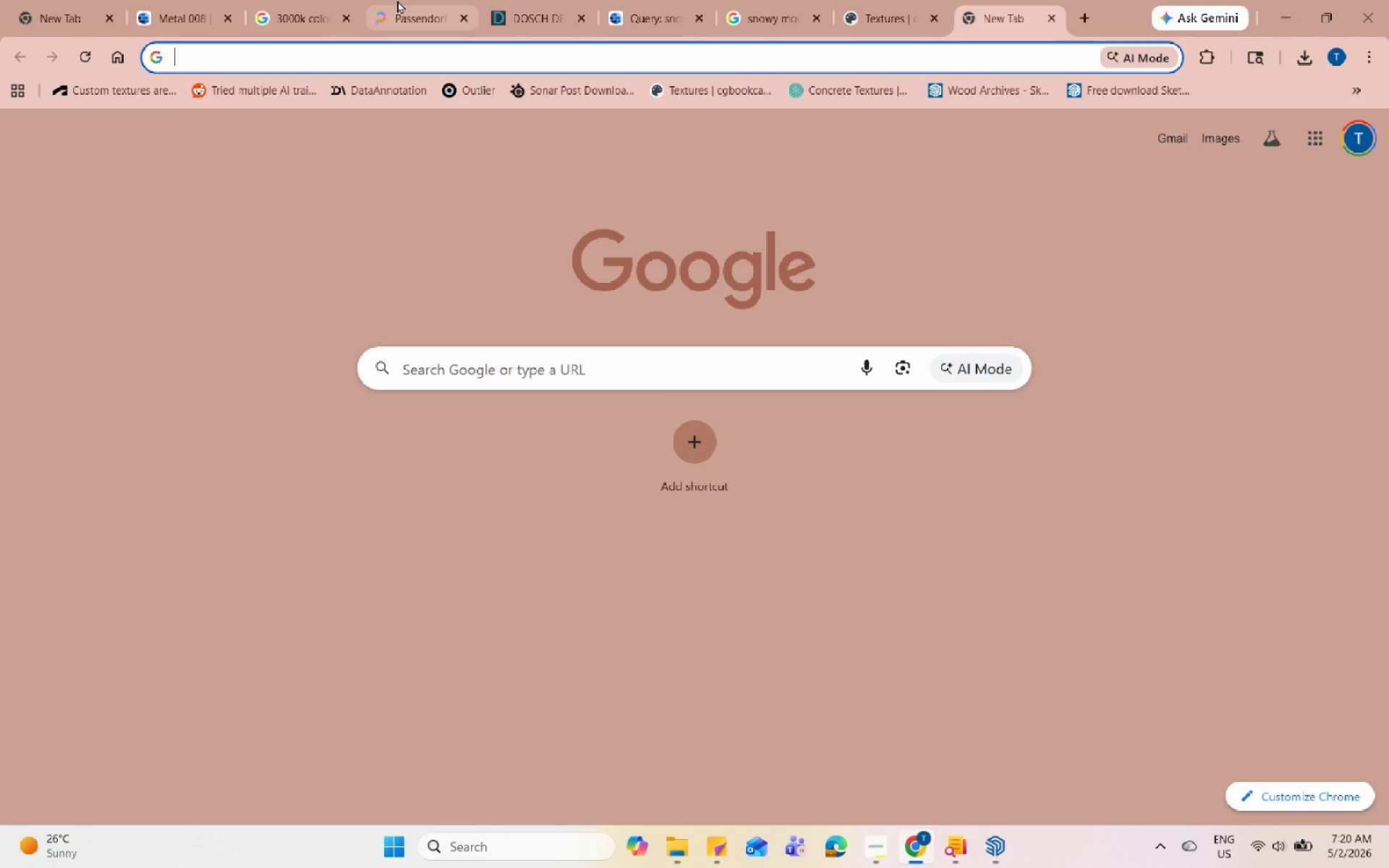 
left_click([645, 0])
 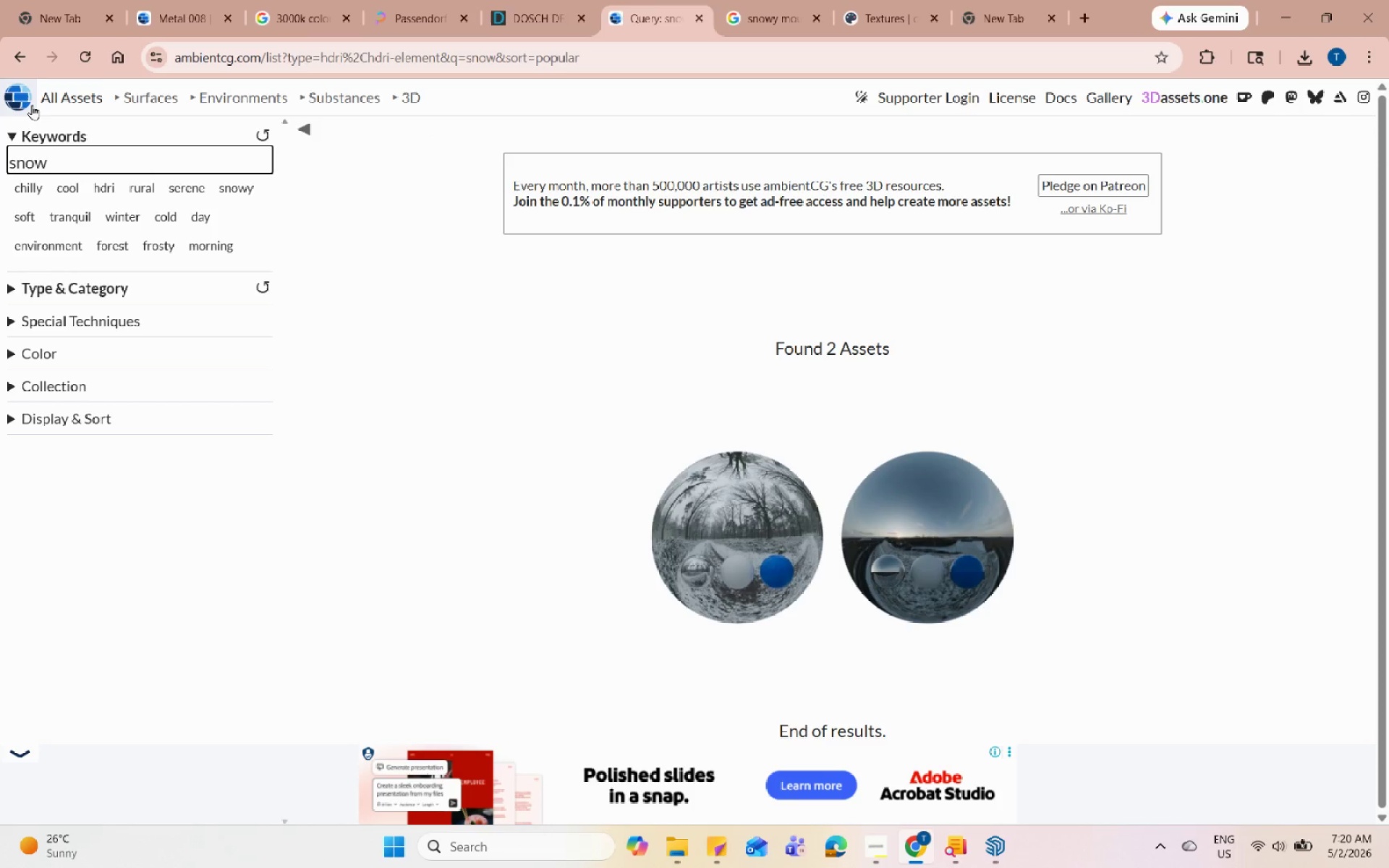 
left_click([12, 93])
 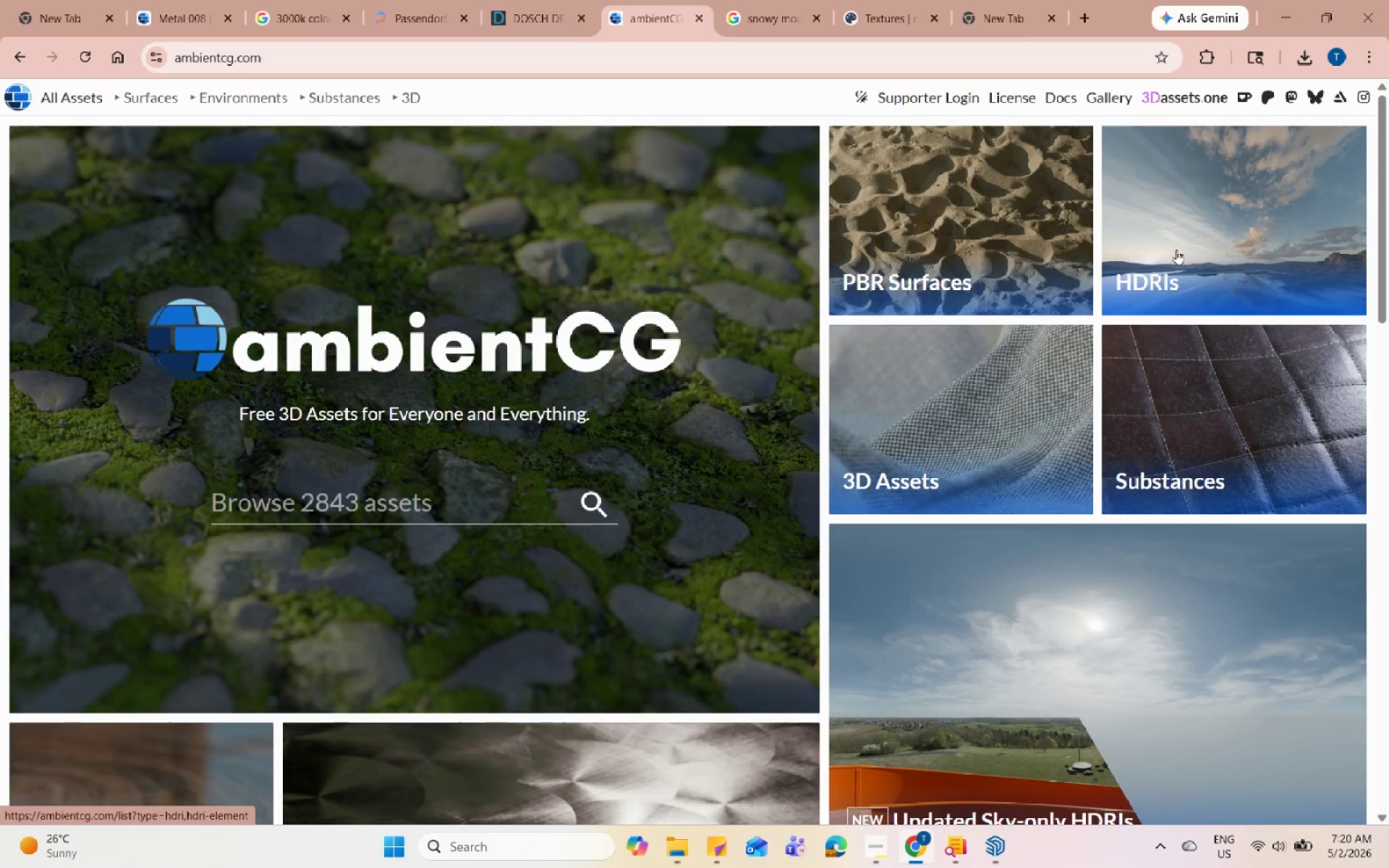 
left_click([1063, 224])
 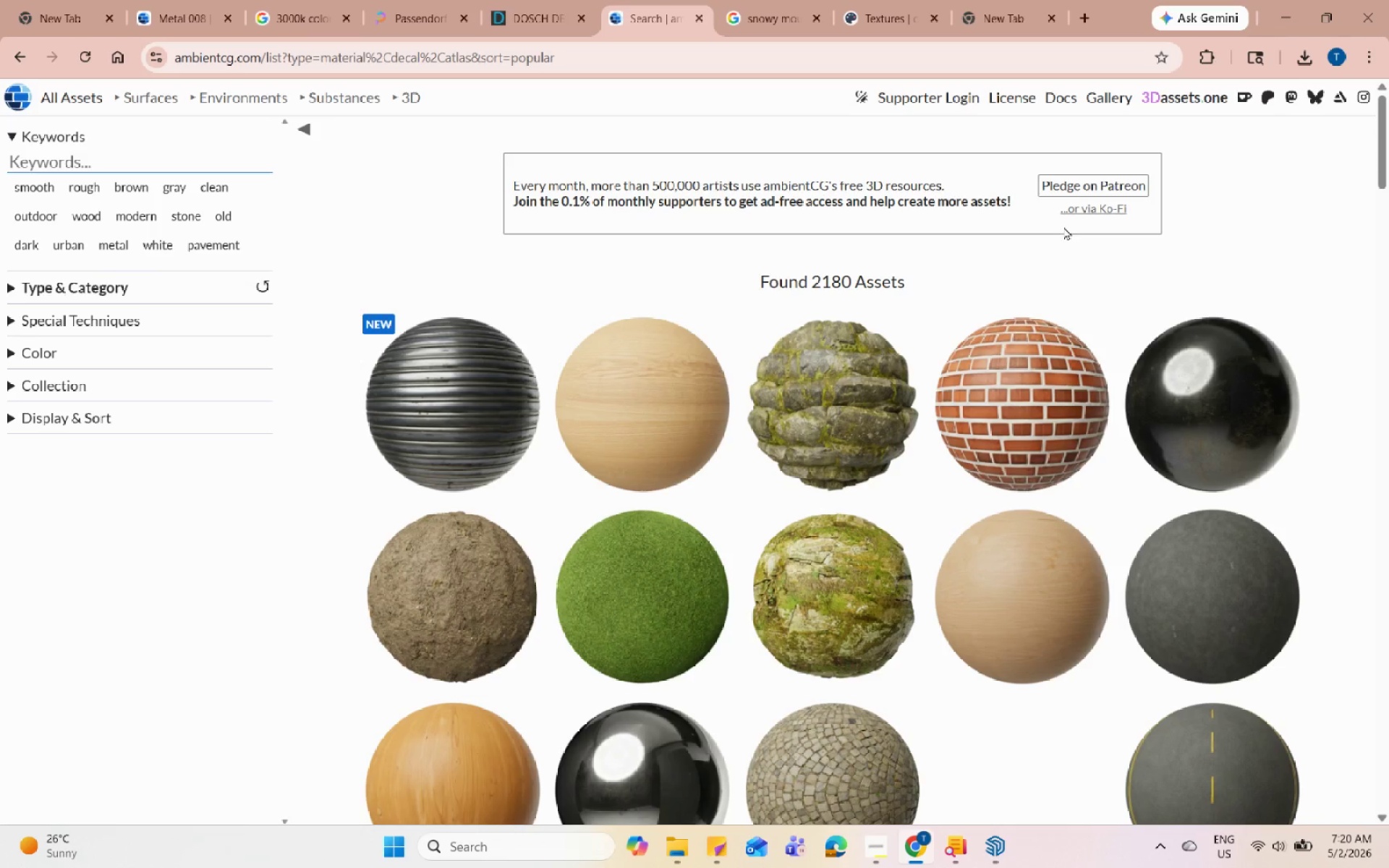 
scroll: coordinate [969, 496], scroll_direction: down, amount: 4.0
 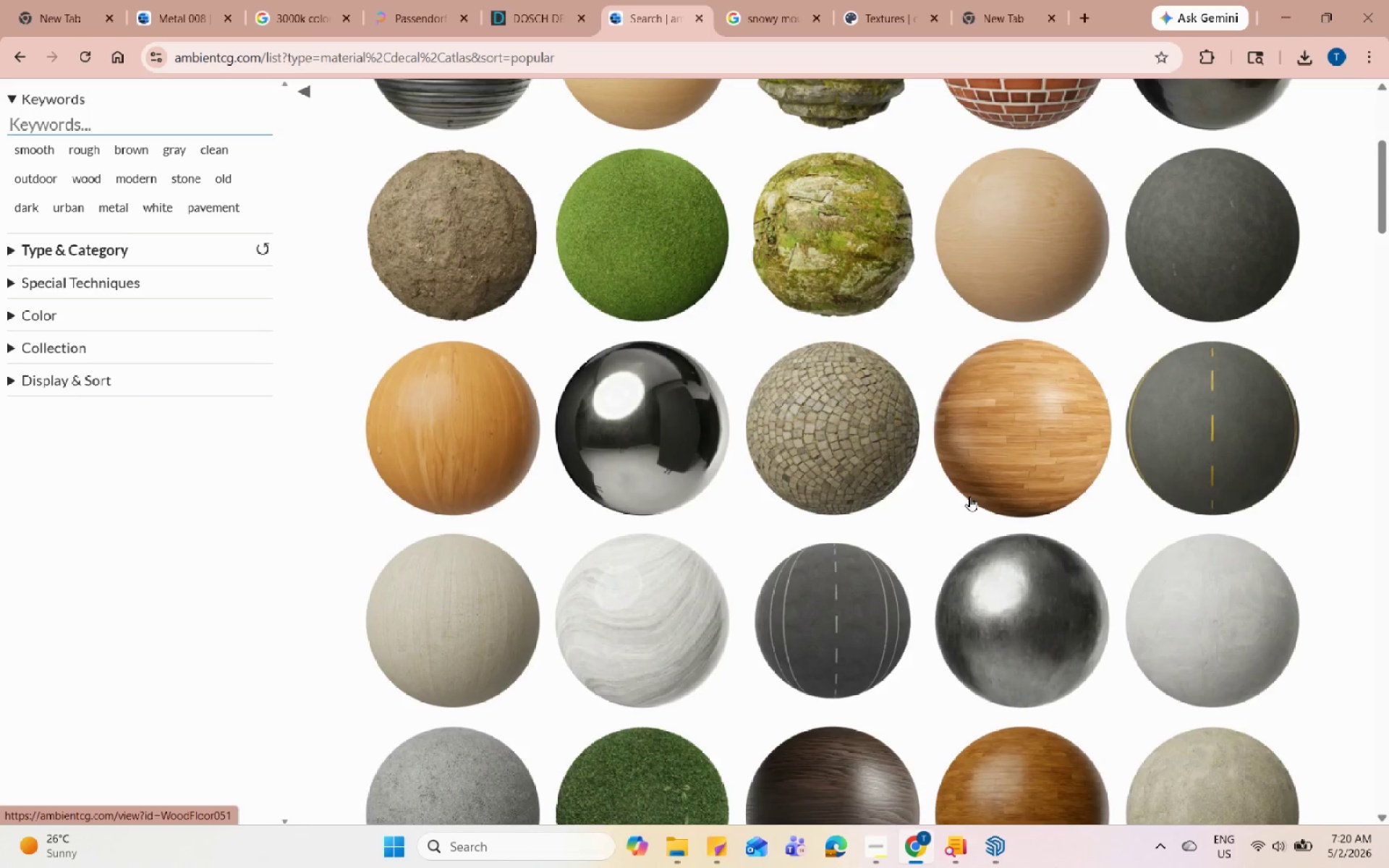 
scroll: coordinate [971, 496], scroll_direction: up, amount: 3.0
 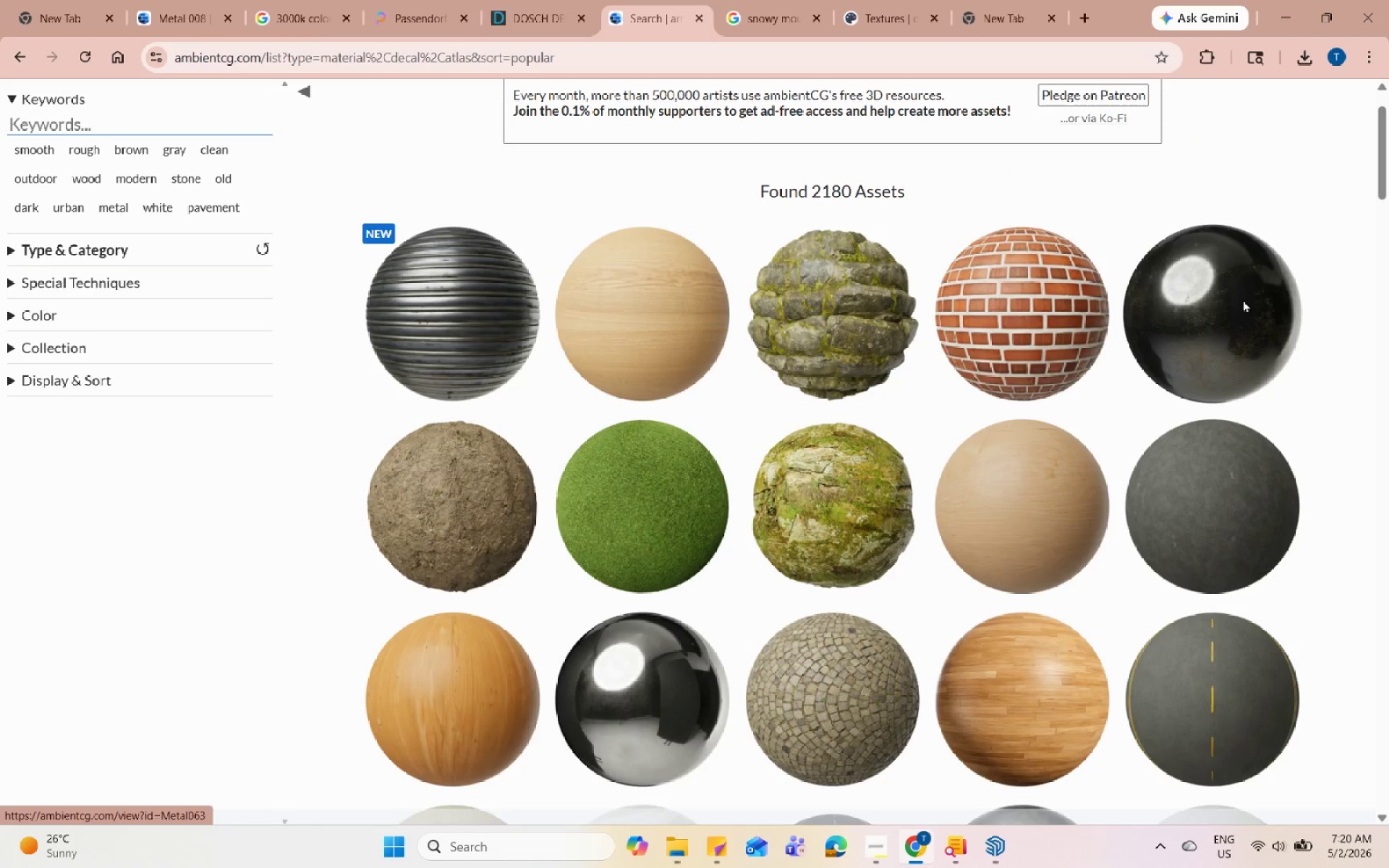 
scroll: coordinate [820, 409], scroll_direction: down, amount: 30.0
 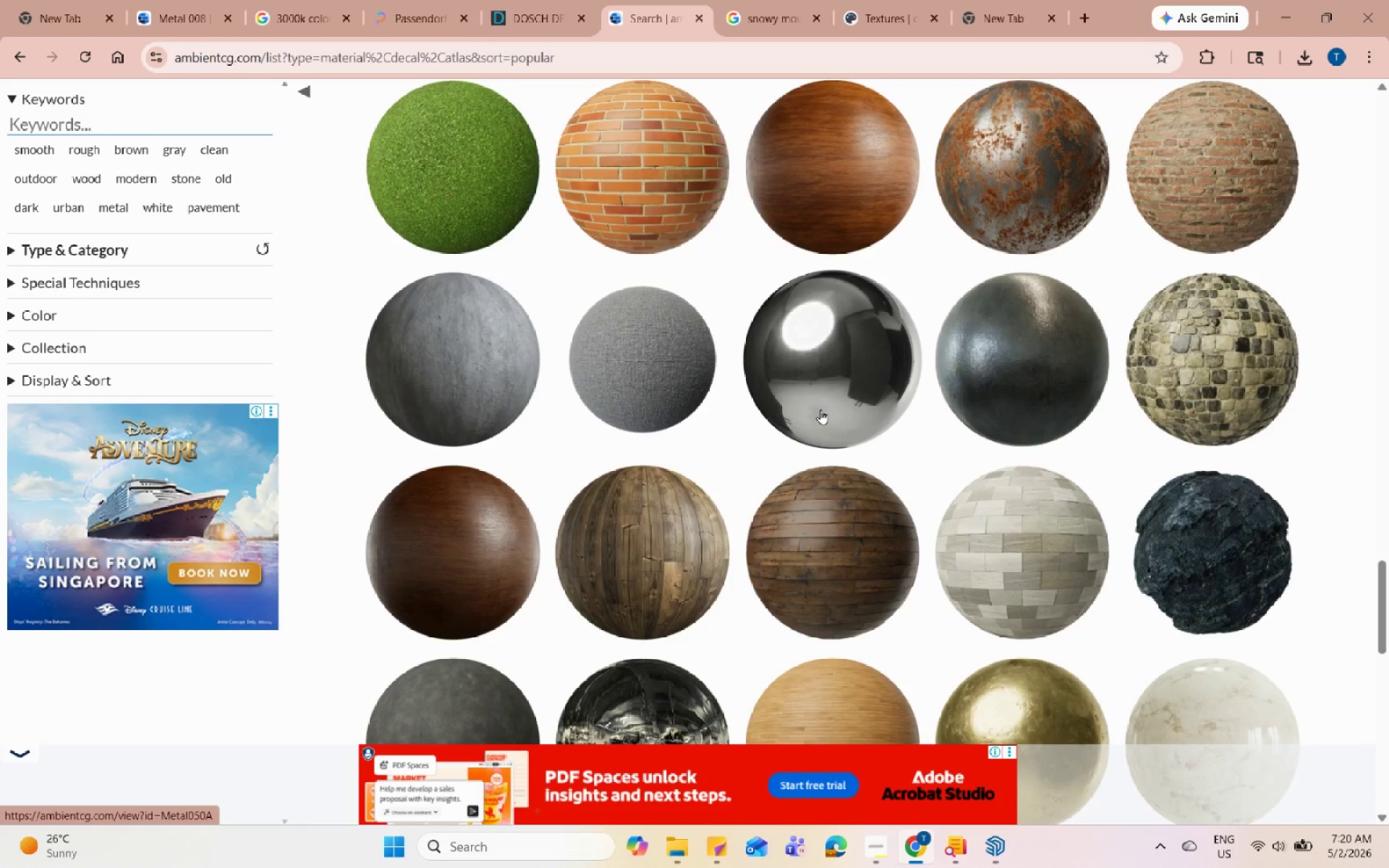 
scroll: coordinate [820, 409], scroll_direction: down, amount: 5.0
 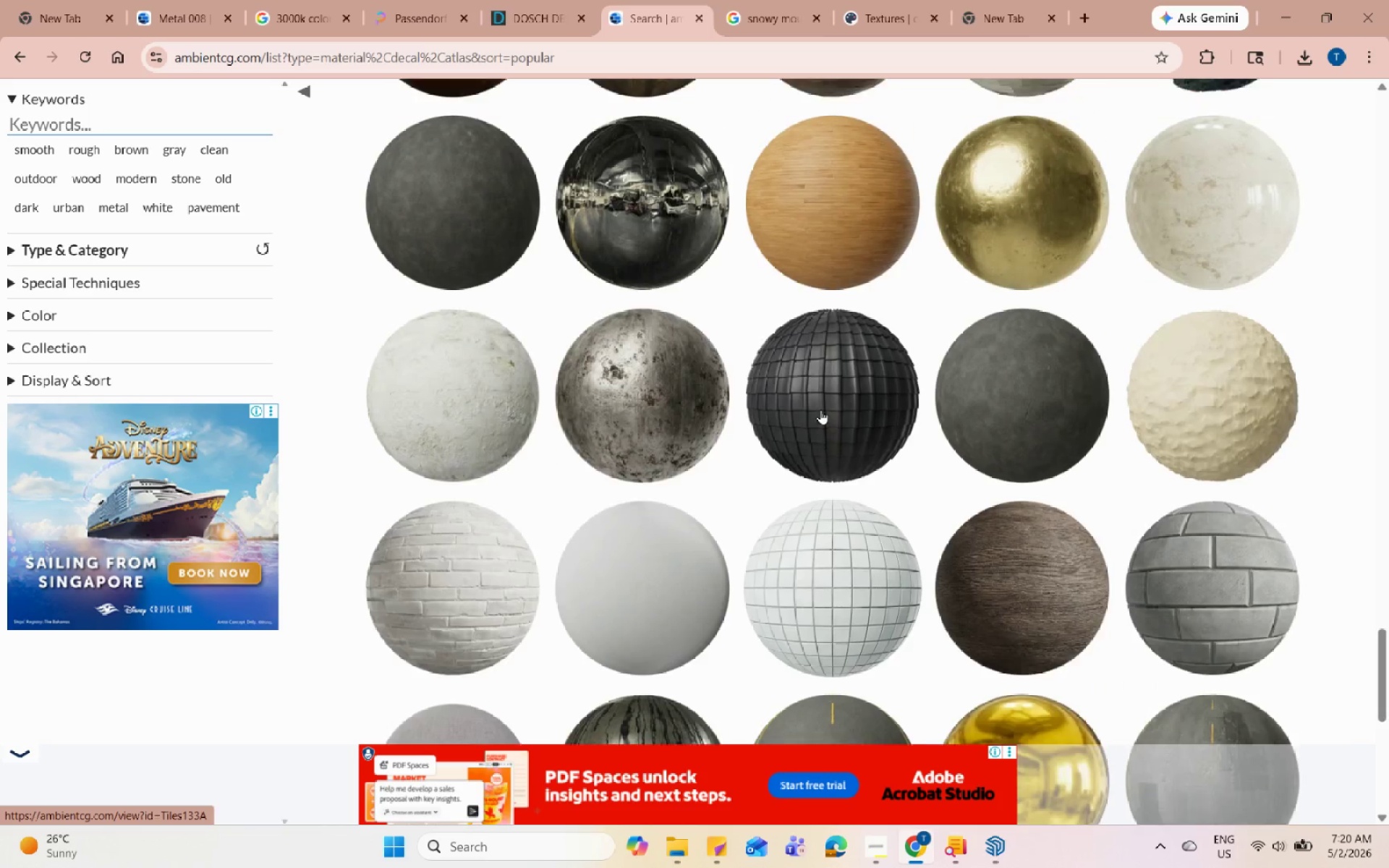 
left_click([677, 225])
 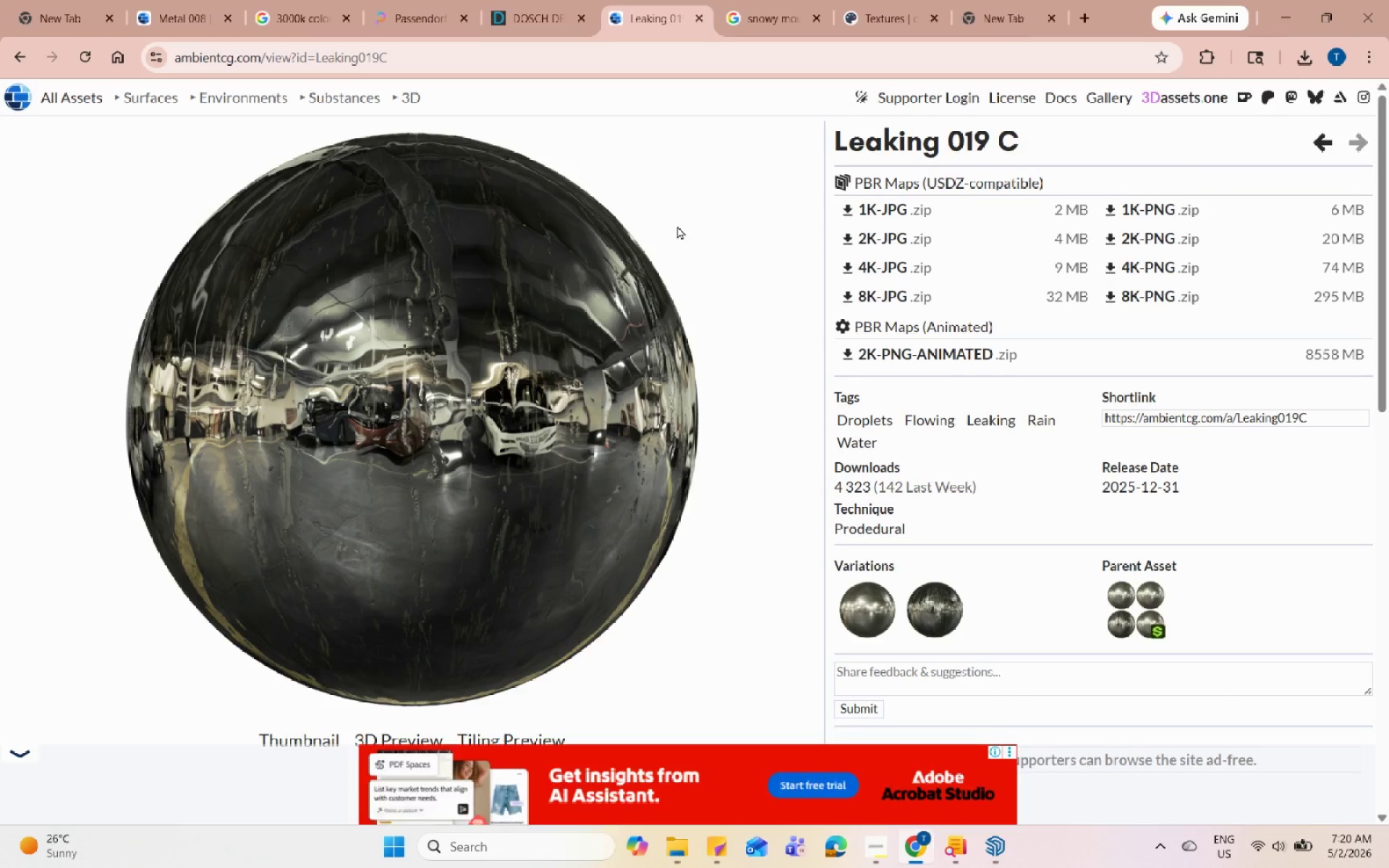 
scroll: coordinate [770, 519], scroll_direction: down, amount: 1.0
 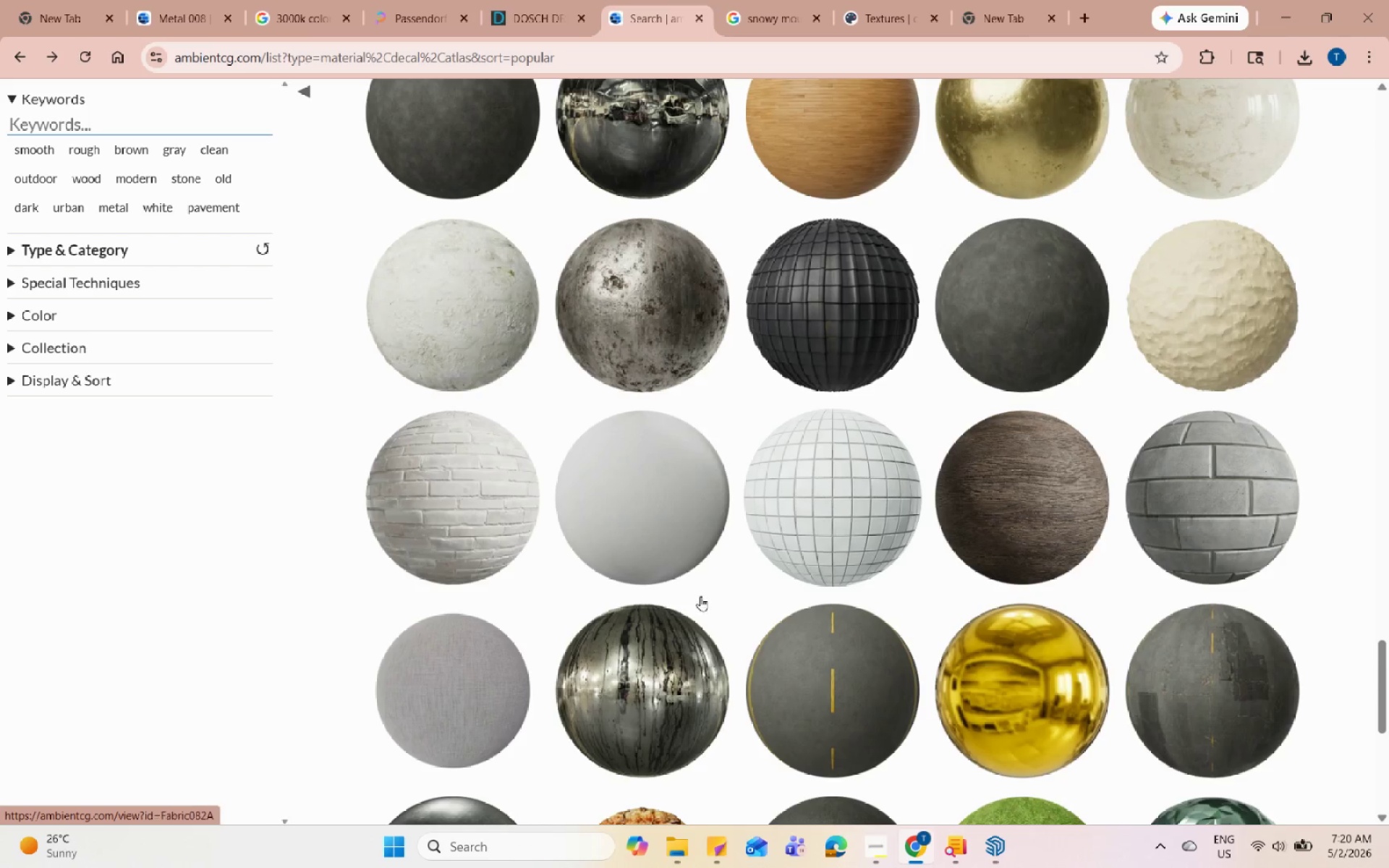 
left_click([684, 627])
 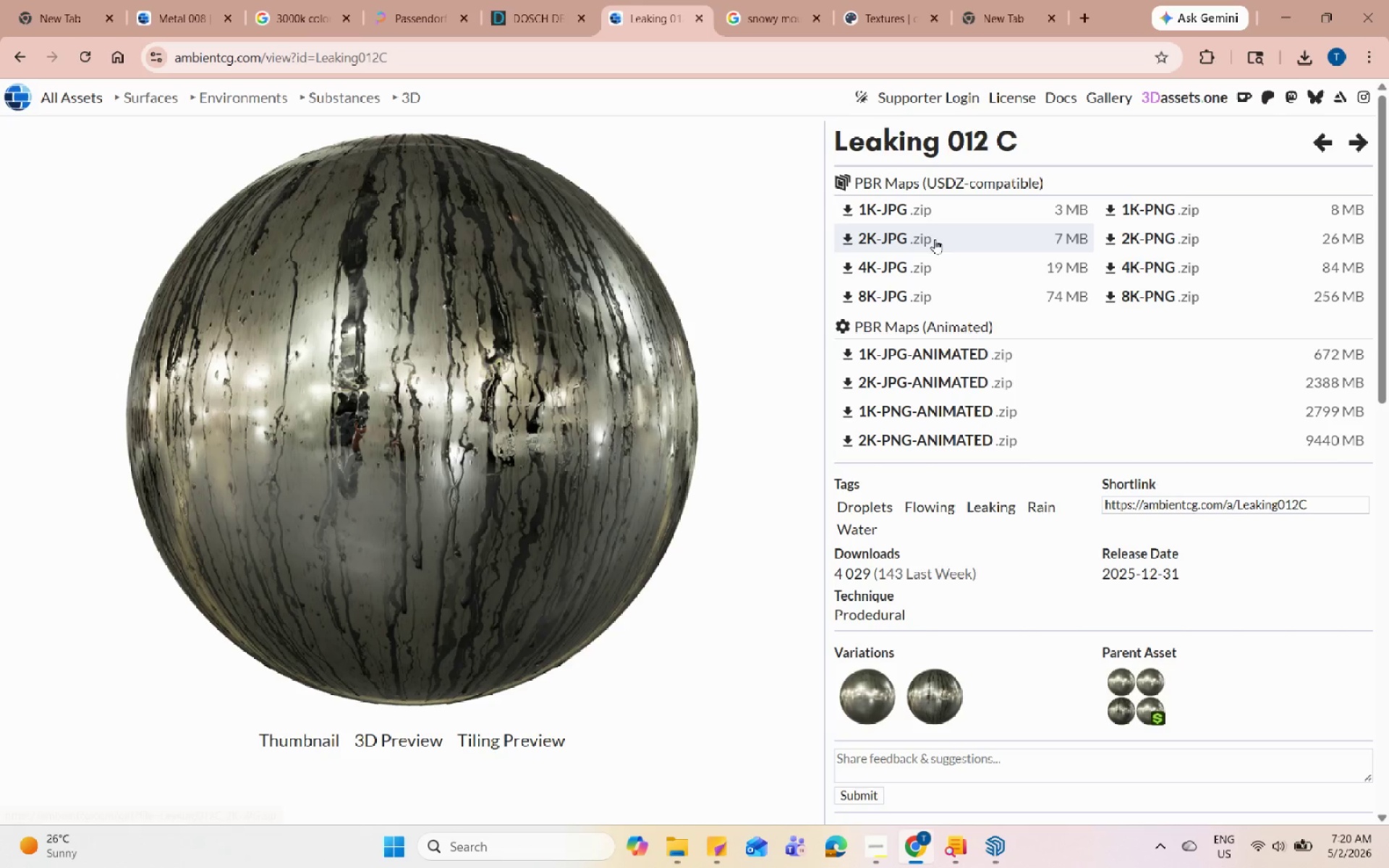 
left_click([930, 242])
 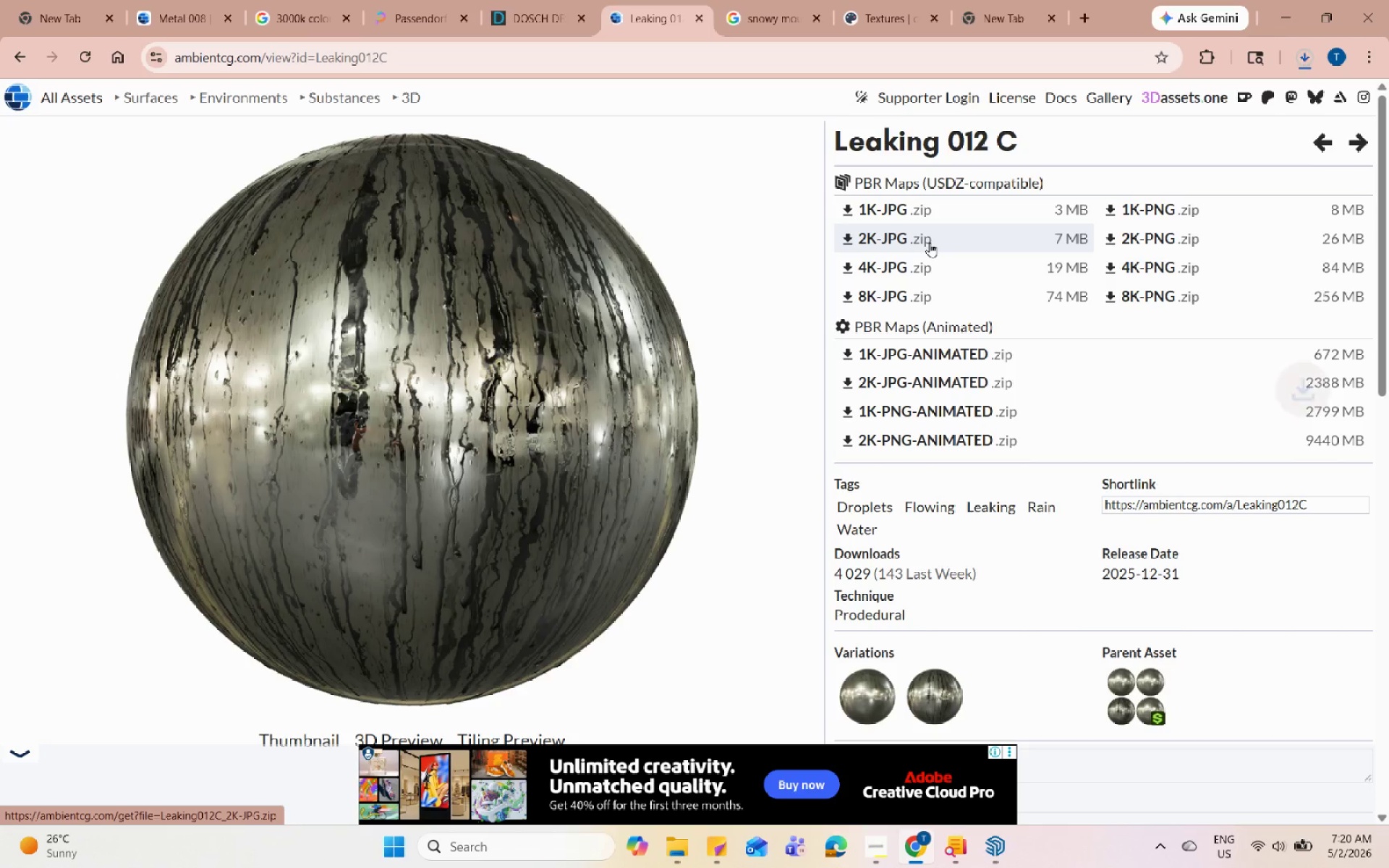 
wait(6.56)
 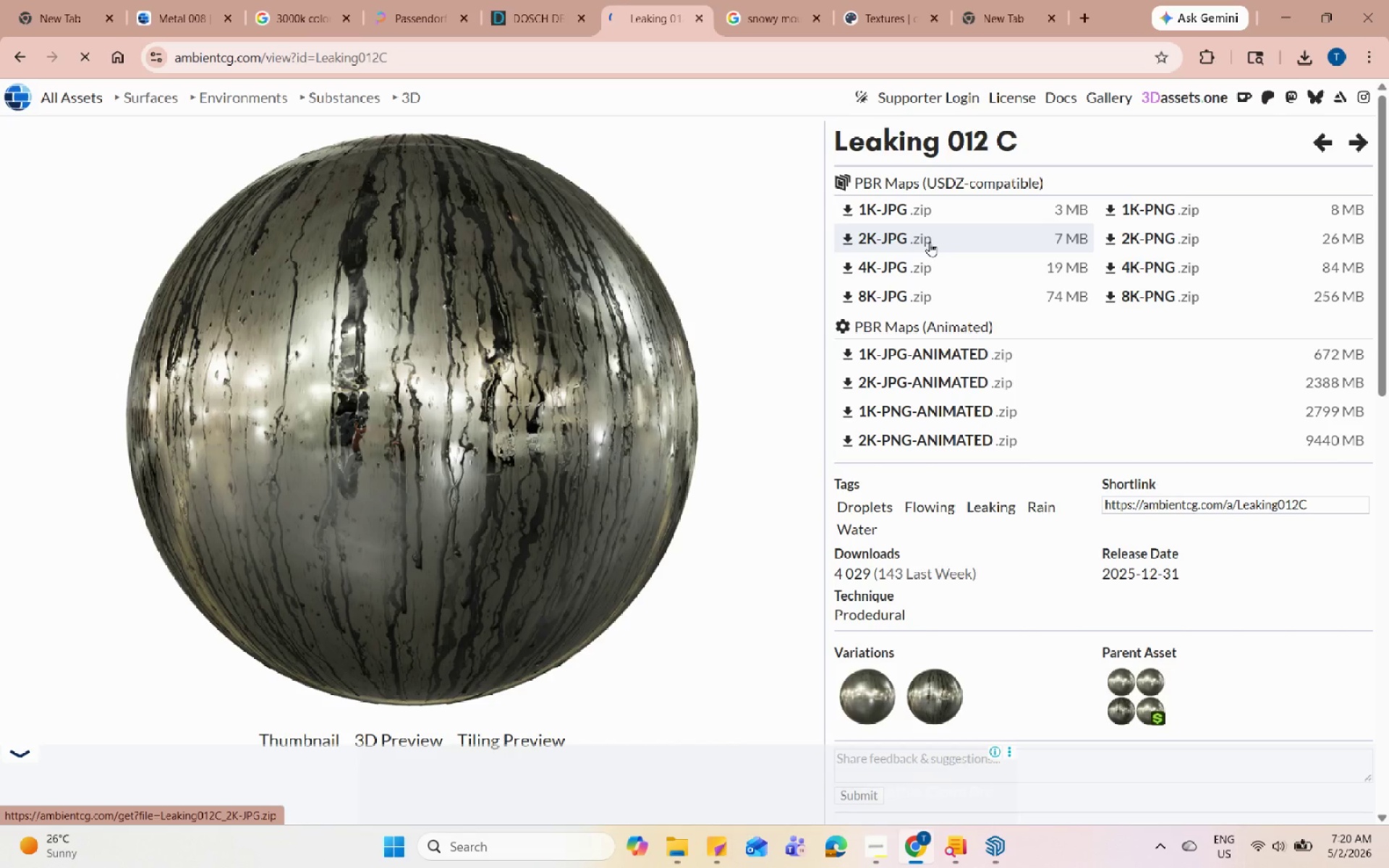 
left_click([1288, 9])
 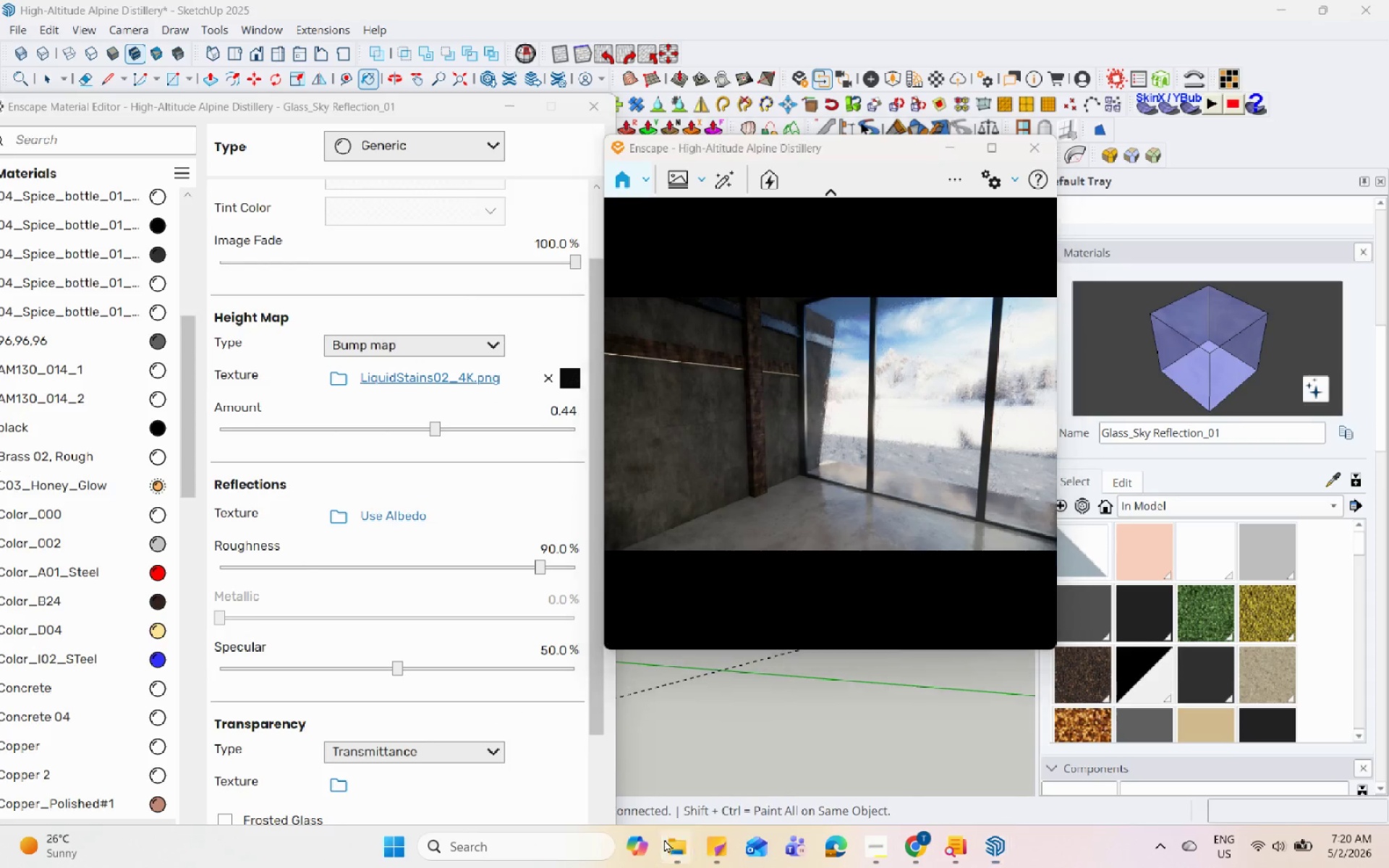 
left_click([369, 760])
 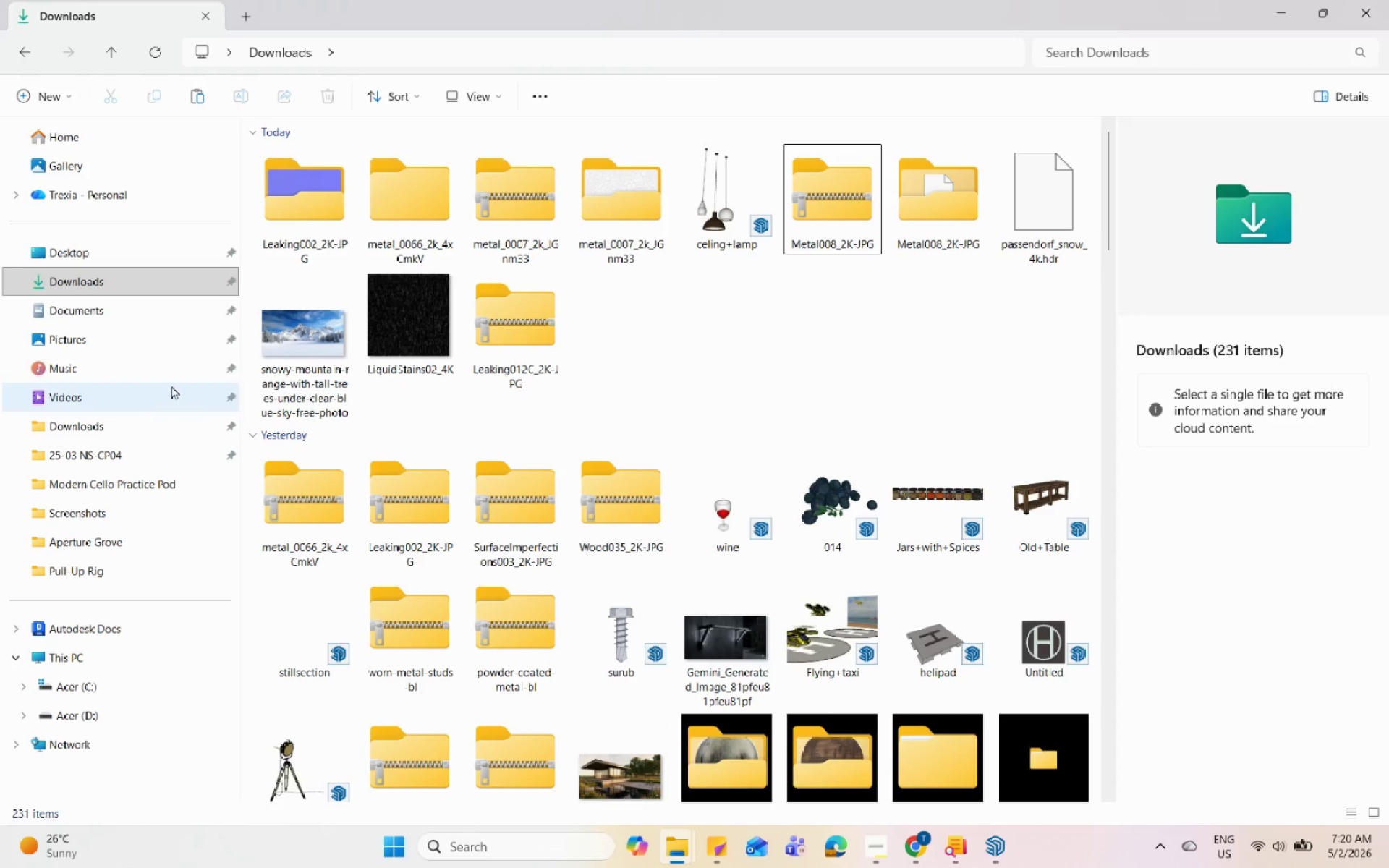 
scroll: coordinate [779, 299], scroll_direction: up, amount: 5.0
 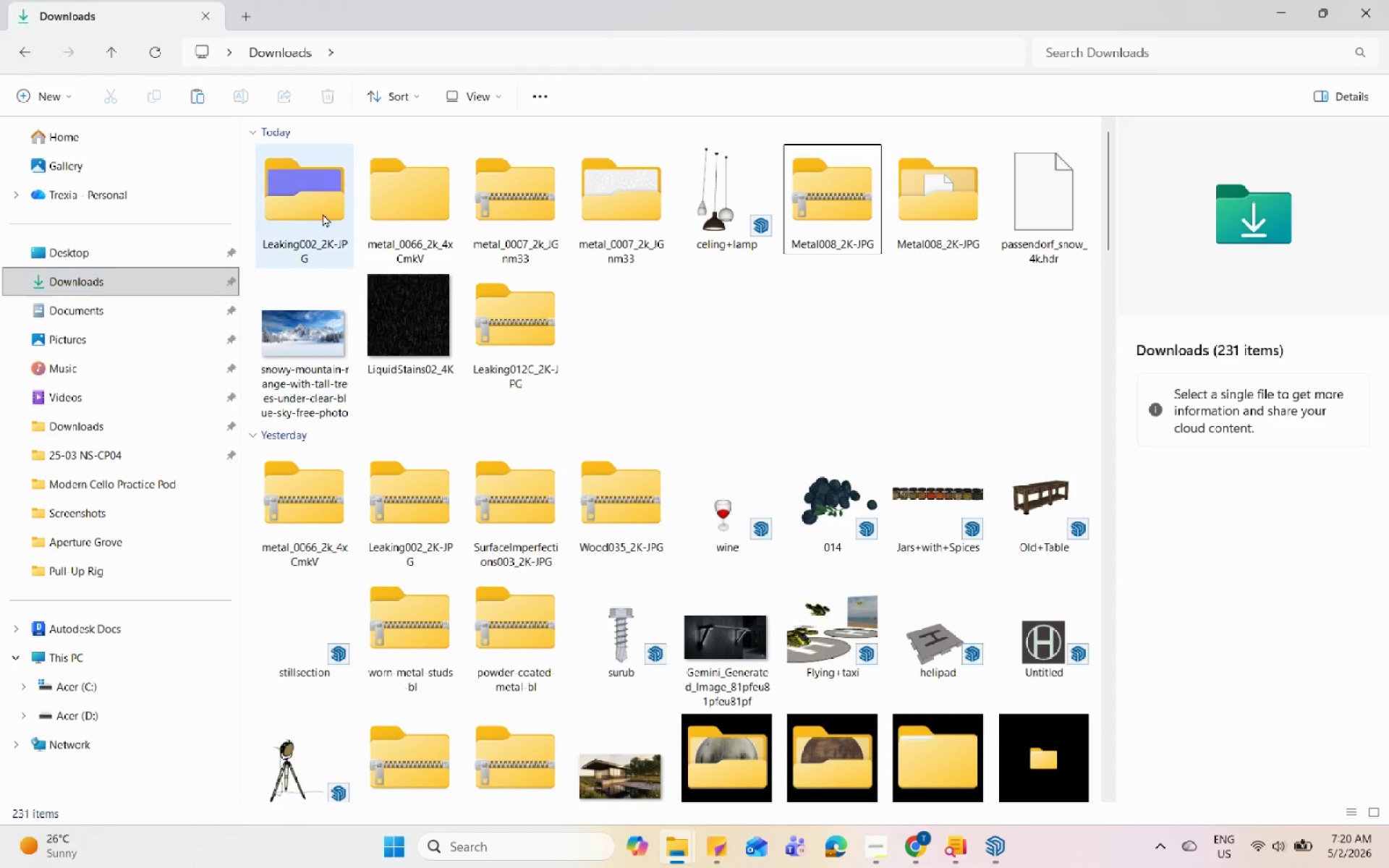 
left_click([524, 319])
 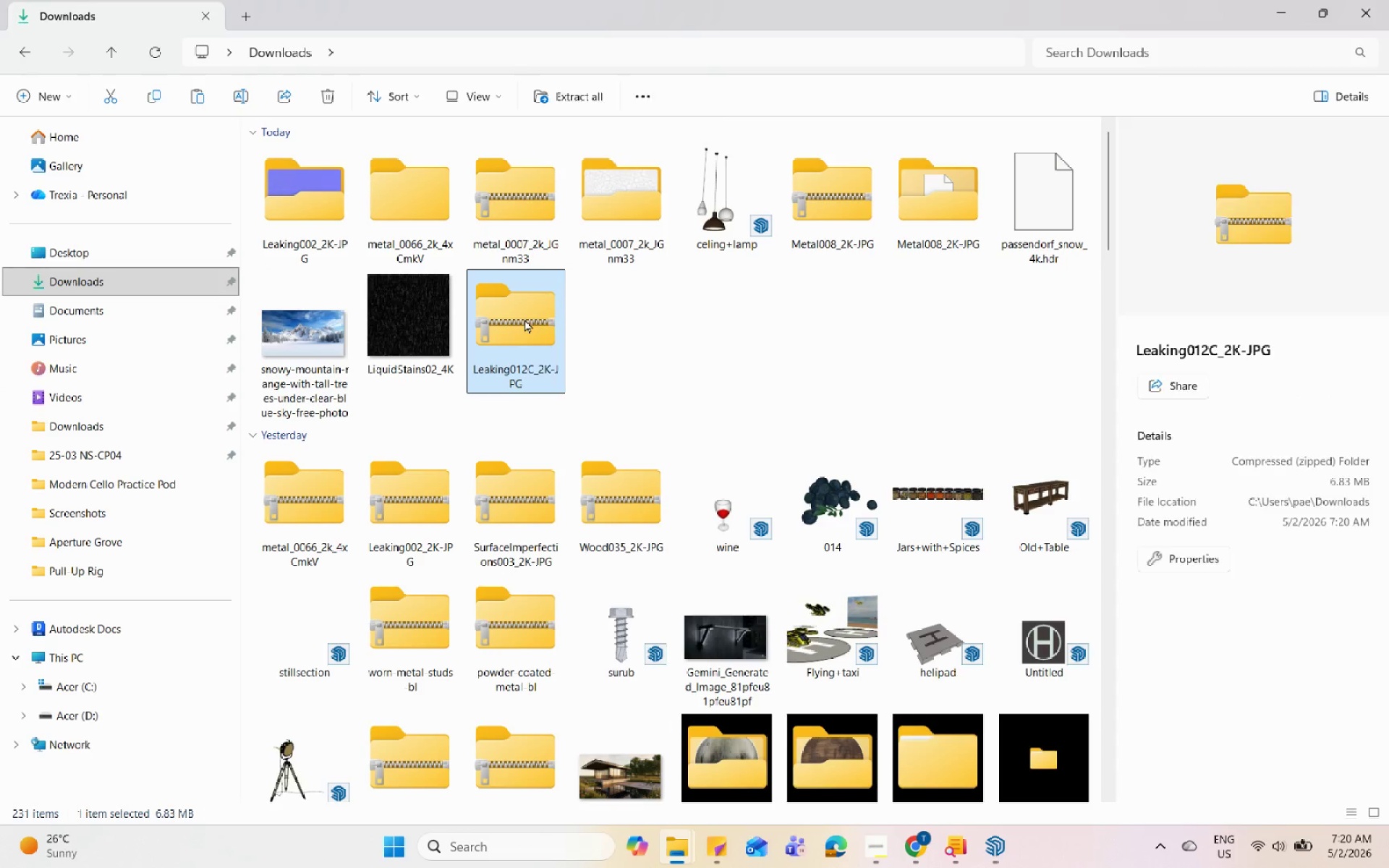 
right_click([524, 319])
 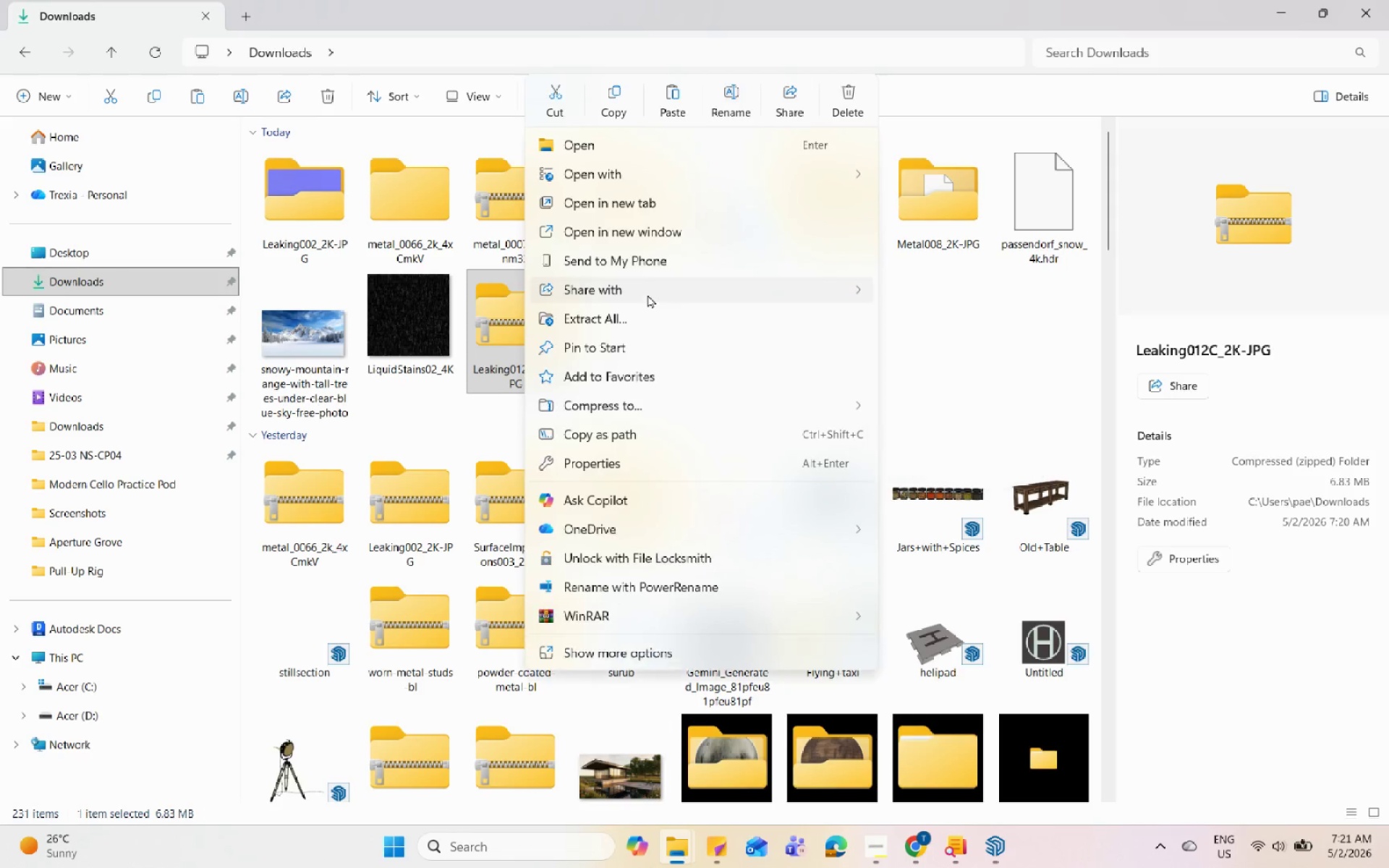 
left_click([630, 326])
 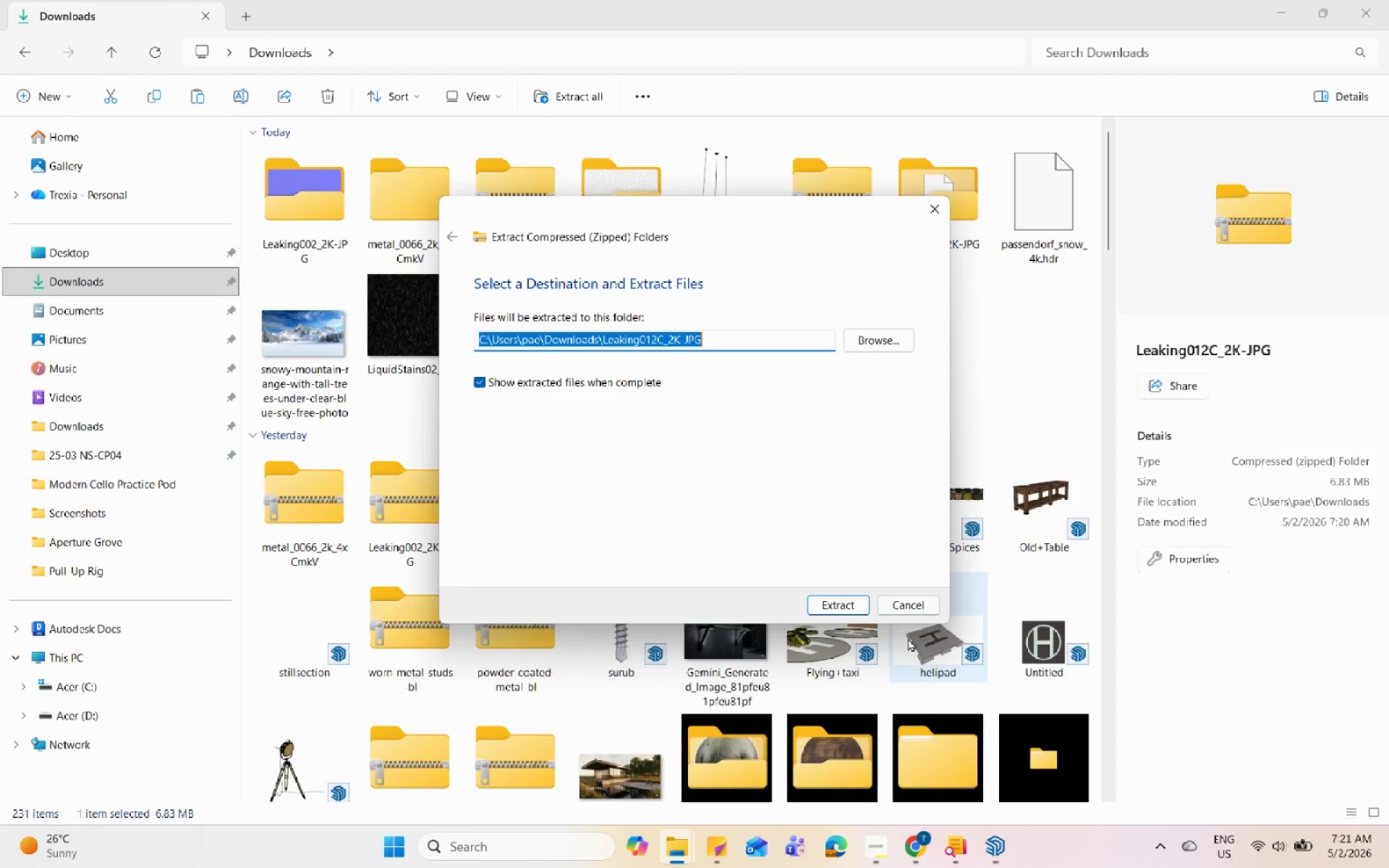 
left_click([849, 600])
 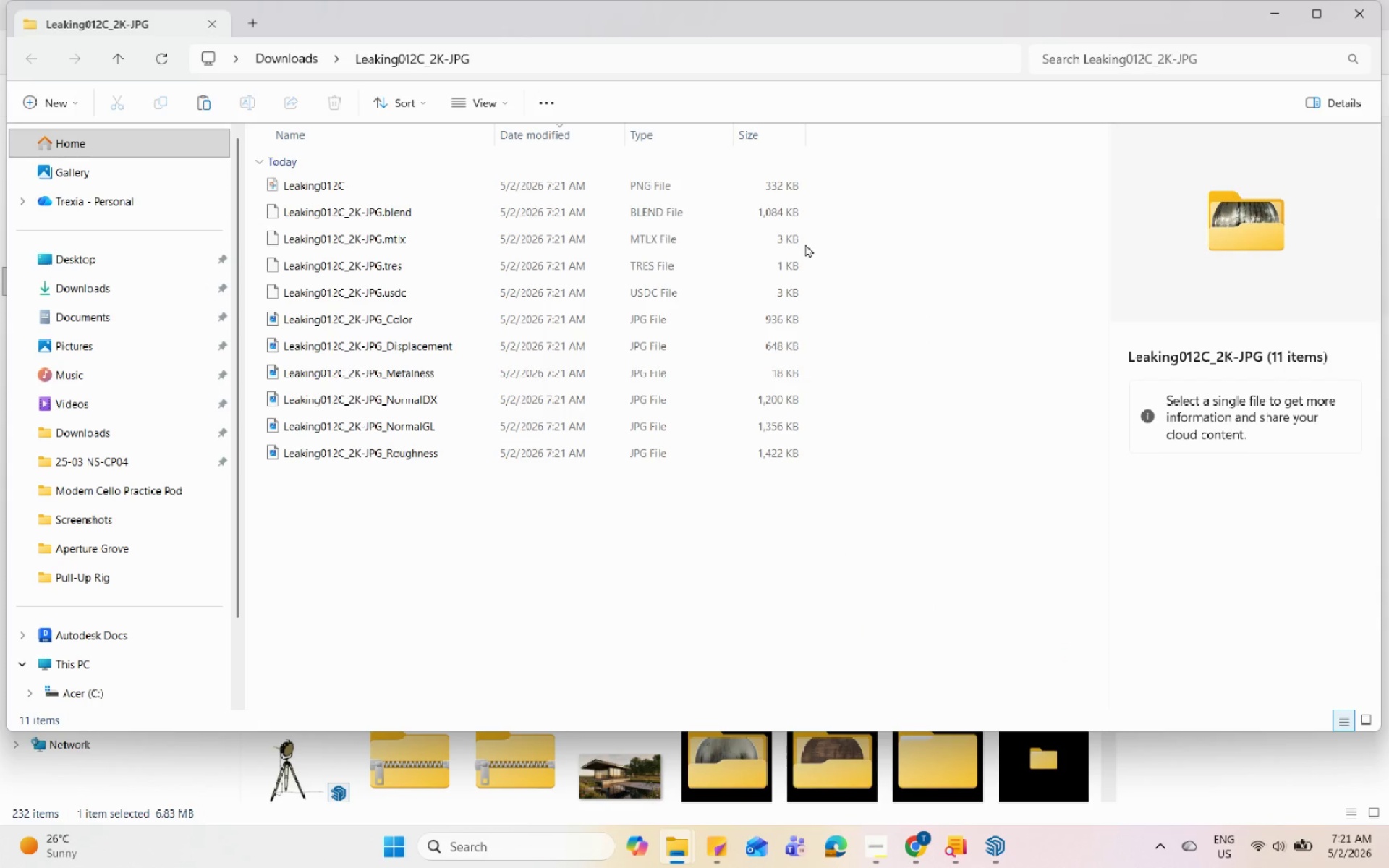 
left_click([1355, 720])
 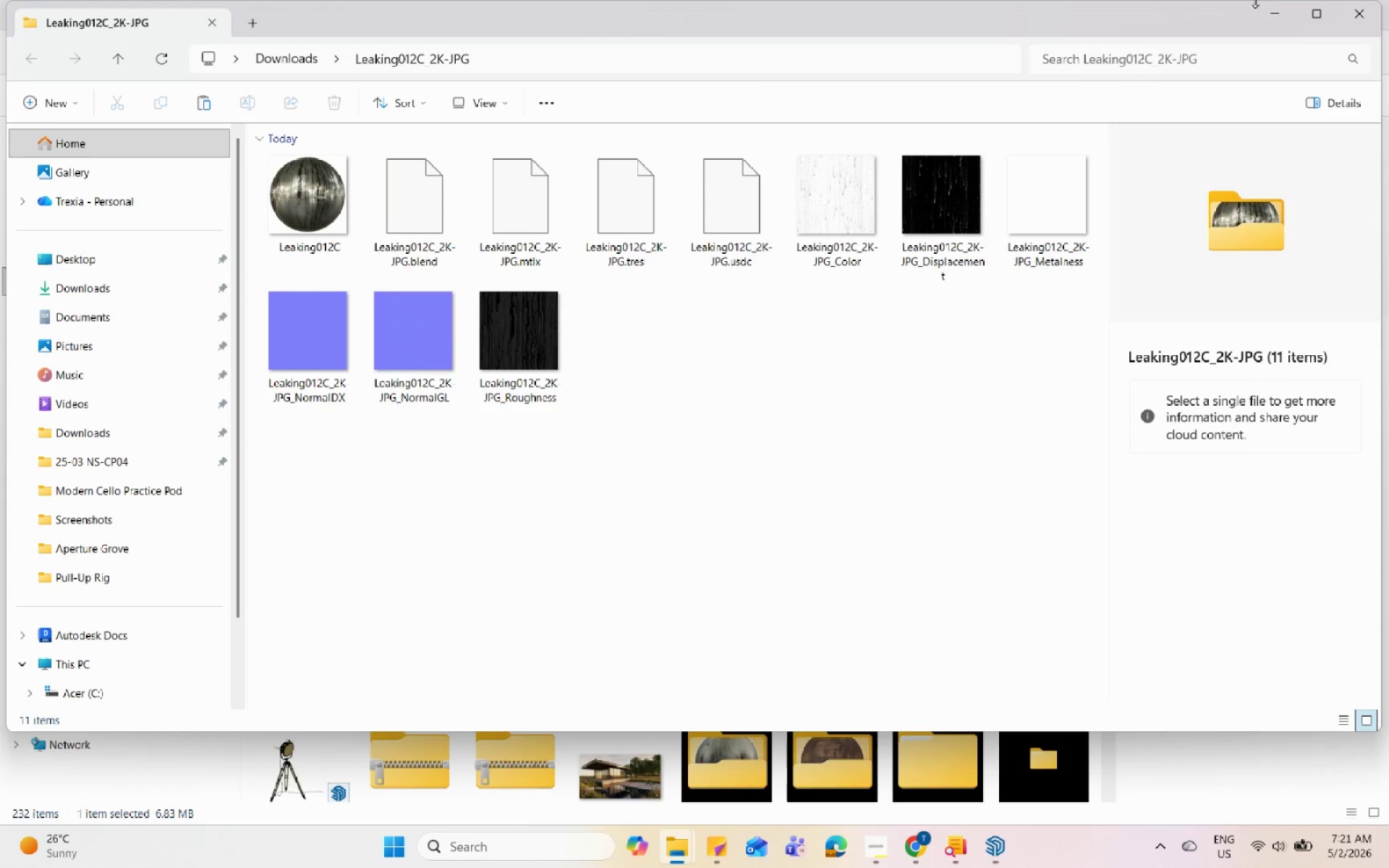 
double_click([1269, 14])
 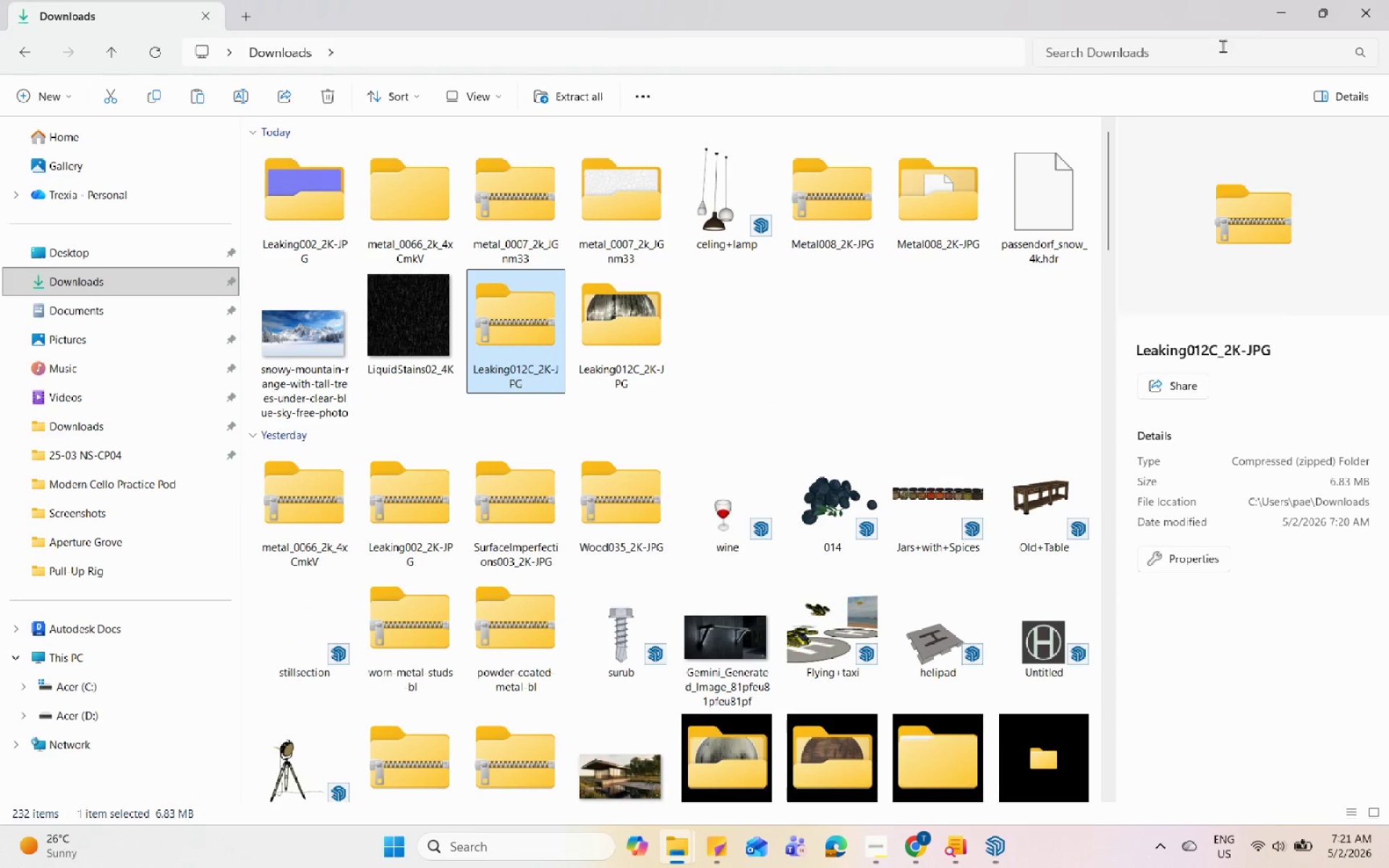 
left_click([1280, 11])
 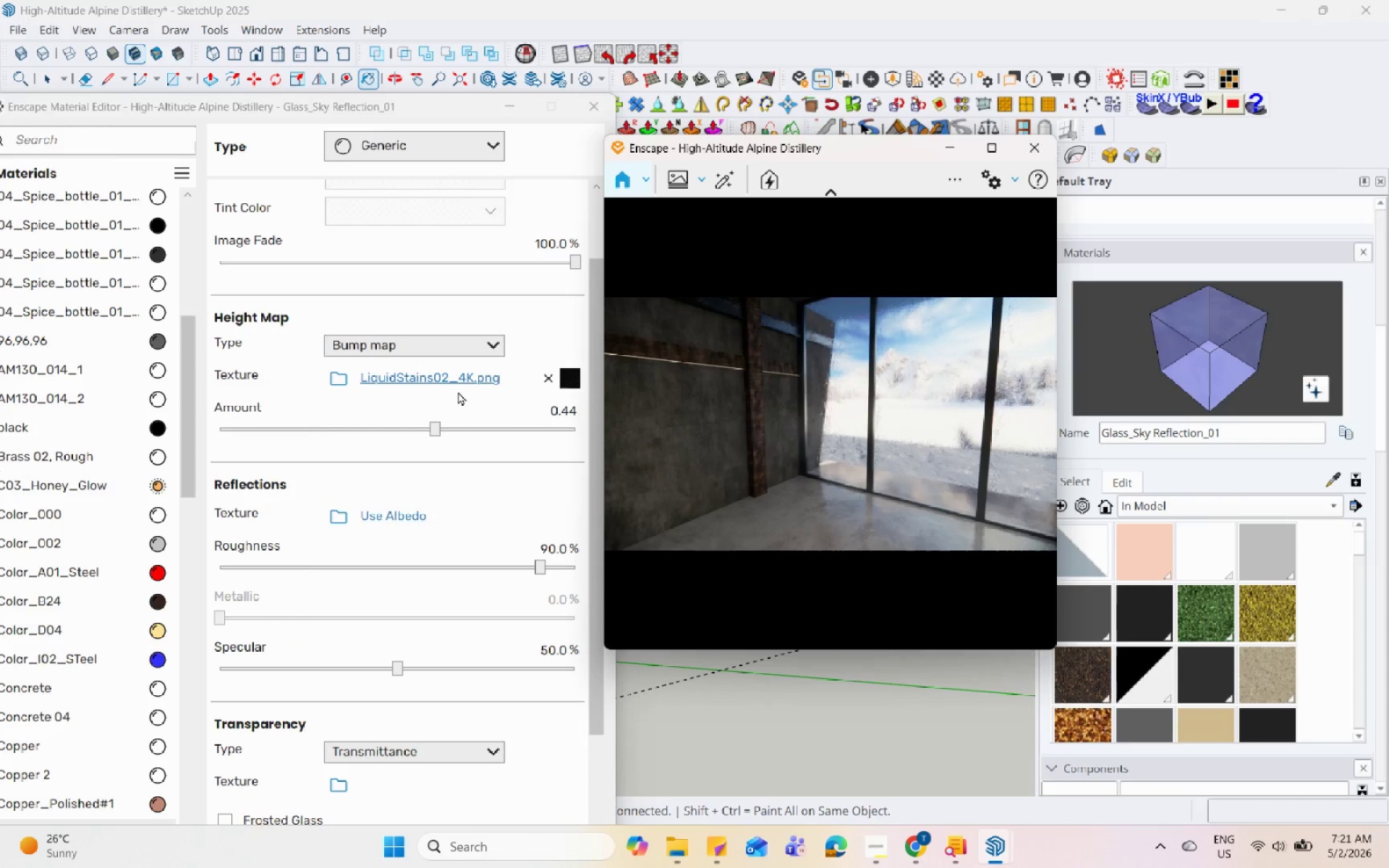 
scroll: coordinate [456, 390], scroll_direction: up, amount: 3.0
 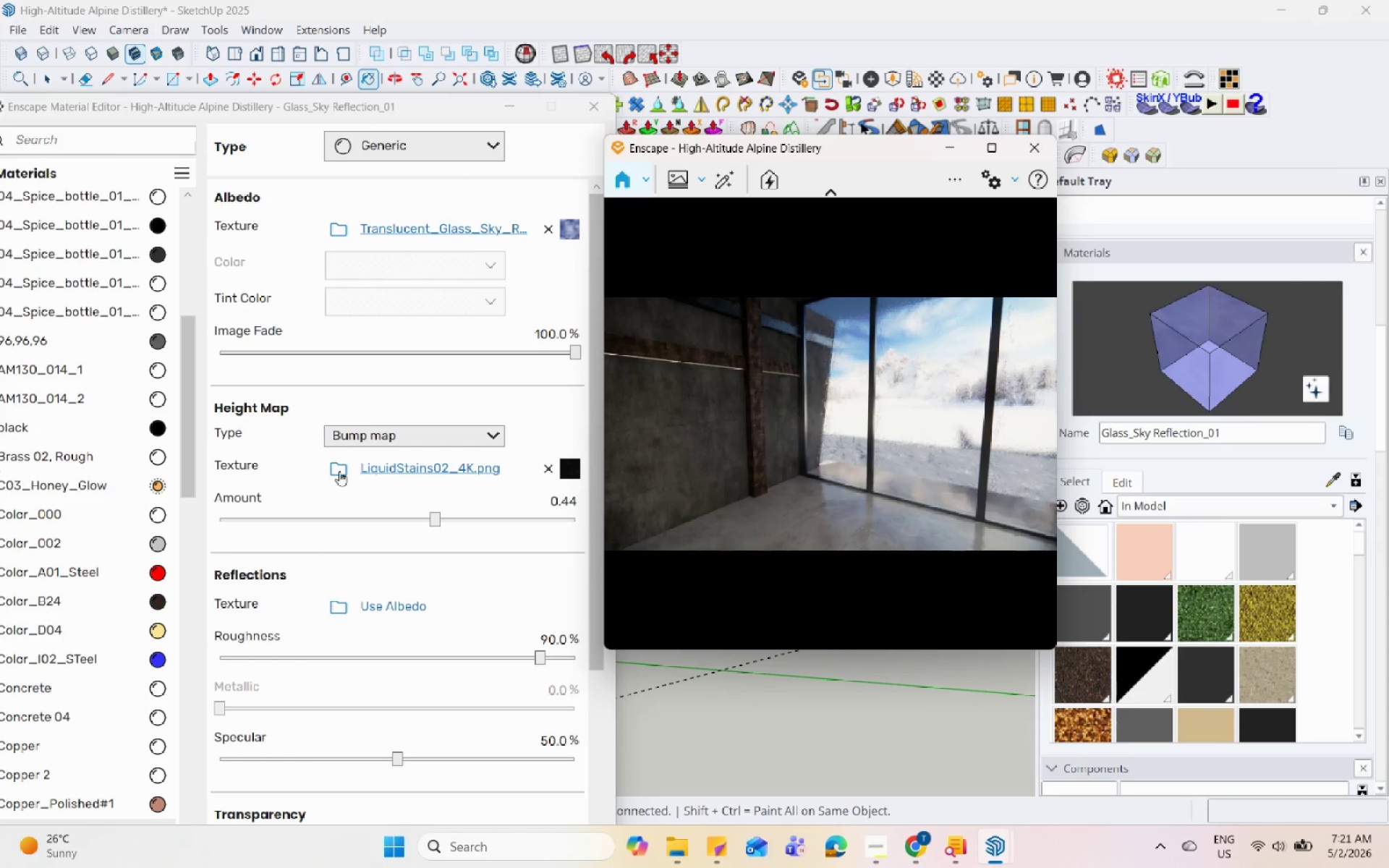 
left_click([335, 472])
 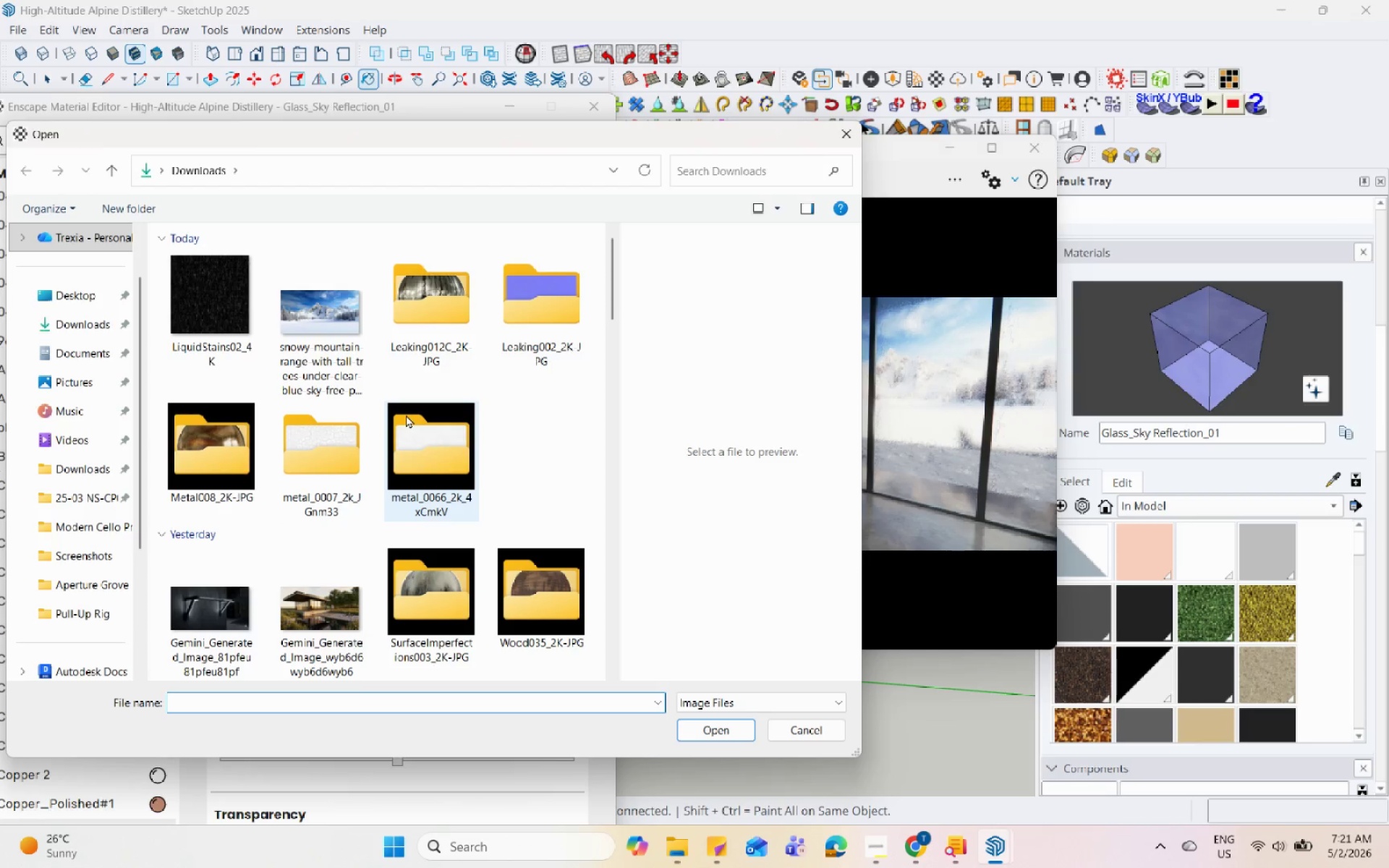 
scroll: coordinate [406, 414], scroll_direction: up, amount: 2.0
 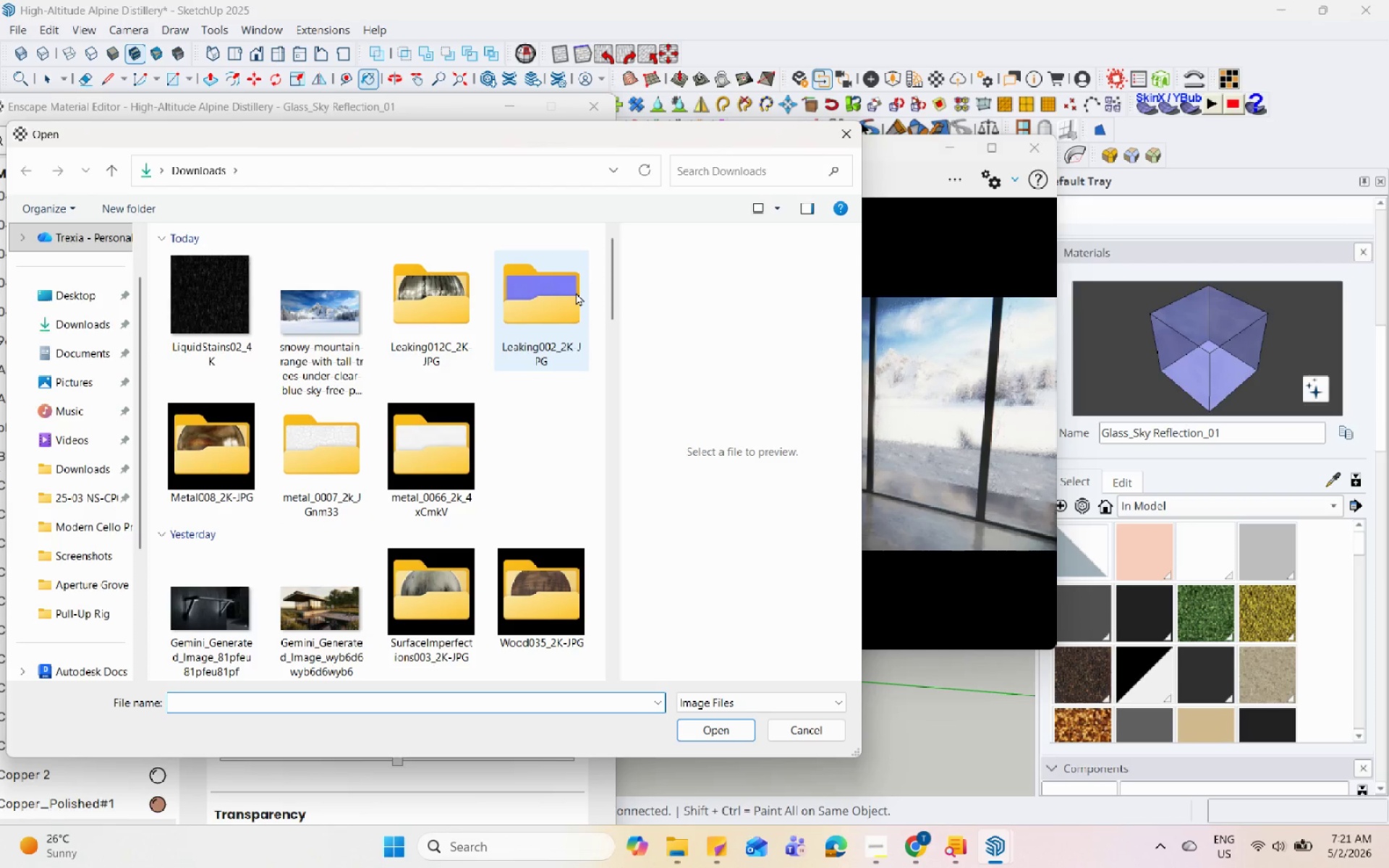 
double_click([457, 298])
 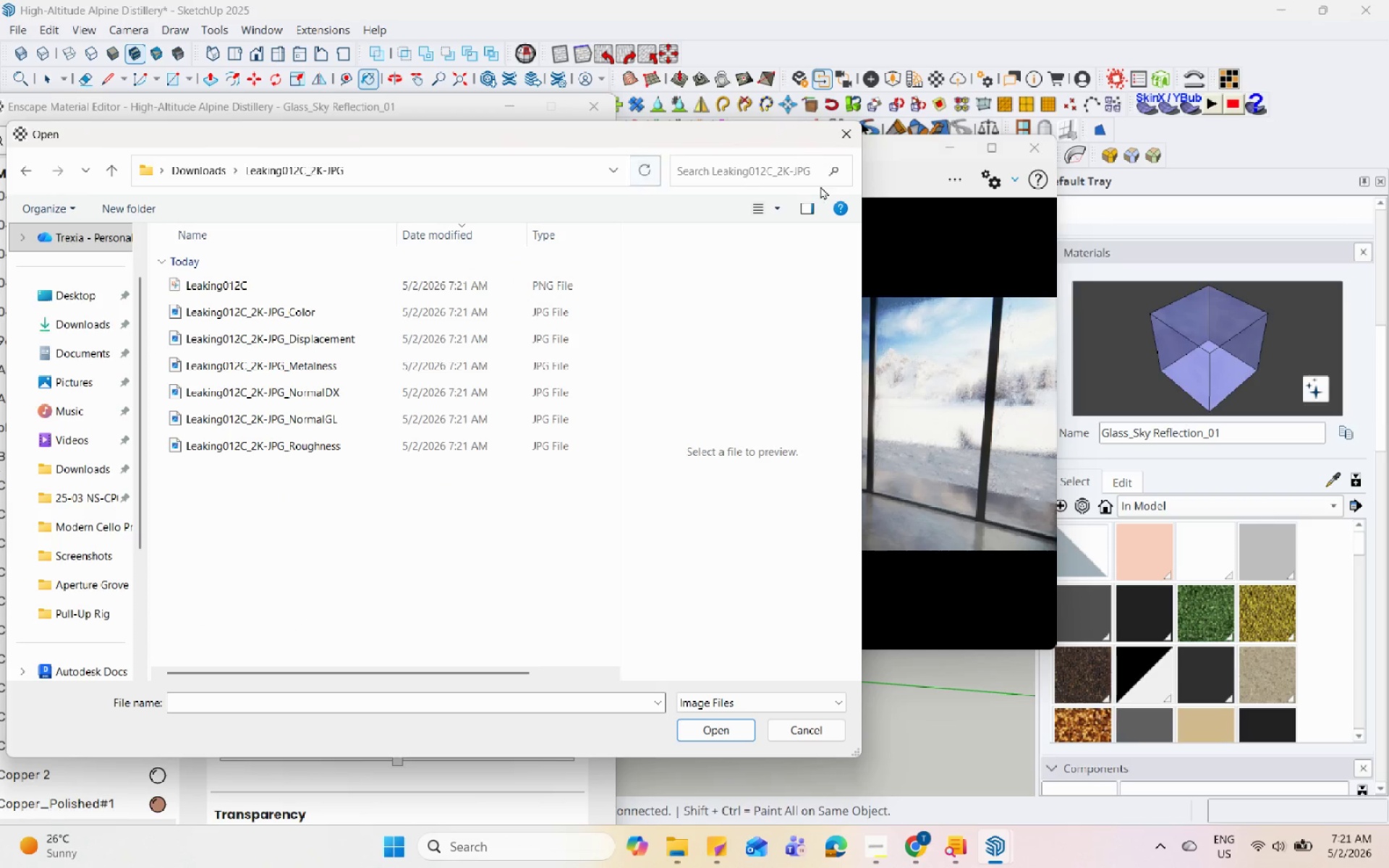 
left_click([780, 213])
 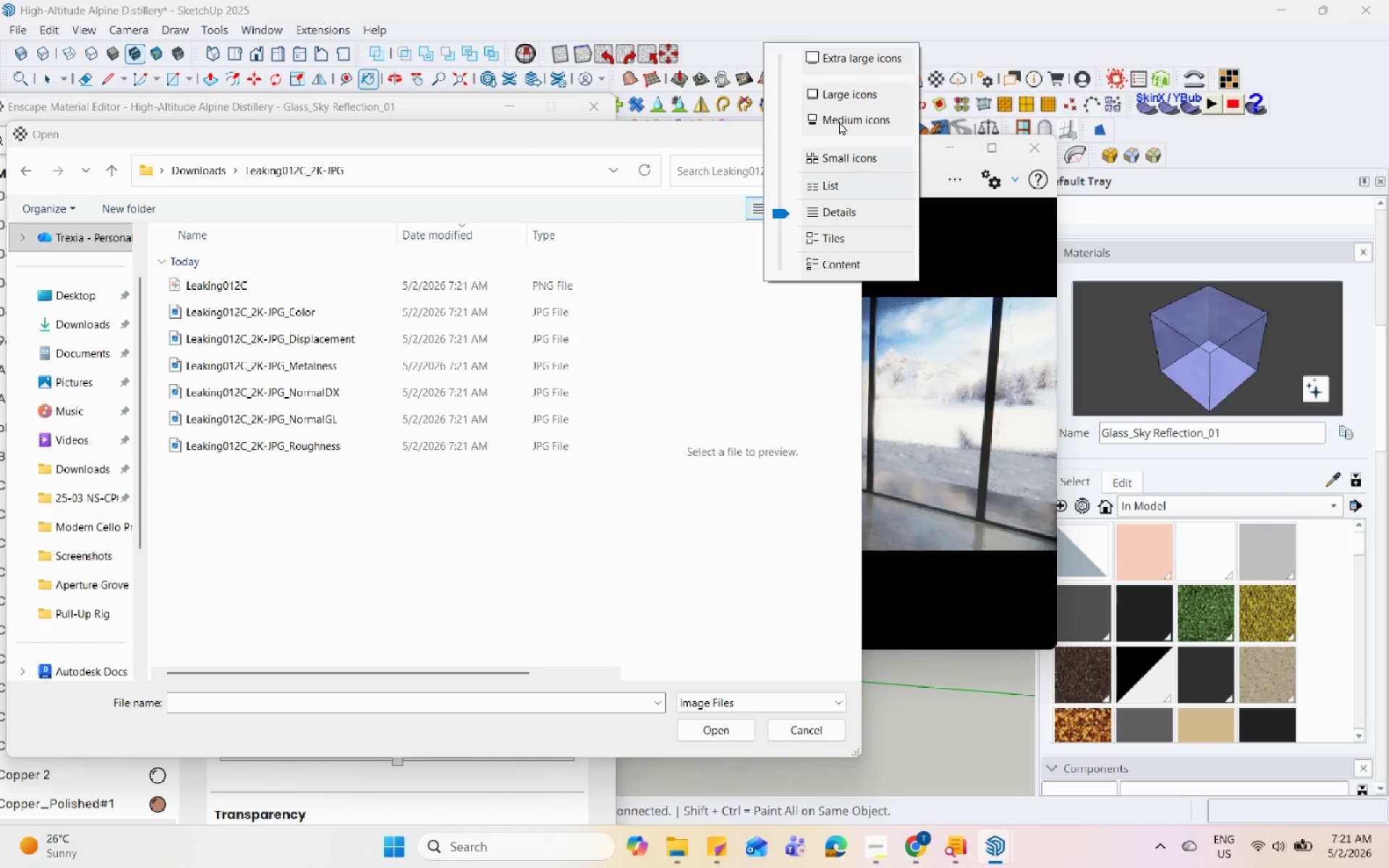 
left_click([844, 93])
 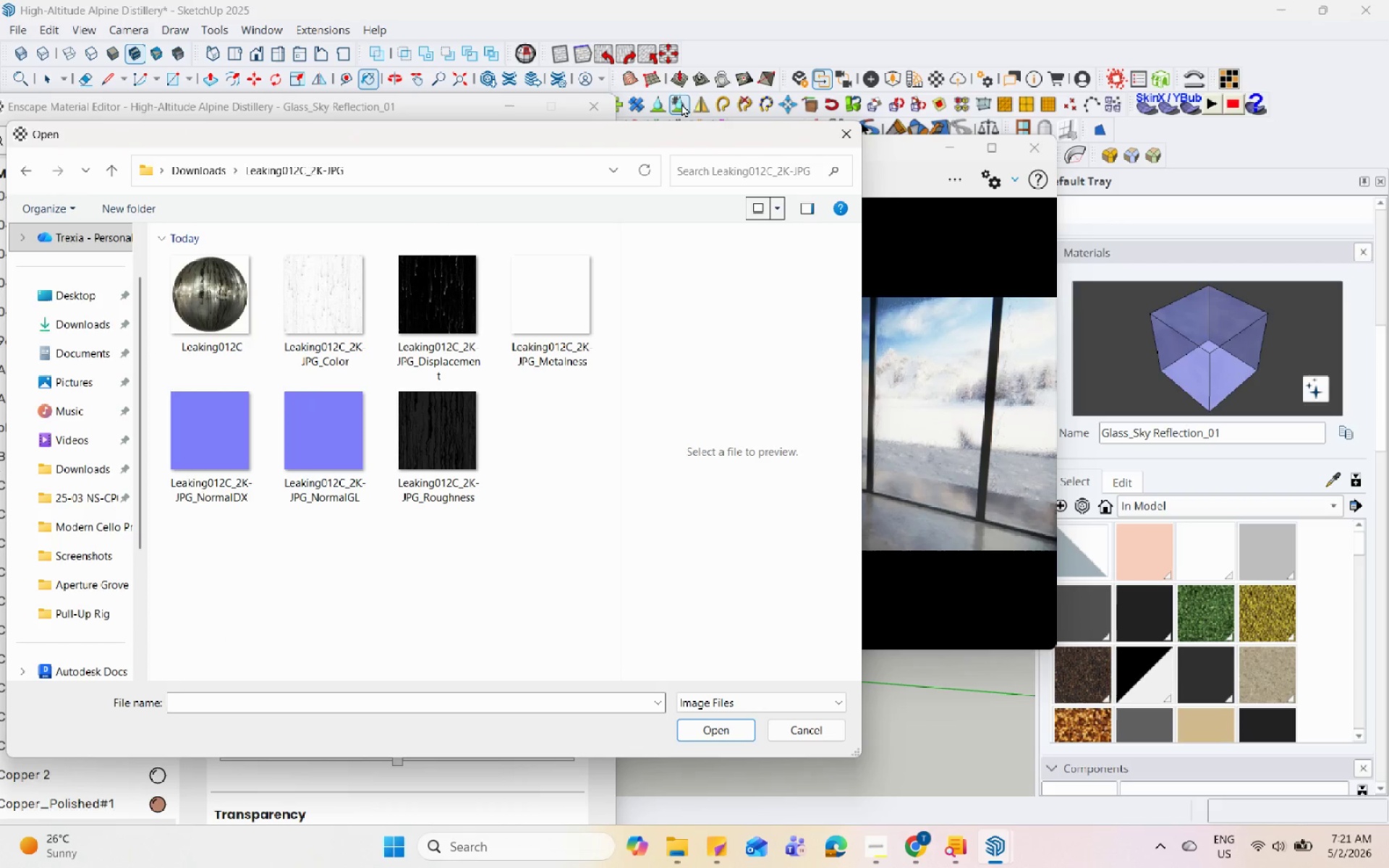 
left_click([854, 137])
 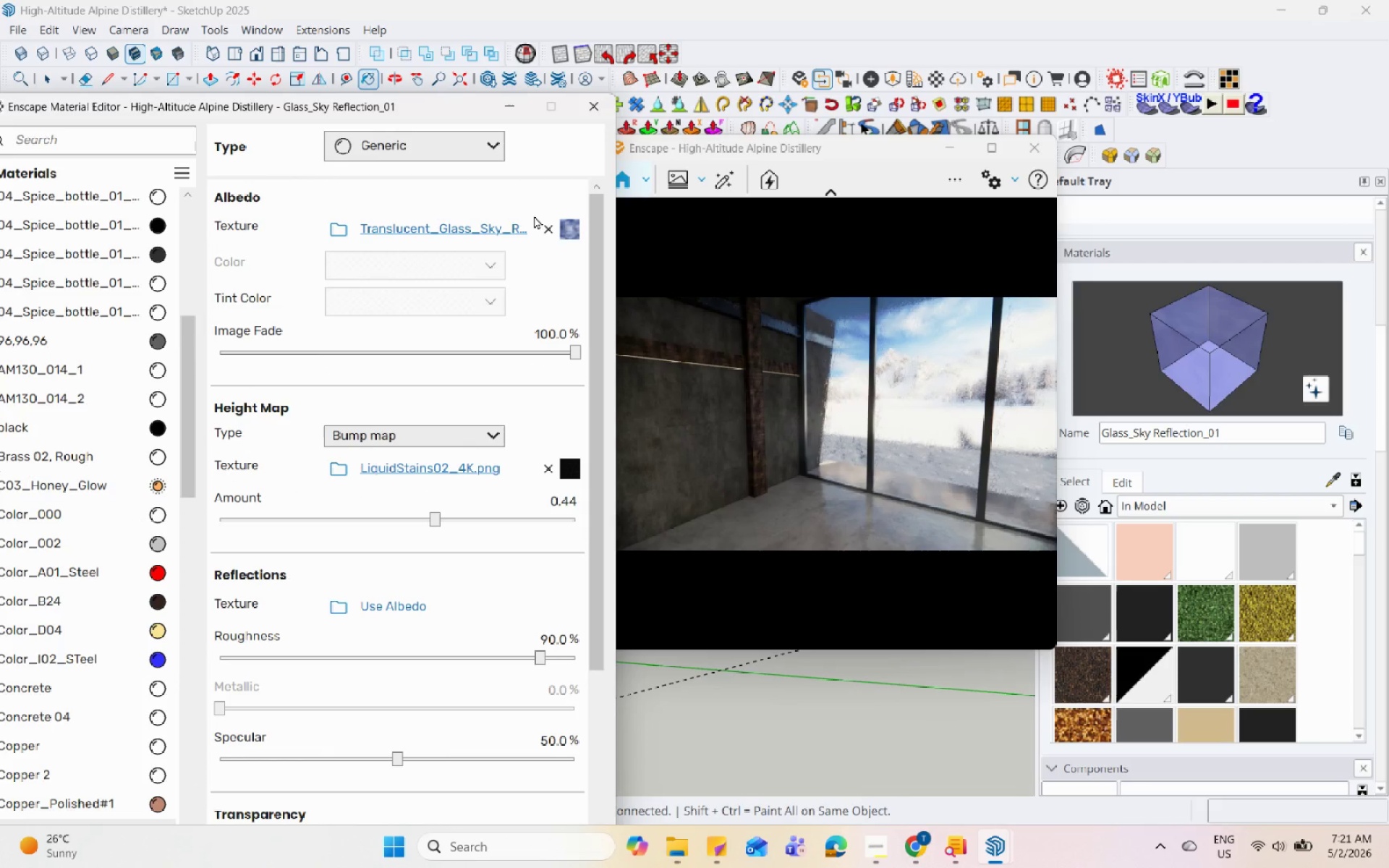 
left_click([545, 227])
 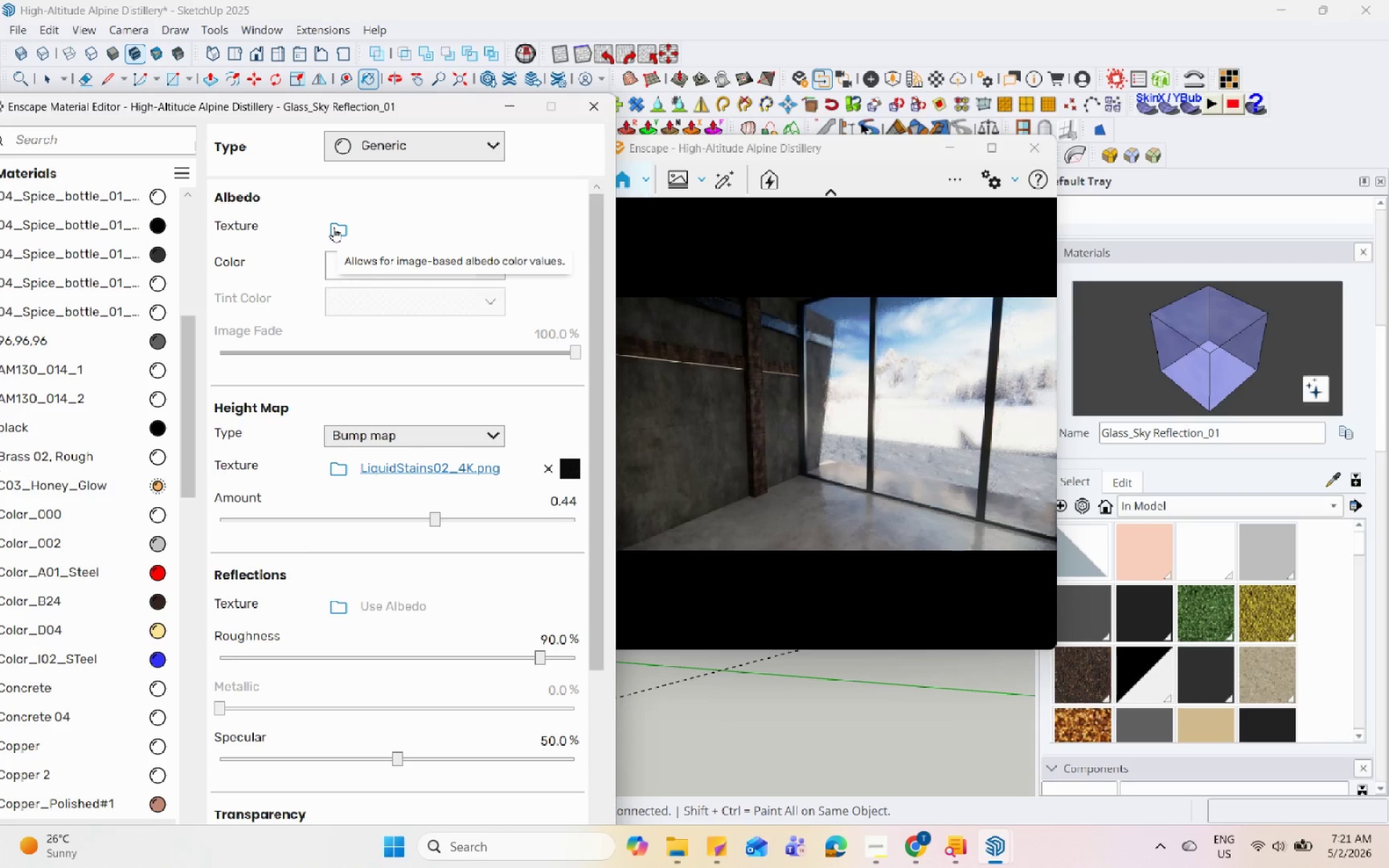 
left_click([334, 227])
 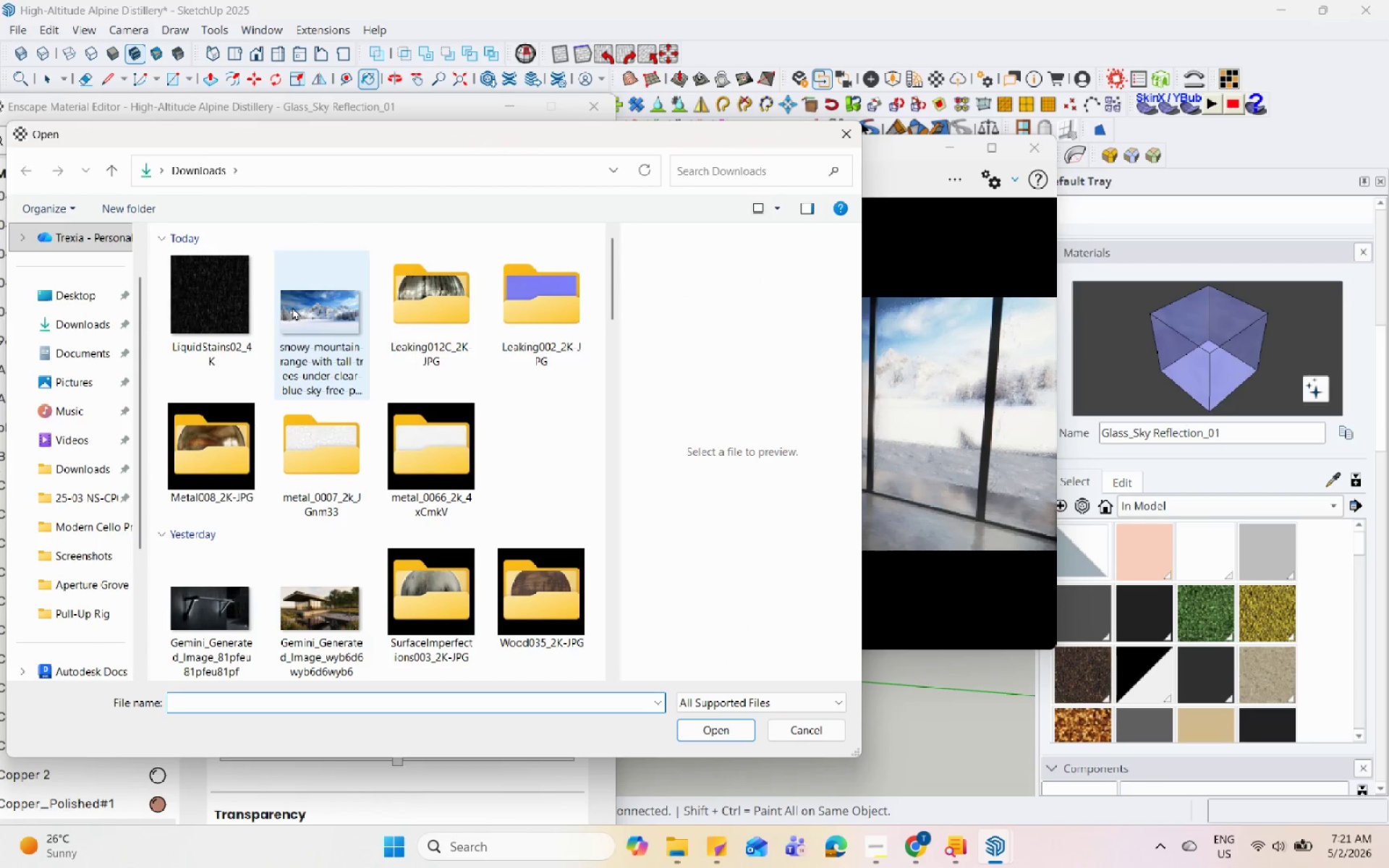 
left_click([430, 305])
 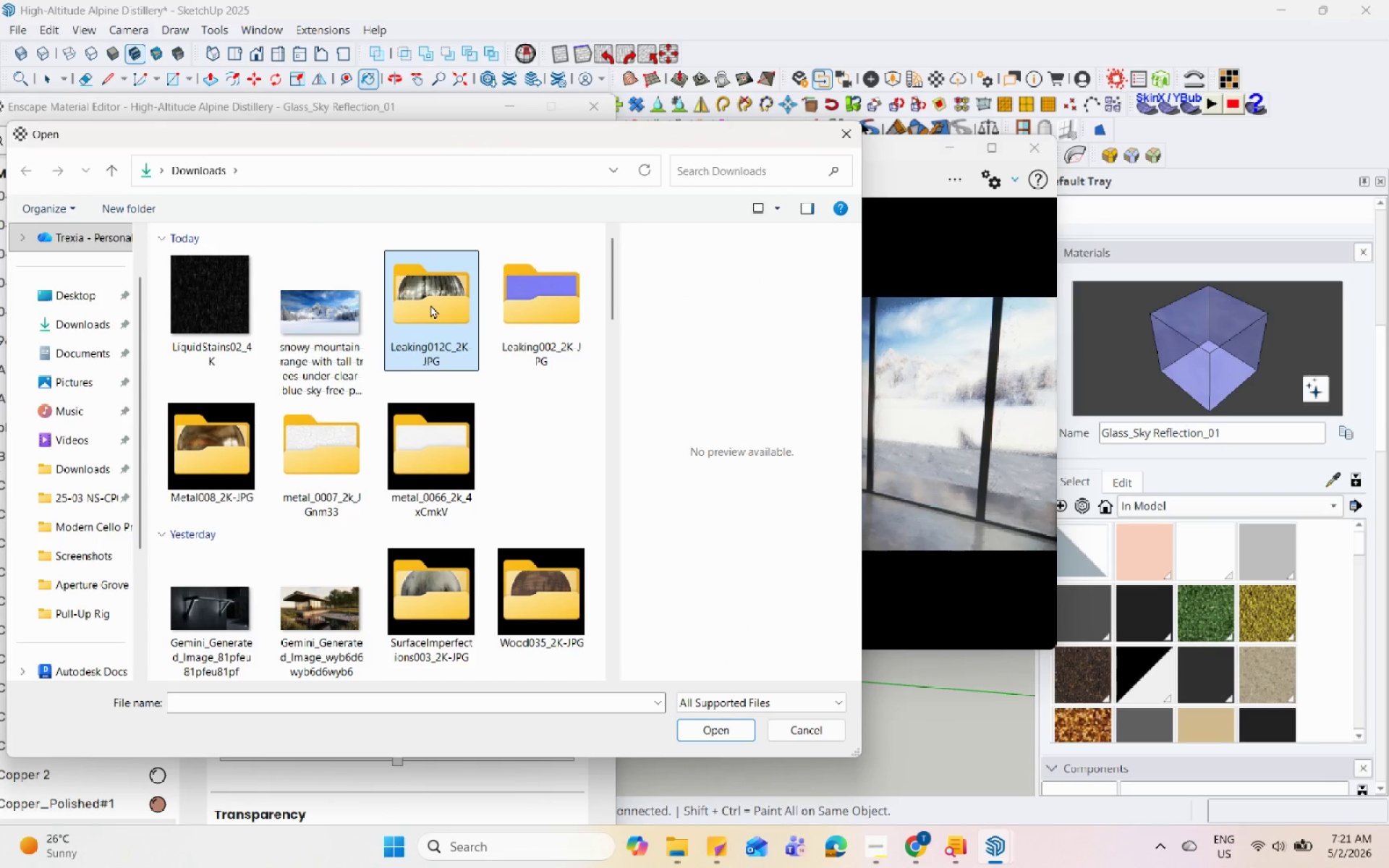 
double_click([430, 305])
 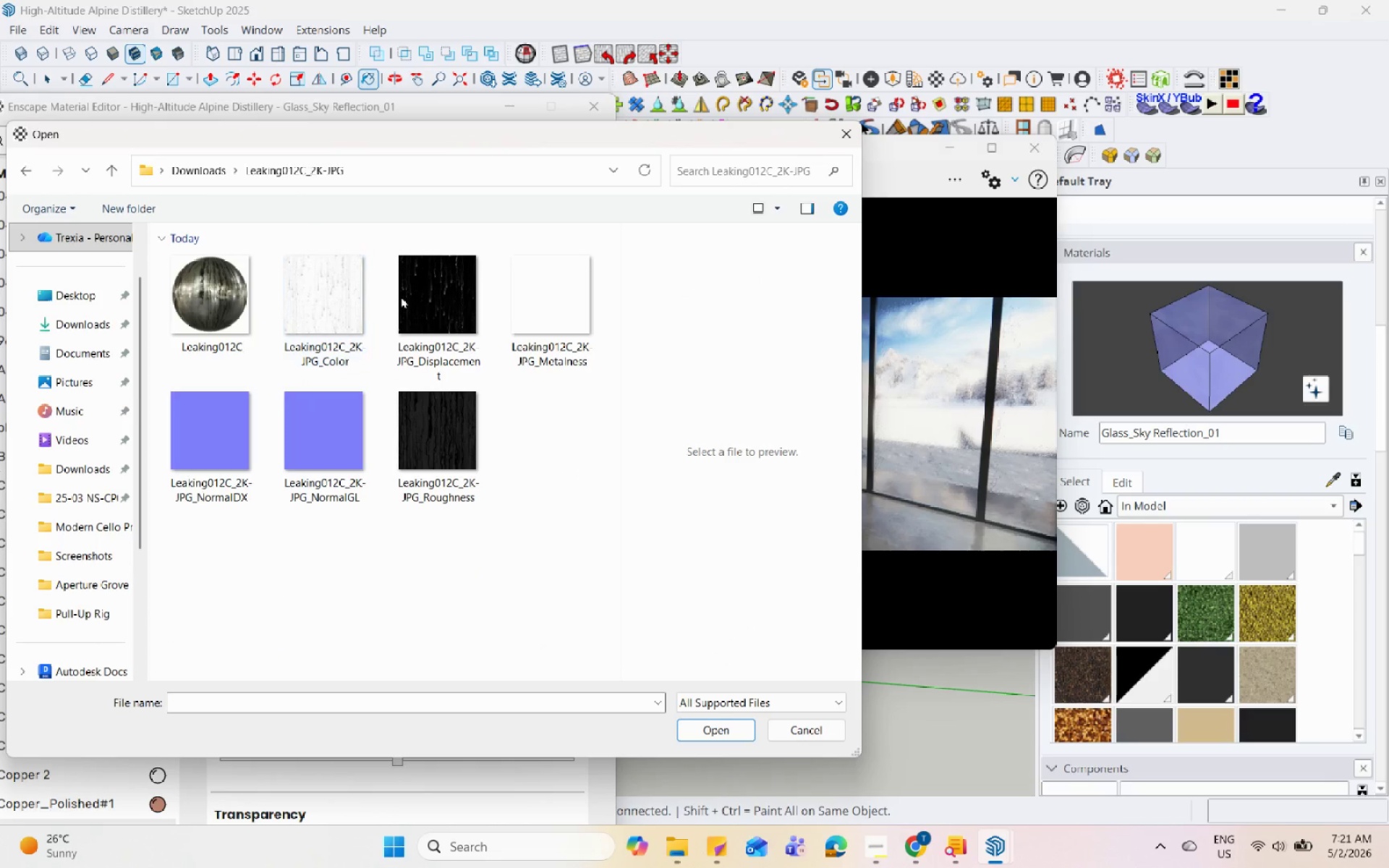 
left_click([347, 314])
 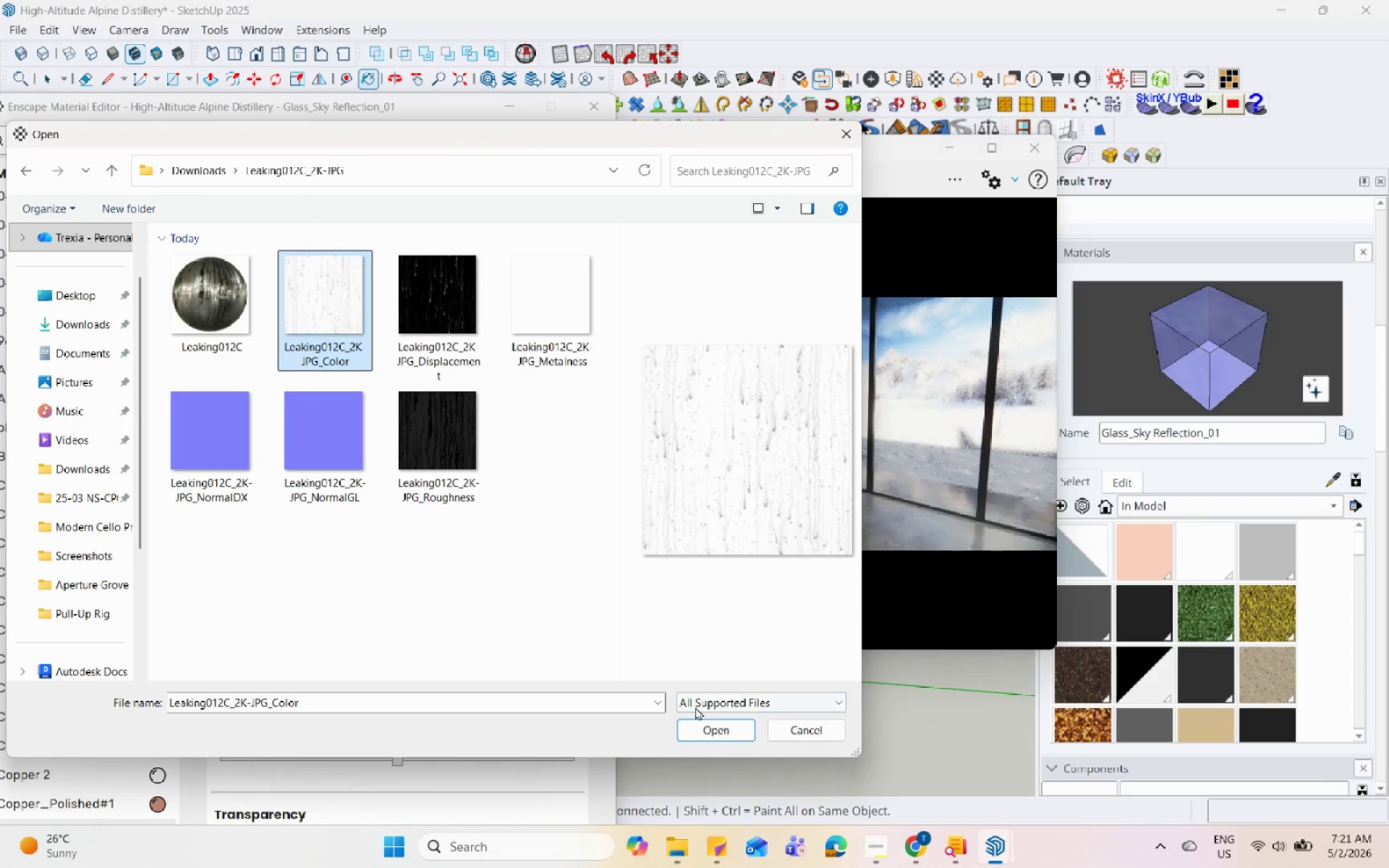 
left_click([702, 728])
 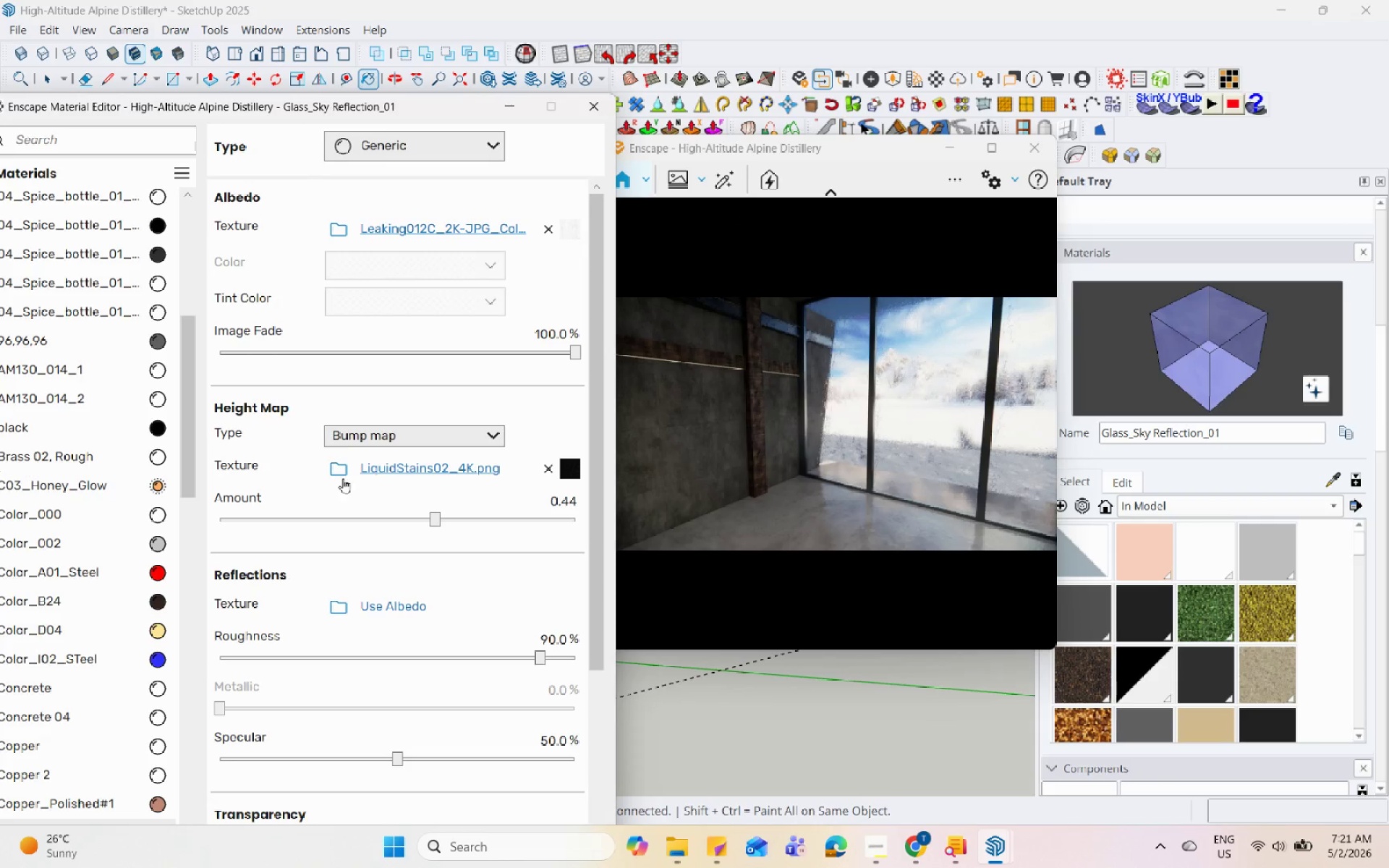 
left_click([339, 472])
 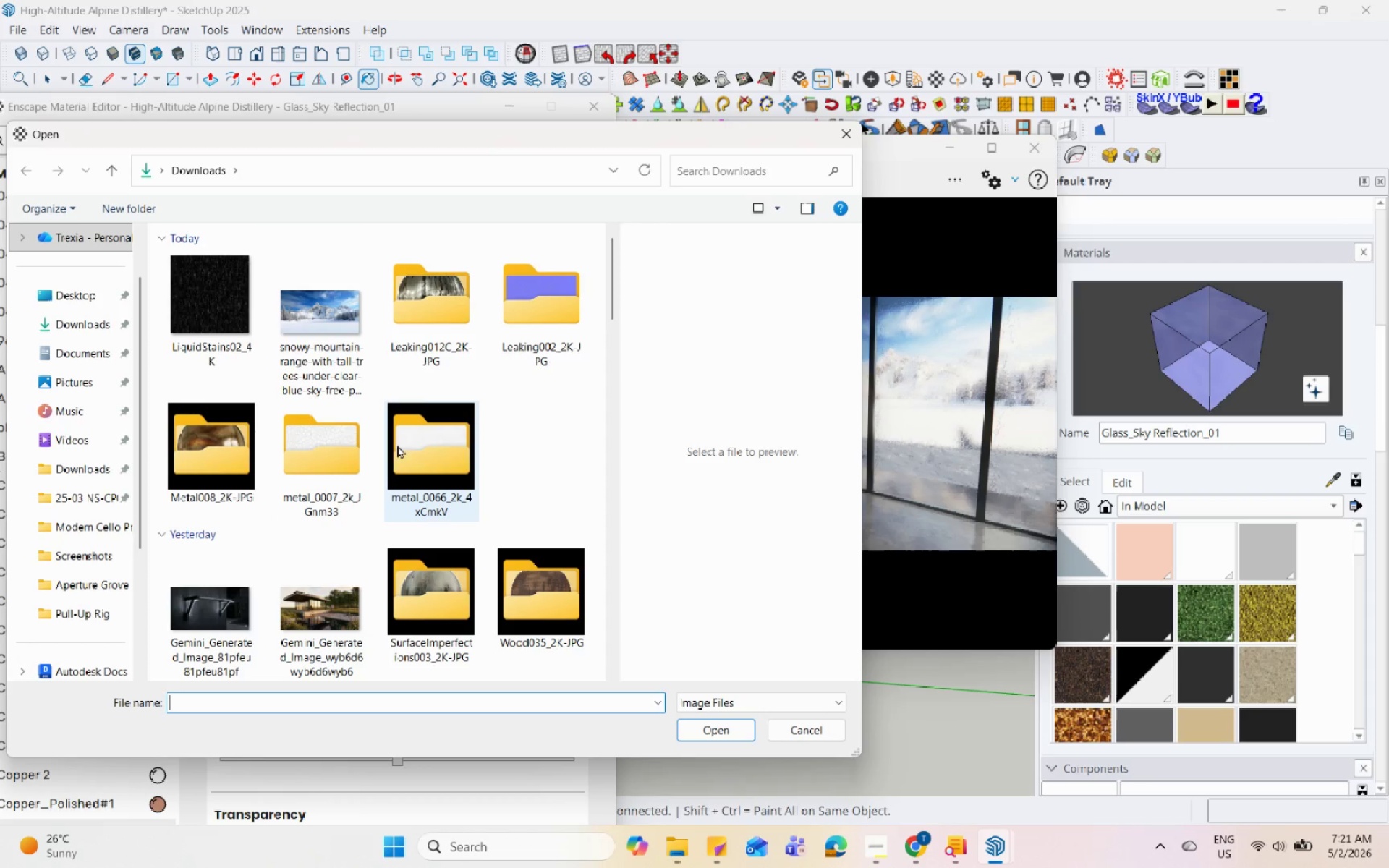 
double_click([434, 357])
 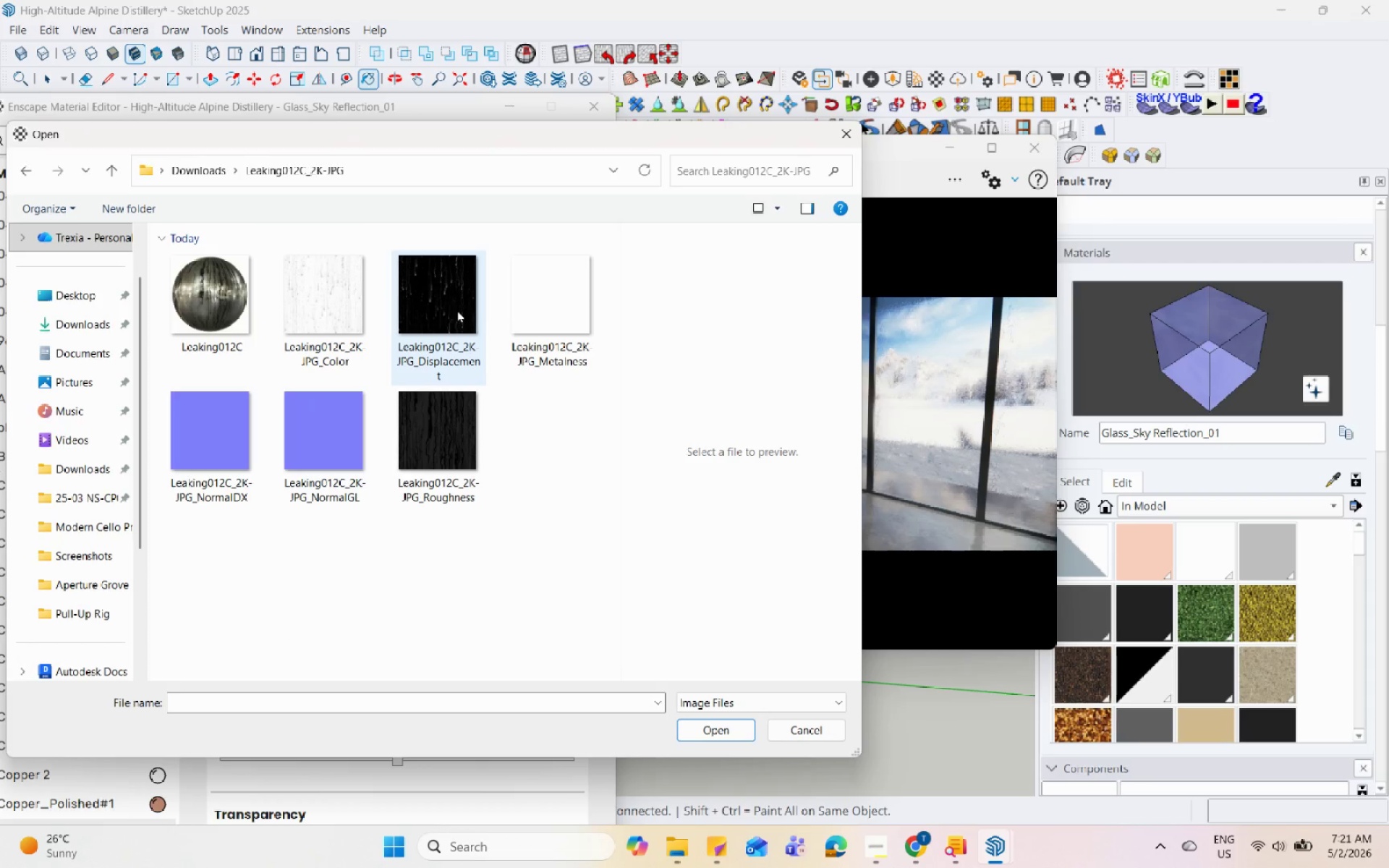 
left_click([330, 414])
 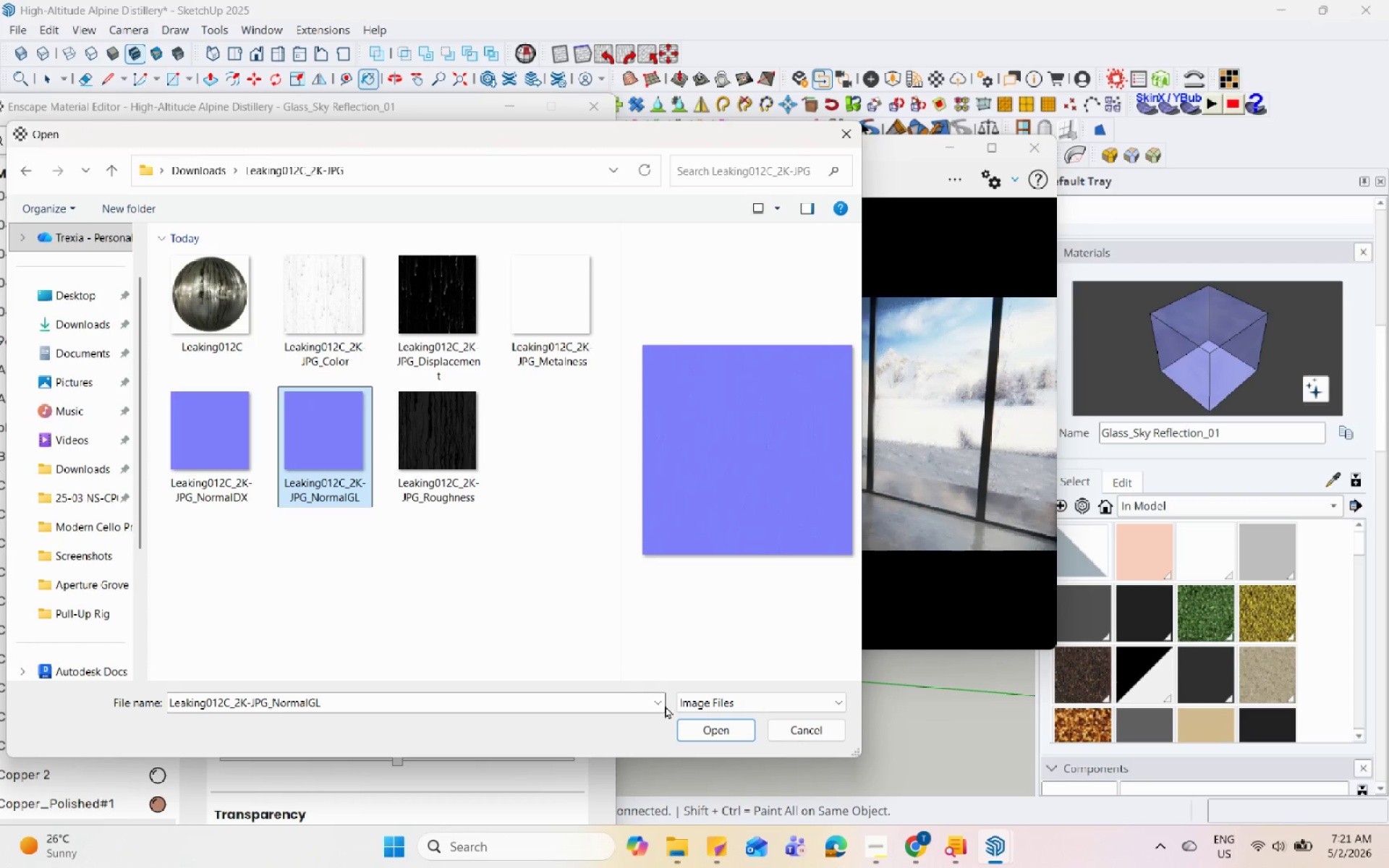 
left_click([717, 732])
 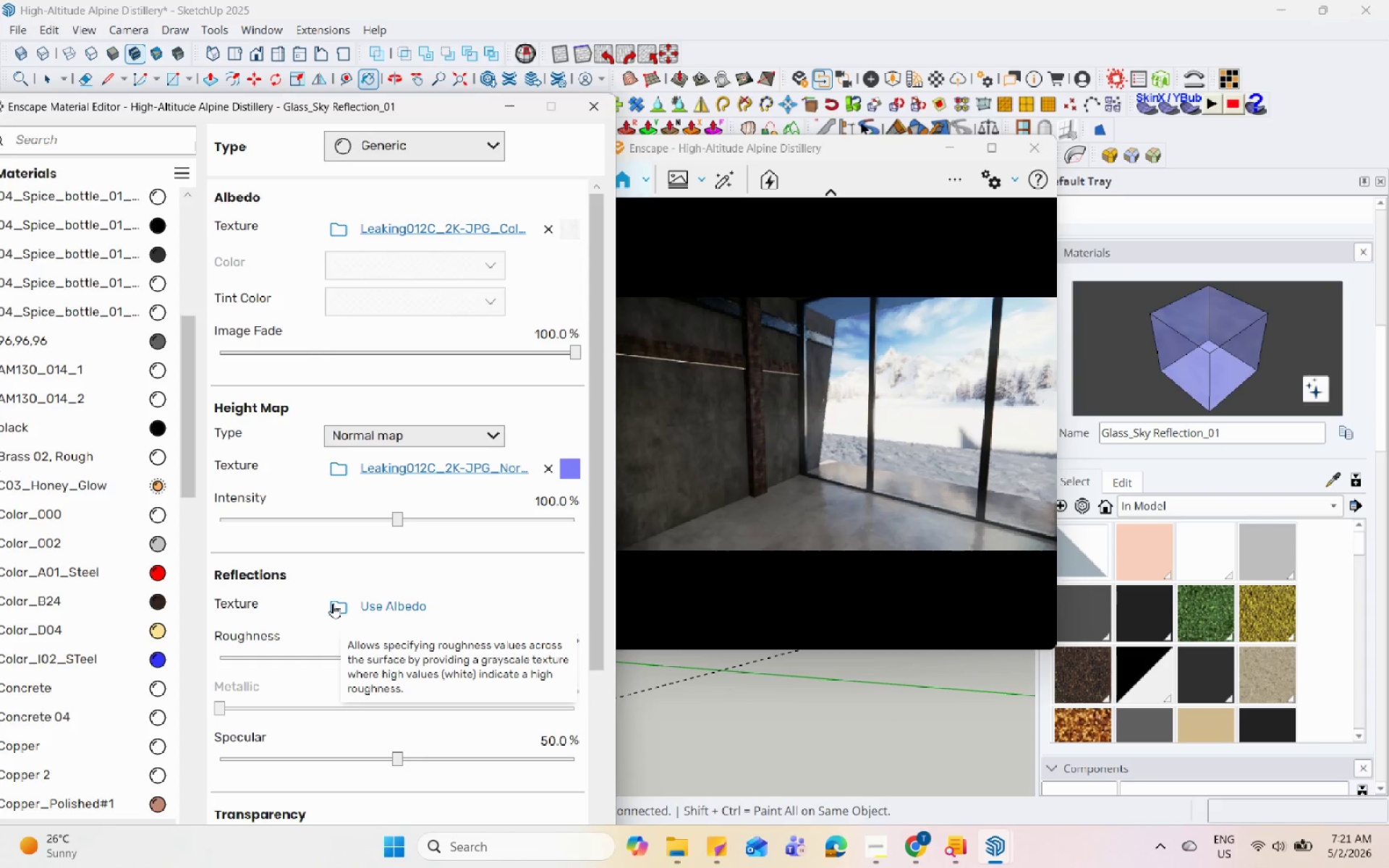 
left_click([336, 611])
 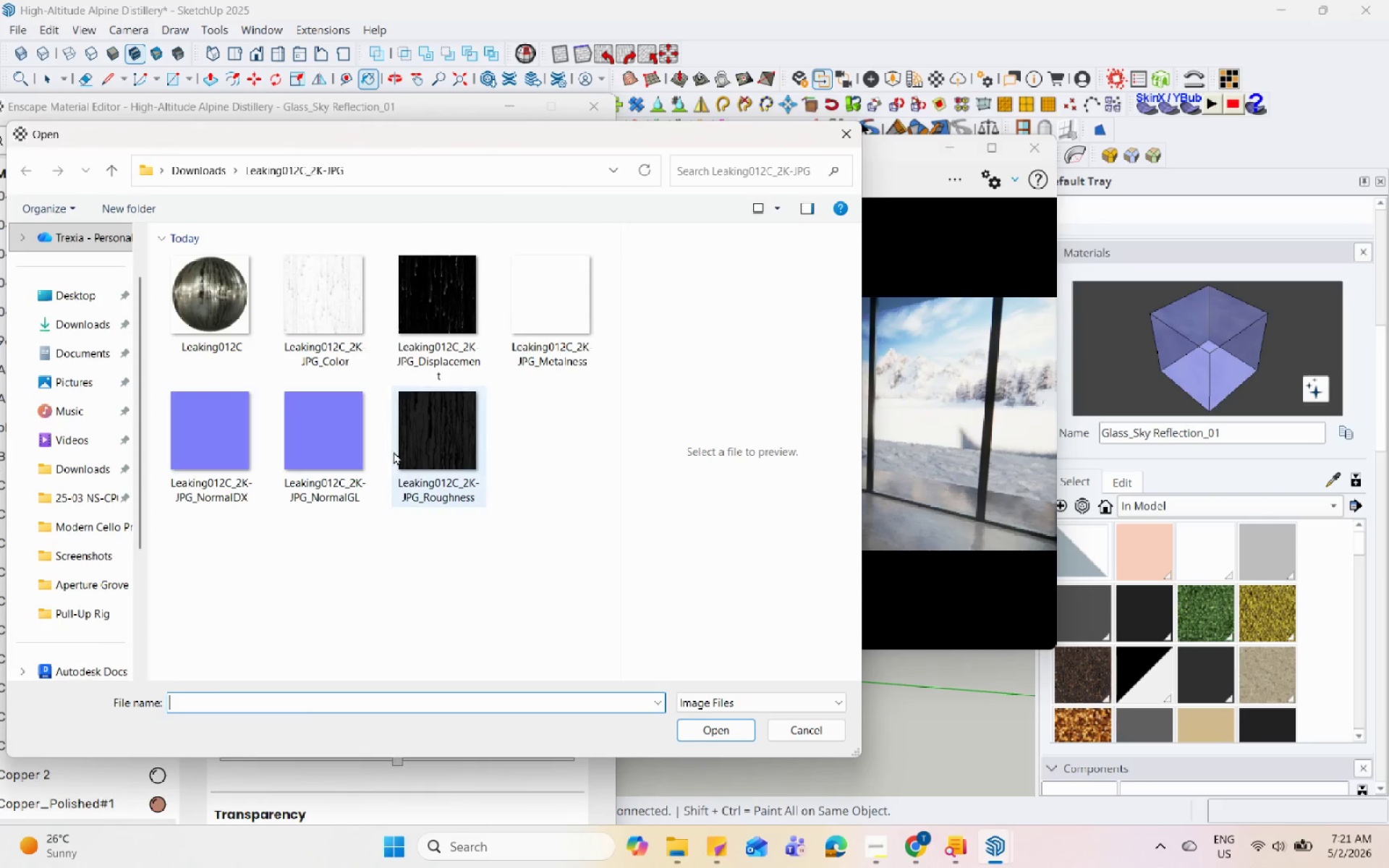 
left_click([410, 427])
 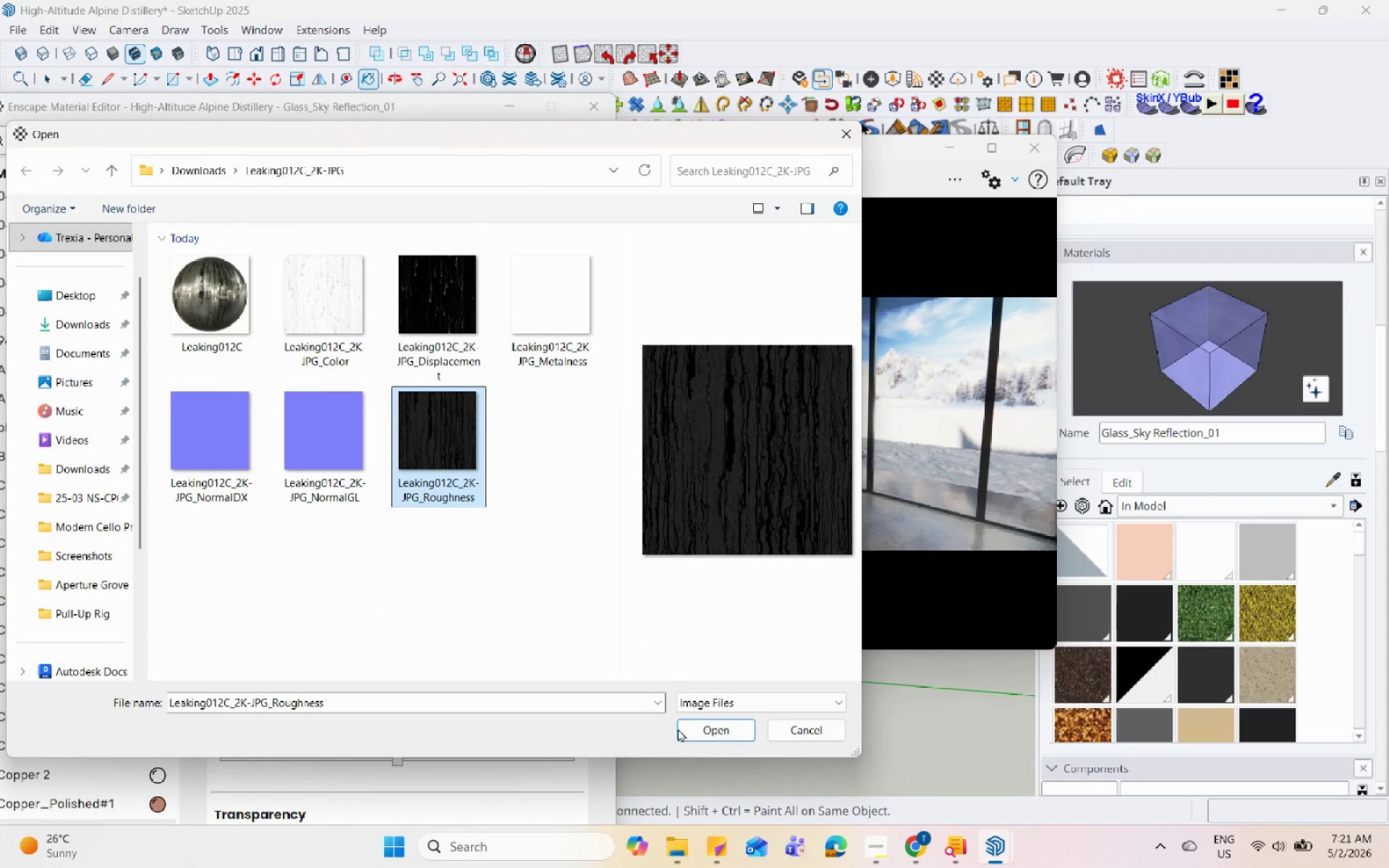 
left_click([703, 724])
 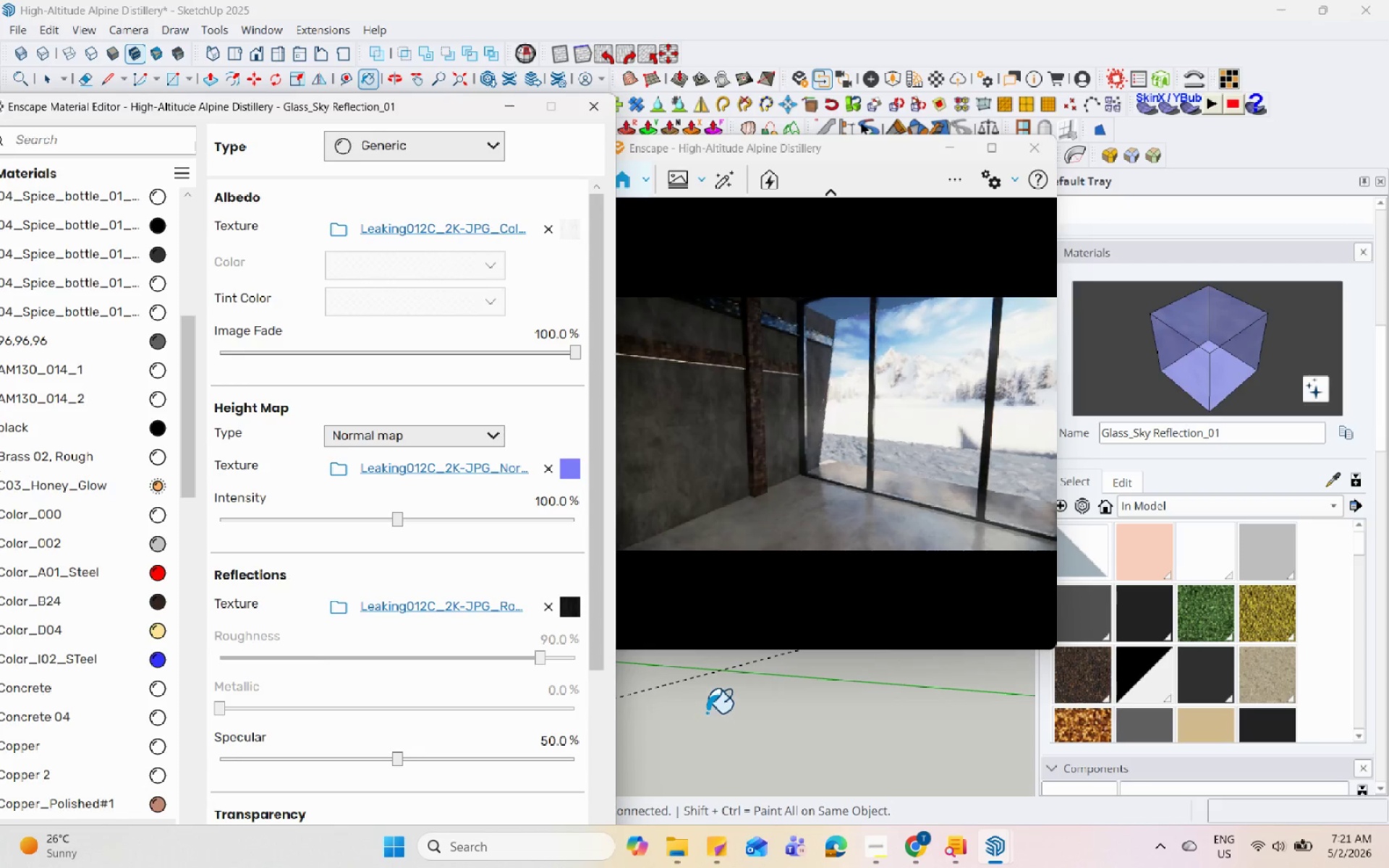 
scroll: coordinate [886, 433], scroll_direction: up, amount: 4.0
 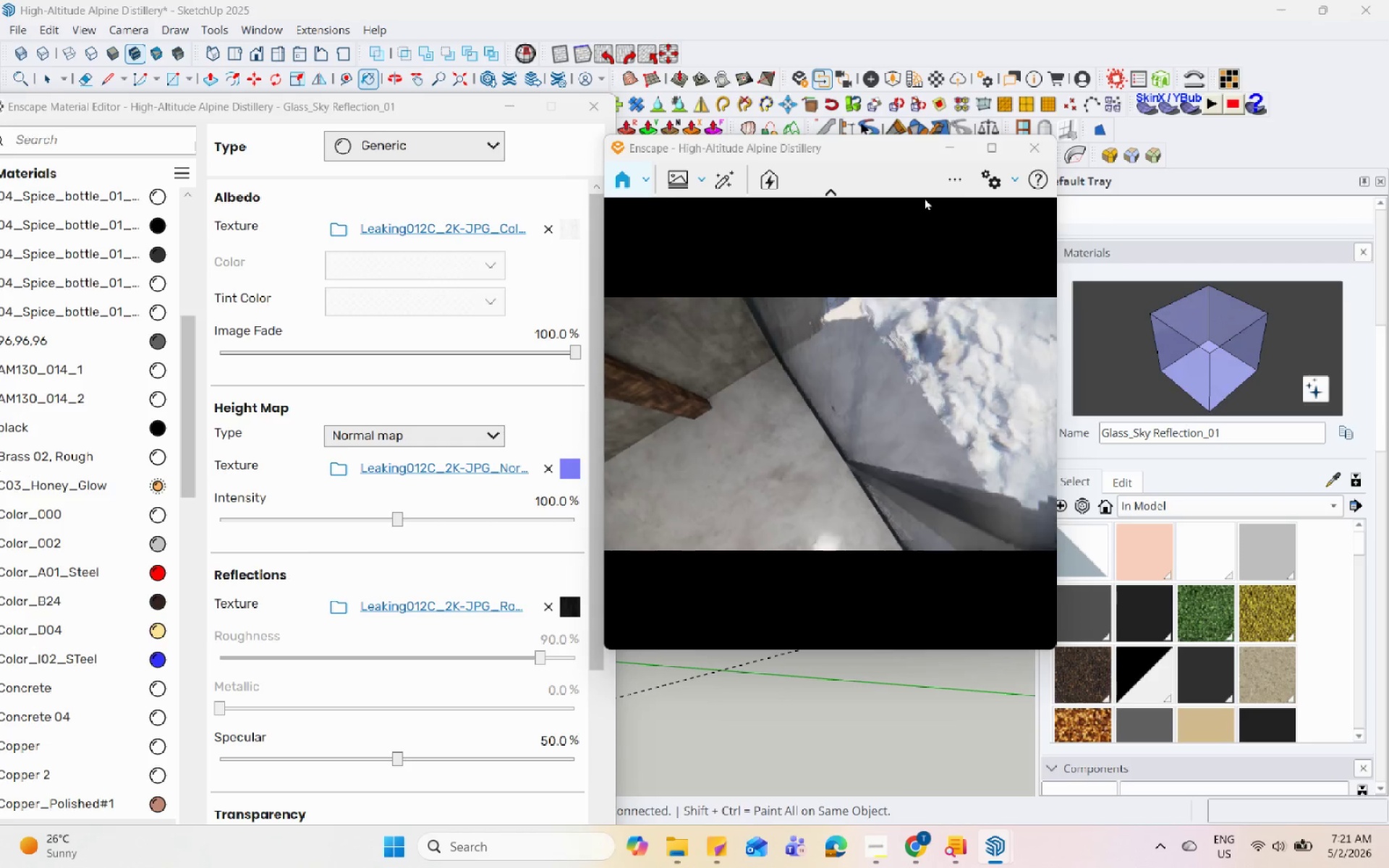 
scroll: coordinate [878, 472], scroll_direction: down, amount: 2.0
 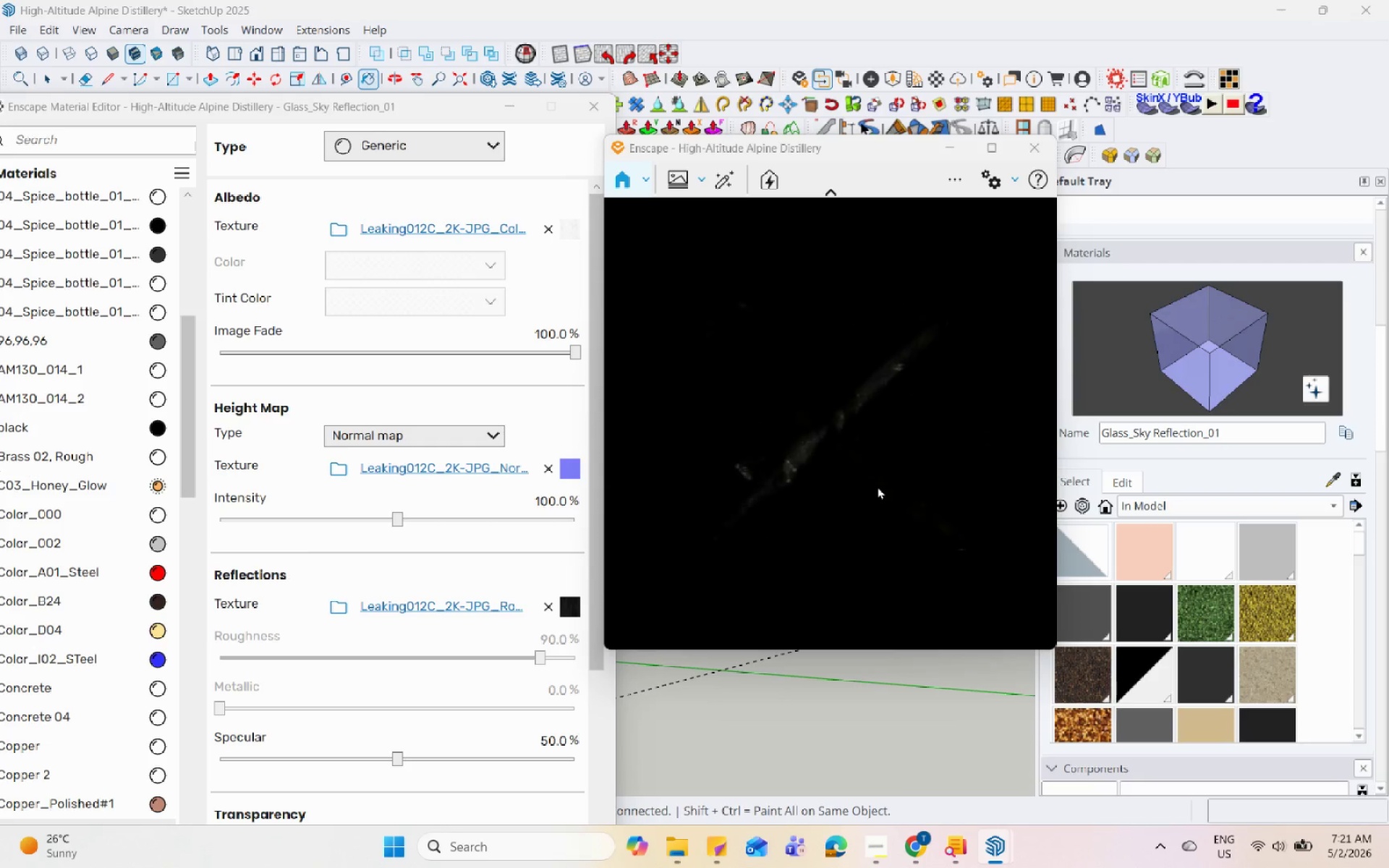 
scroll: coordinate [878, 486], scroll_direction: up, amount: 1.0
 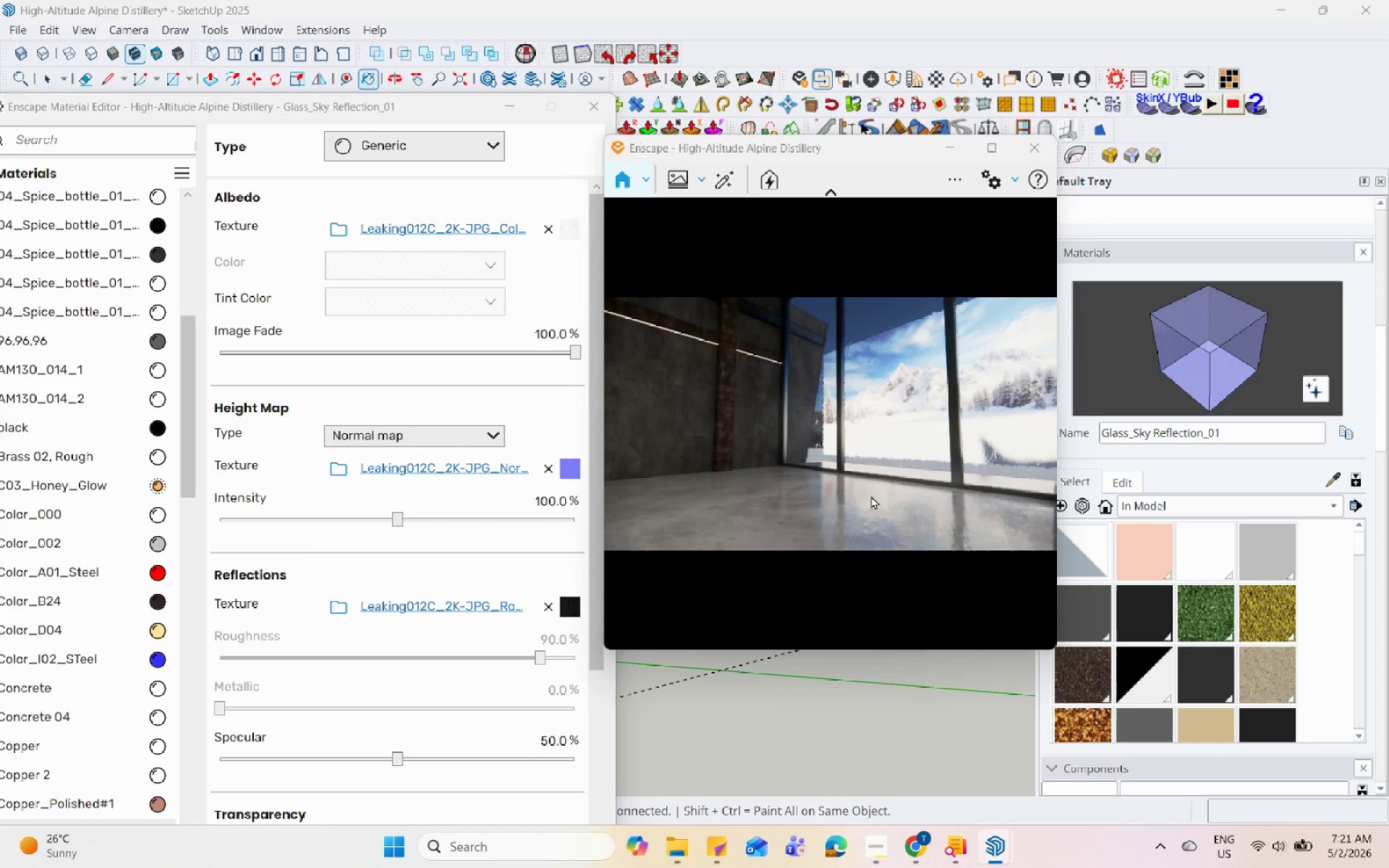 
wait(5.27)
 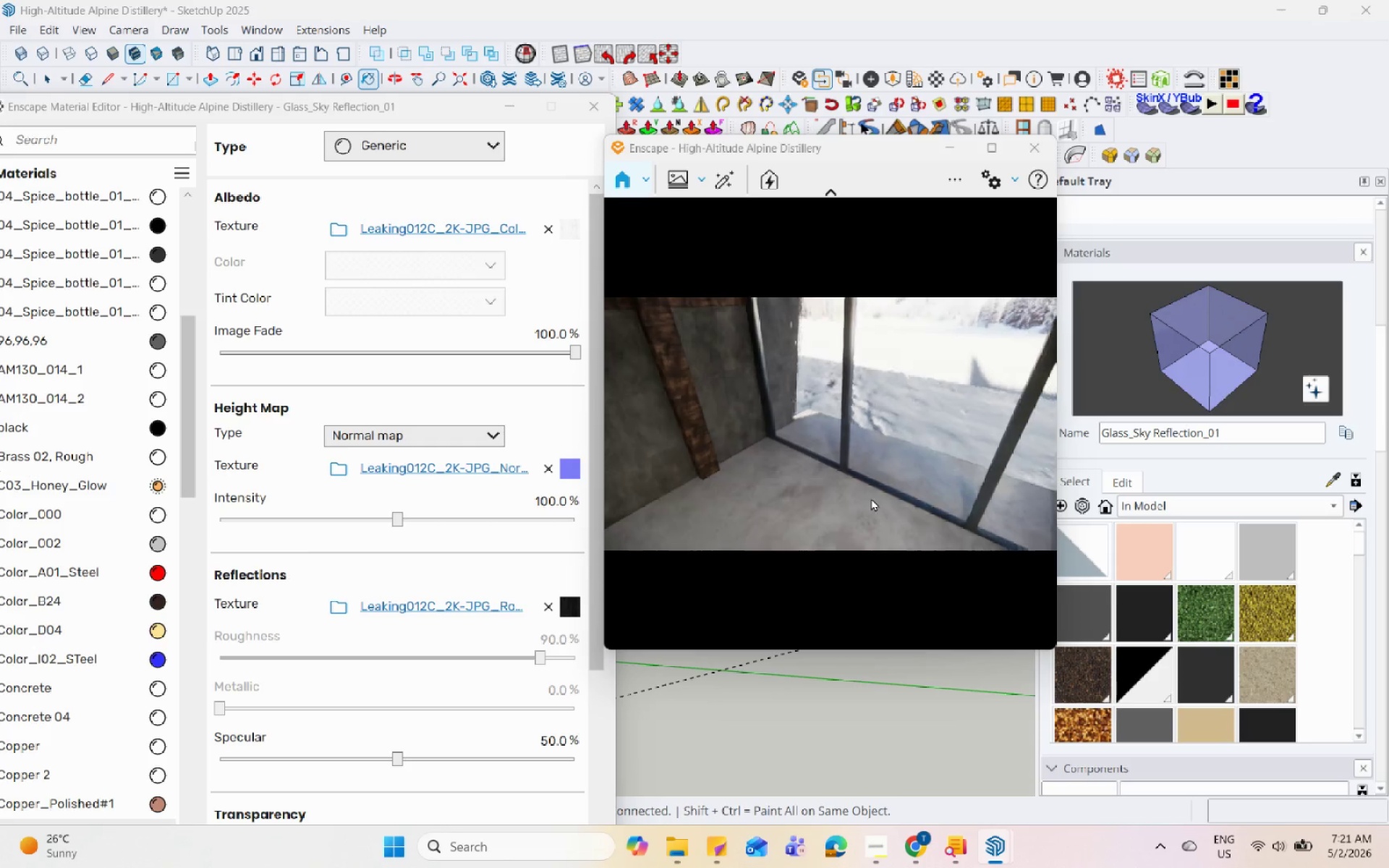 
scroll: coordinate [872, 427], scroll_direction: up, amount: 4.0
 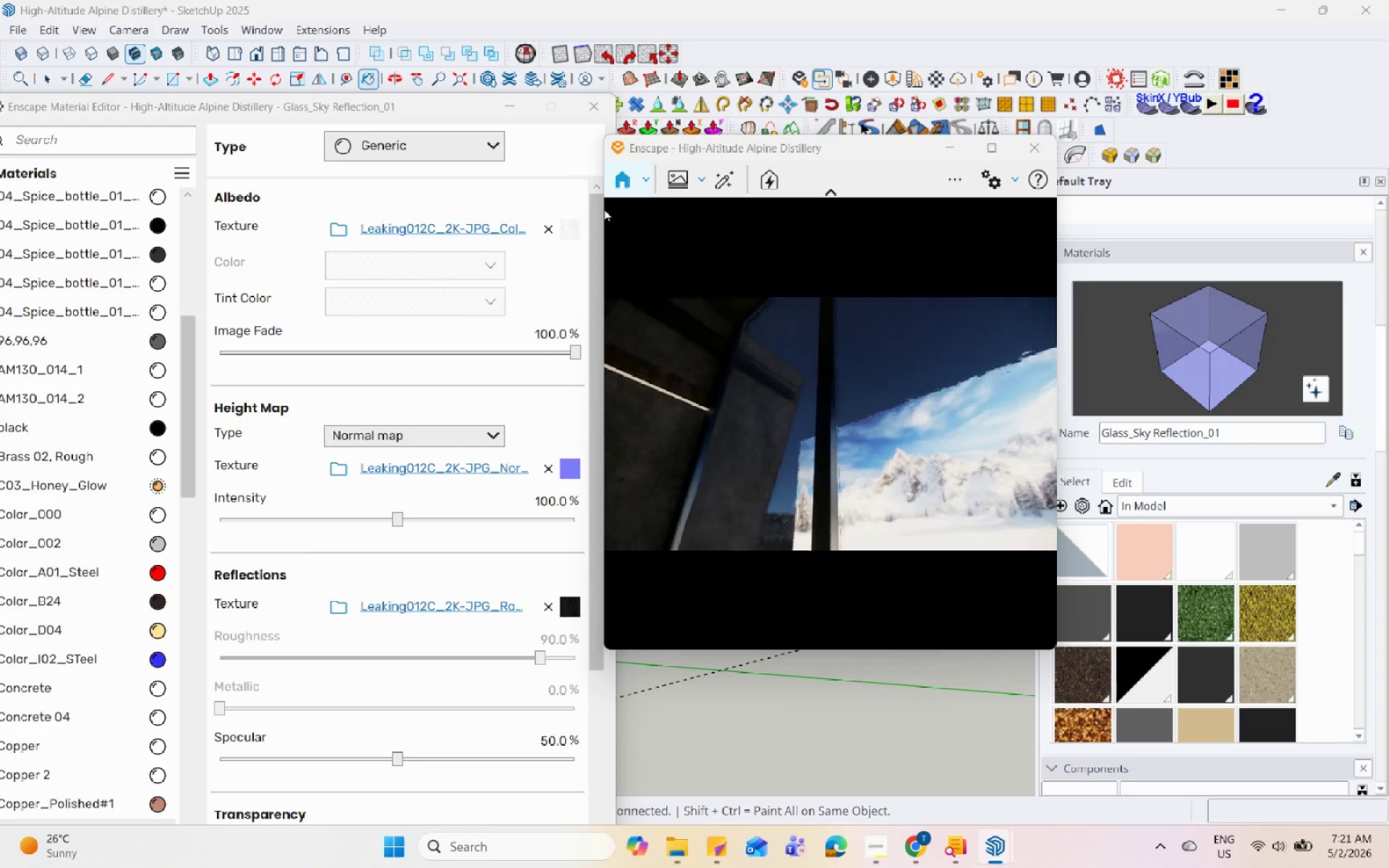 
scroll: coordinate [521, 650], scroll_direction: down, amount: 7.0
 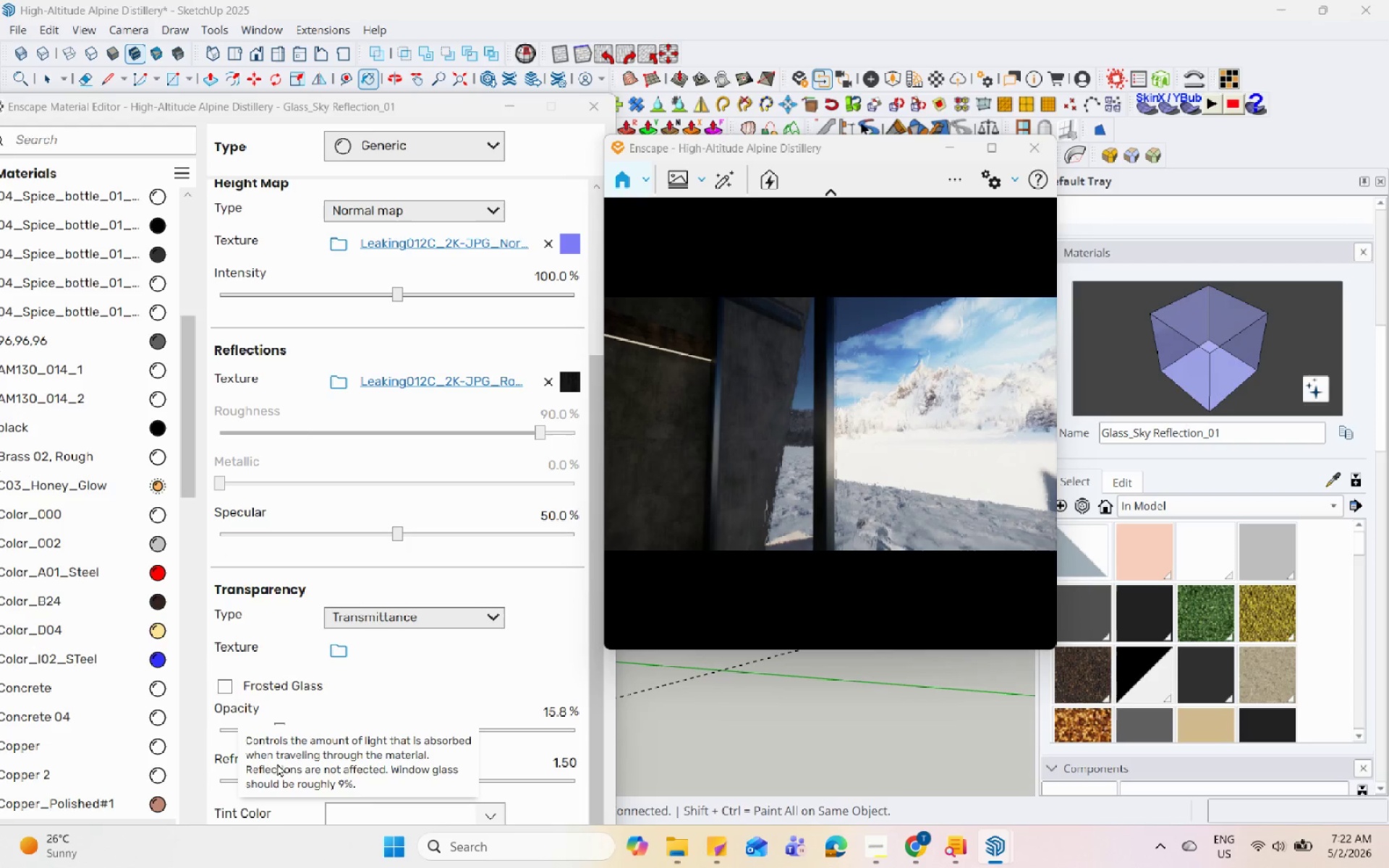 
left_click([224, 689])
 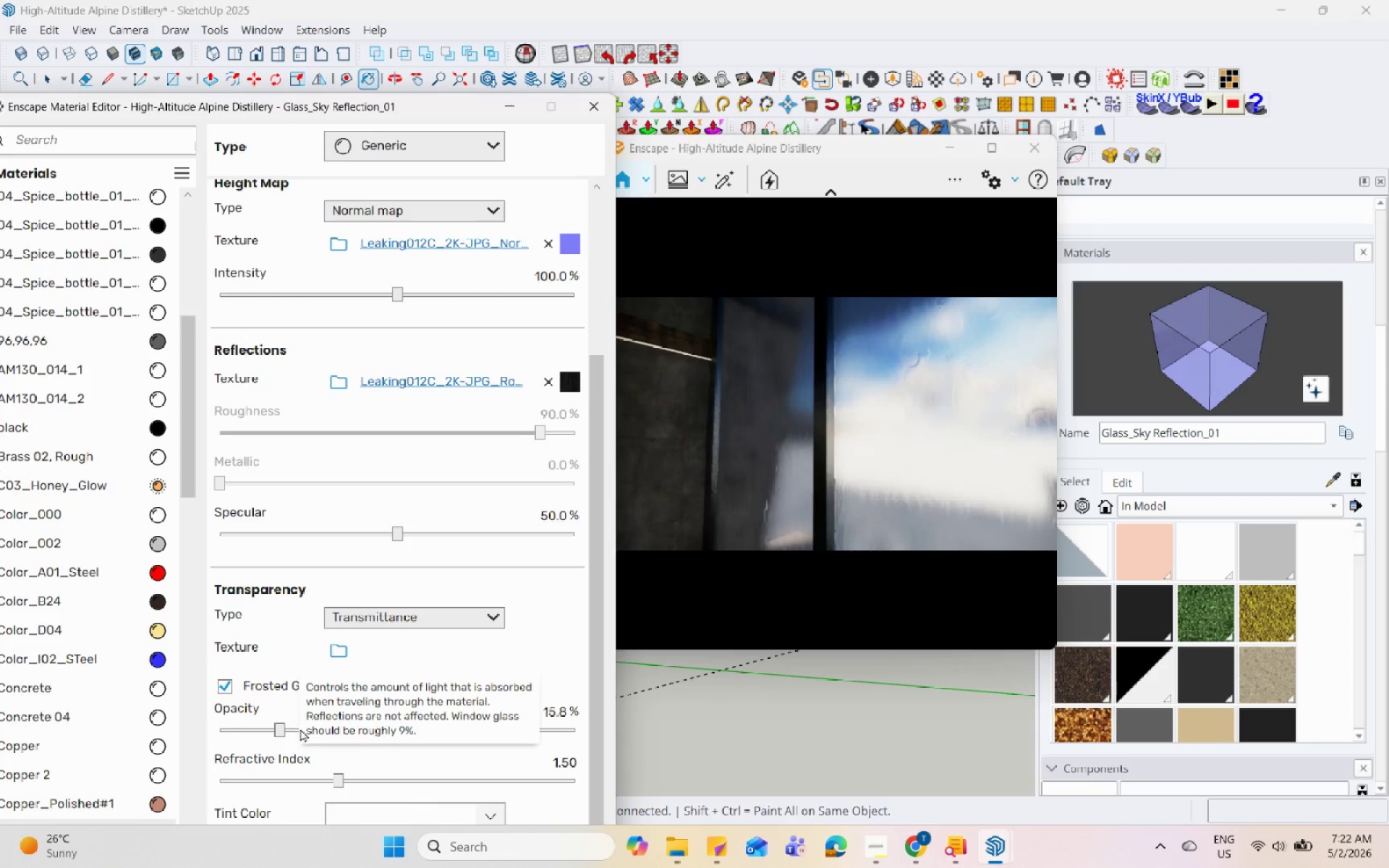 
scroll: coordinate [827, 507], scroll_direction: down, amount: 12.0
 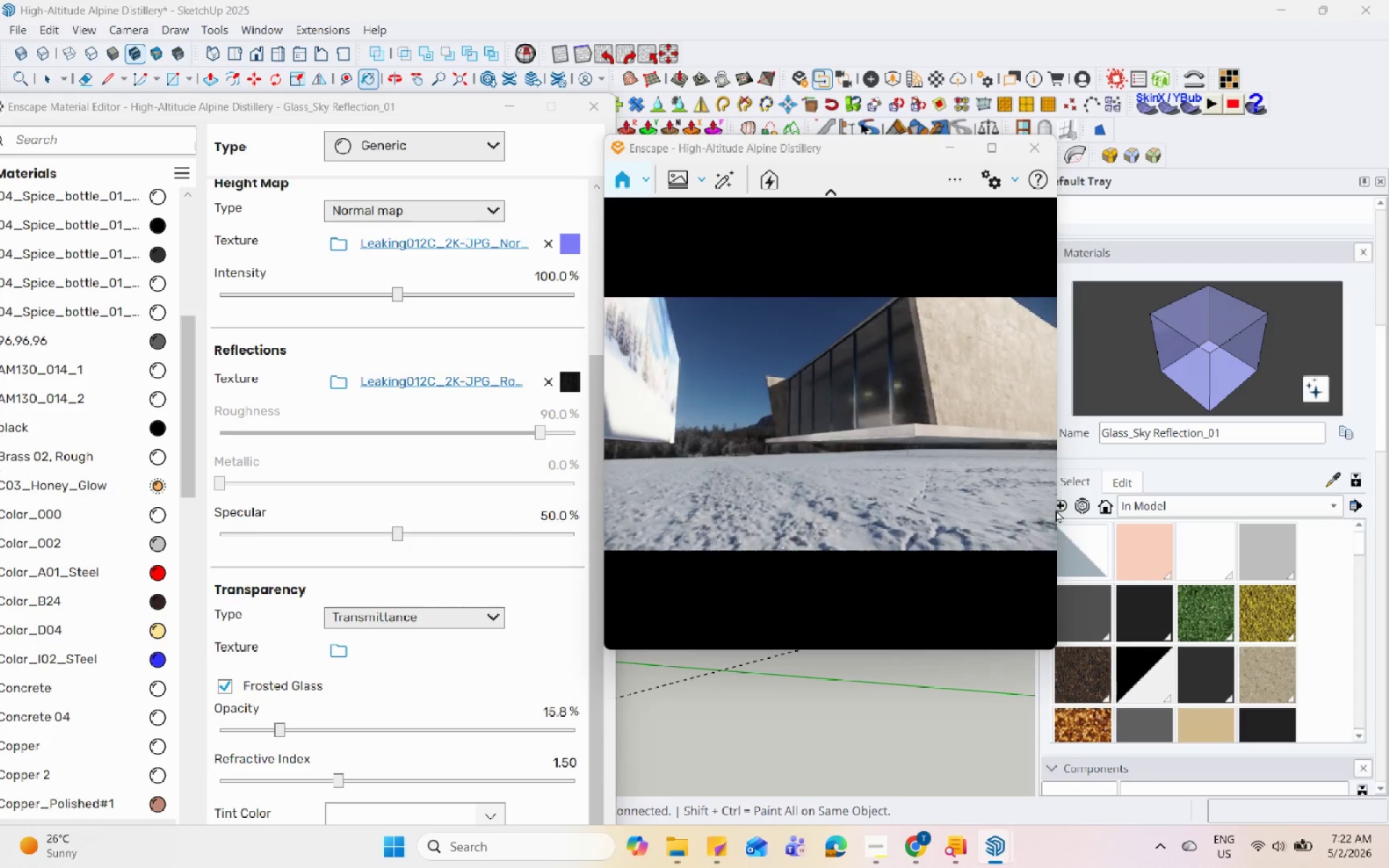 
scroll: coordinate [938, 334], scroll_direction: up, amount: 11.0
 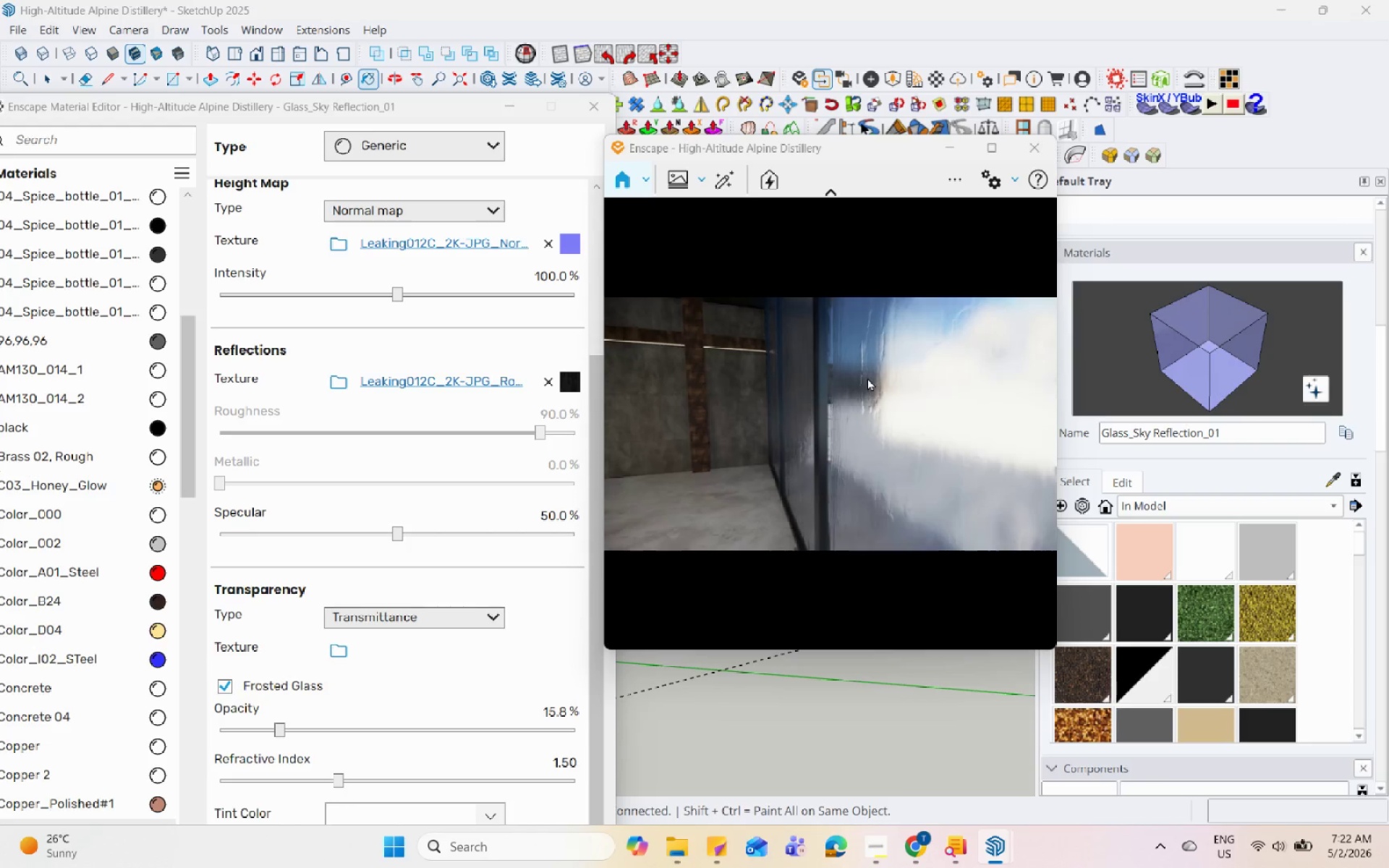 
wait(5.21)
 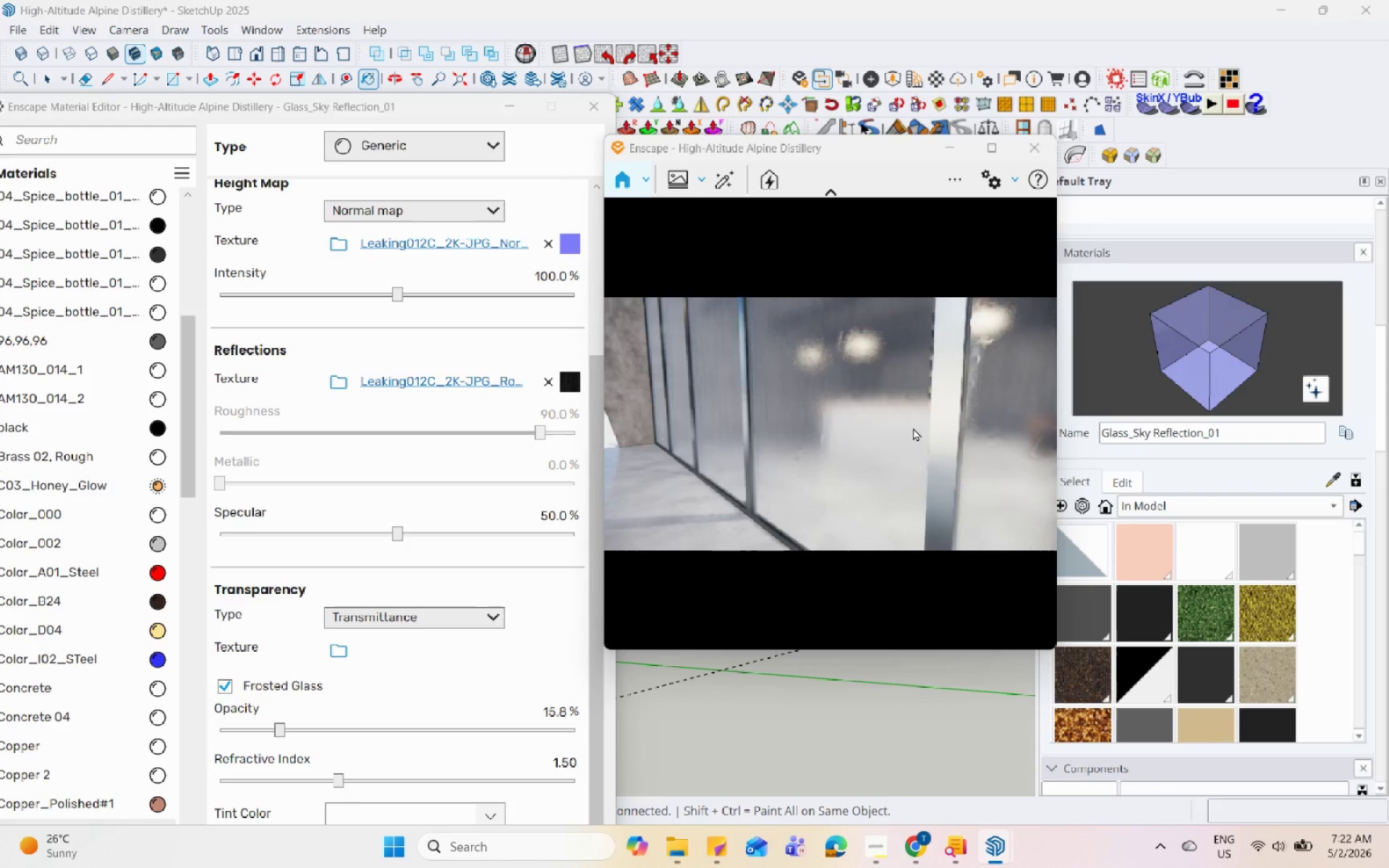 
scroll: coordinate [876, 381], scroll_direction: down, amount: 3.0
 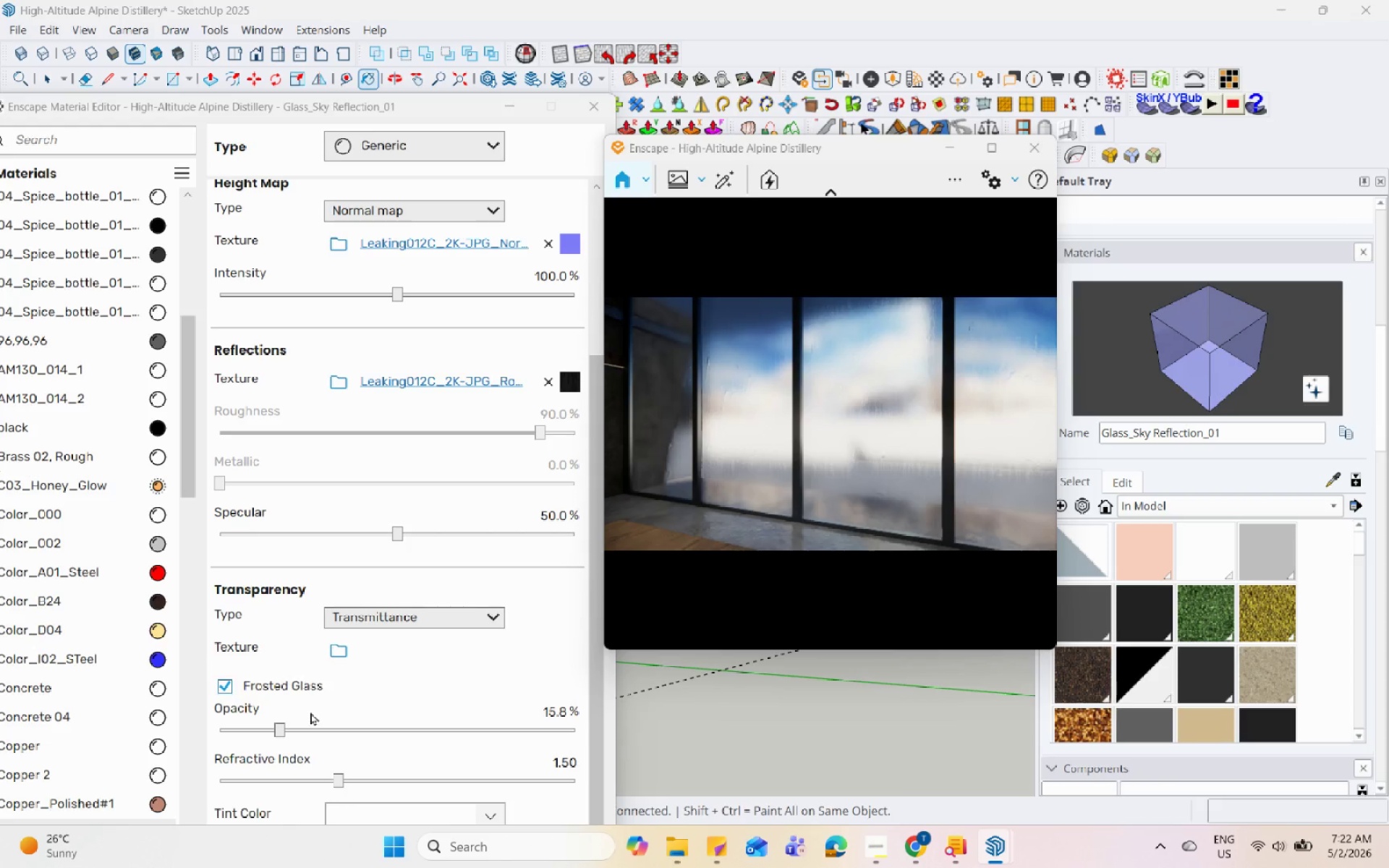 
left_click([247, 726])
 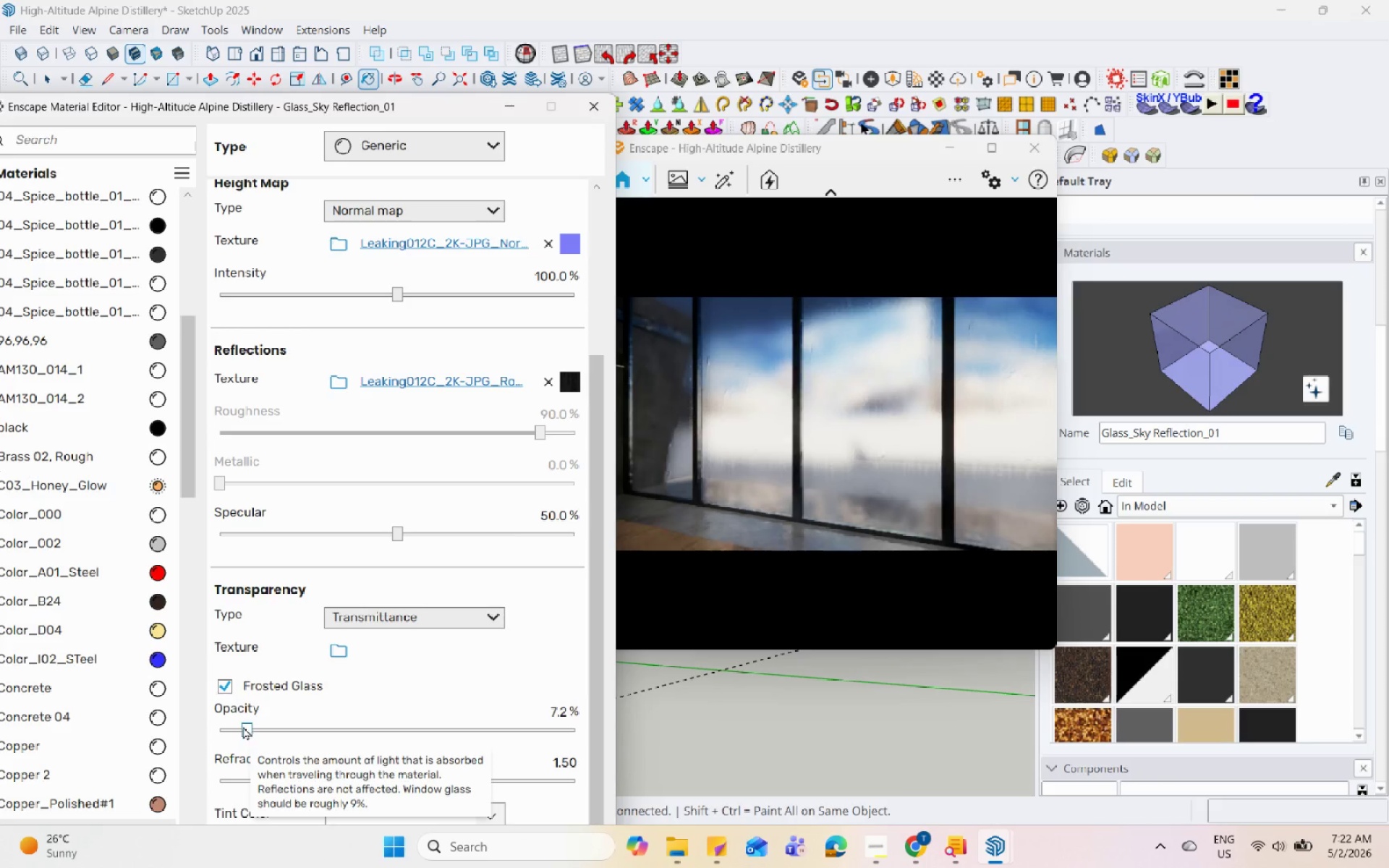 
left_click([230, 687])
 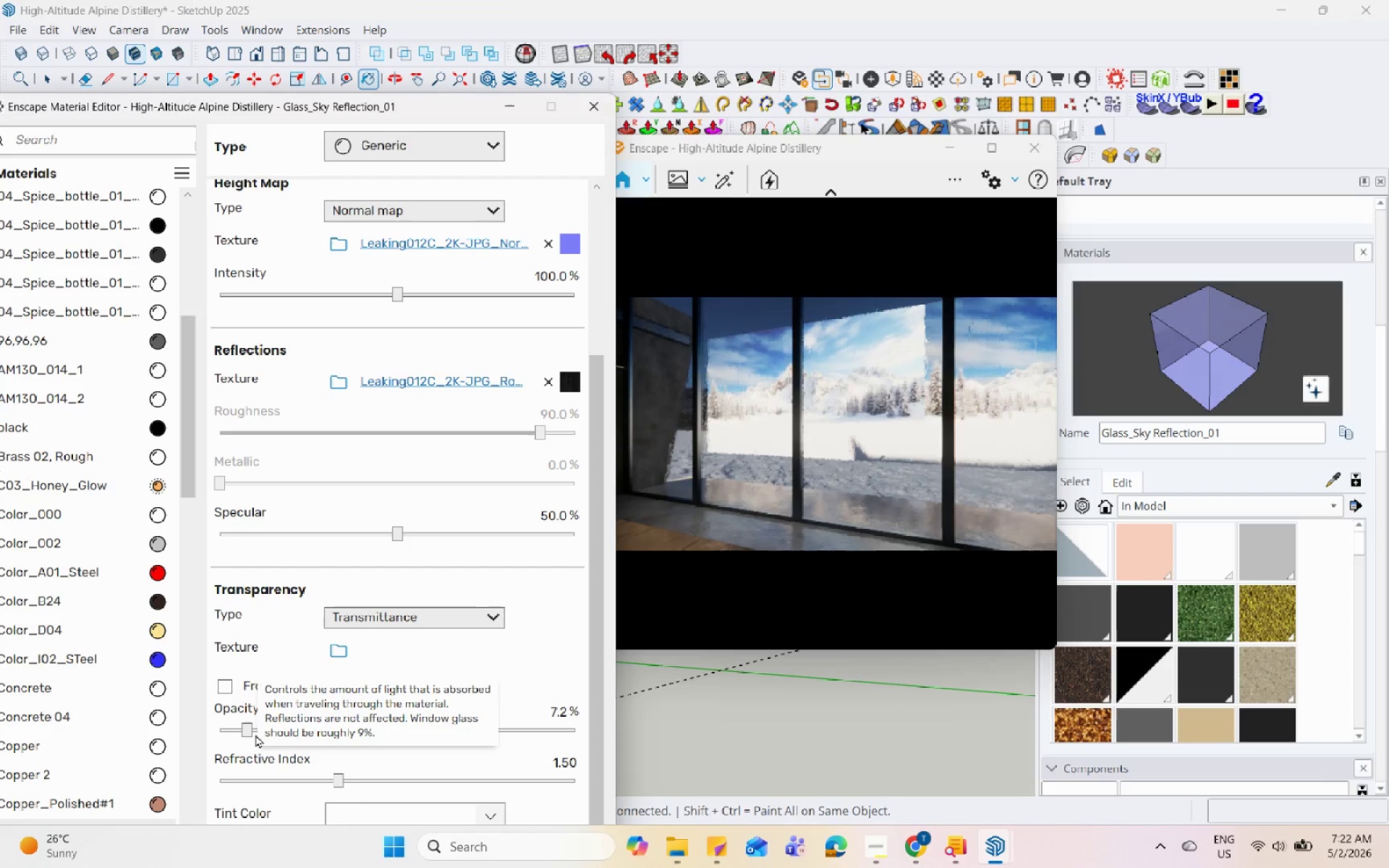 
left_click([259, 733])
 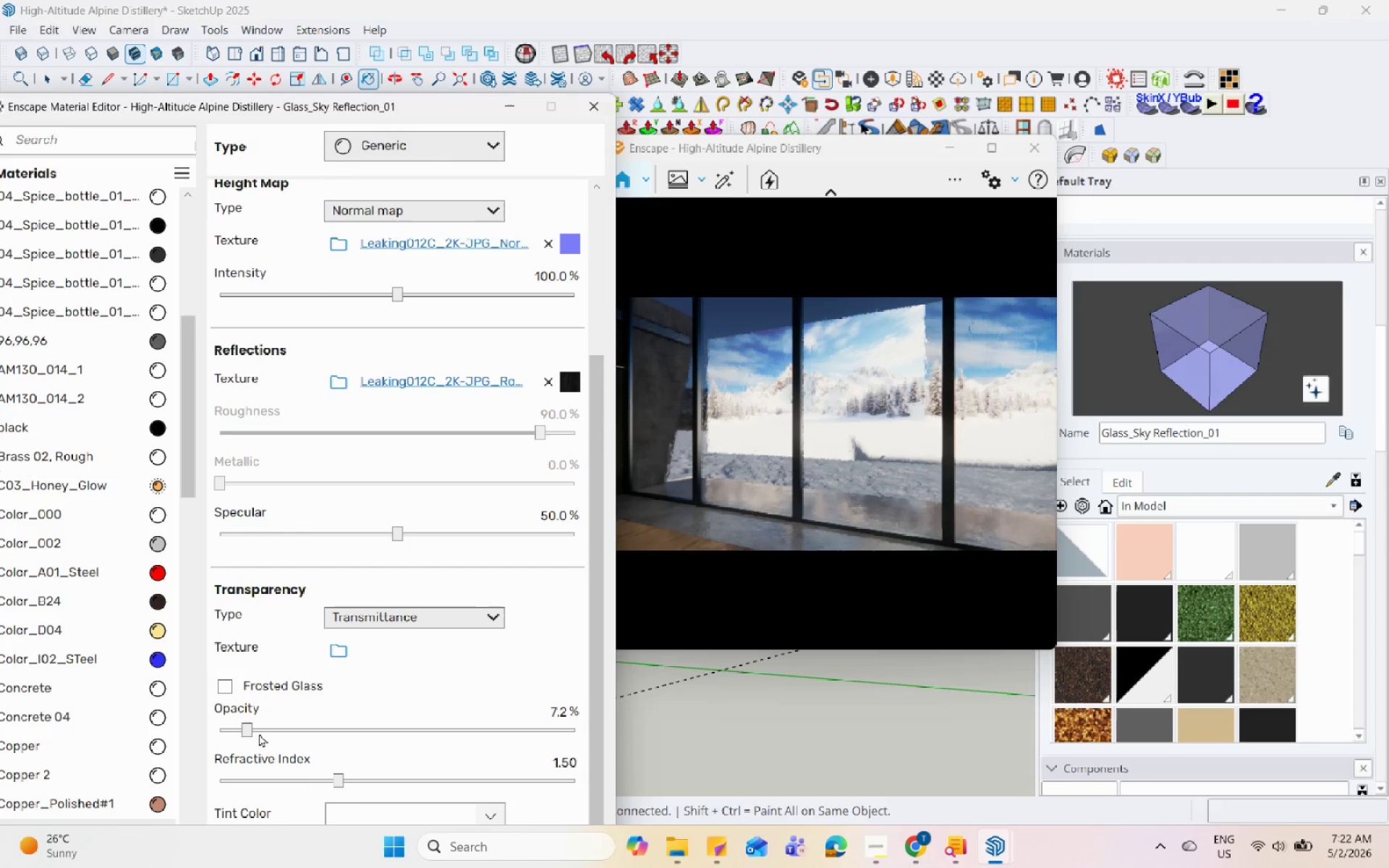 
left_click([273, 727])
 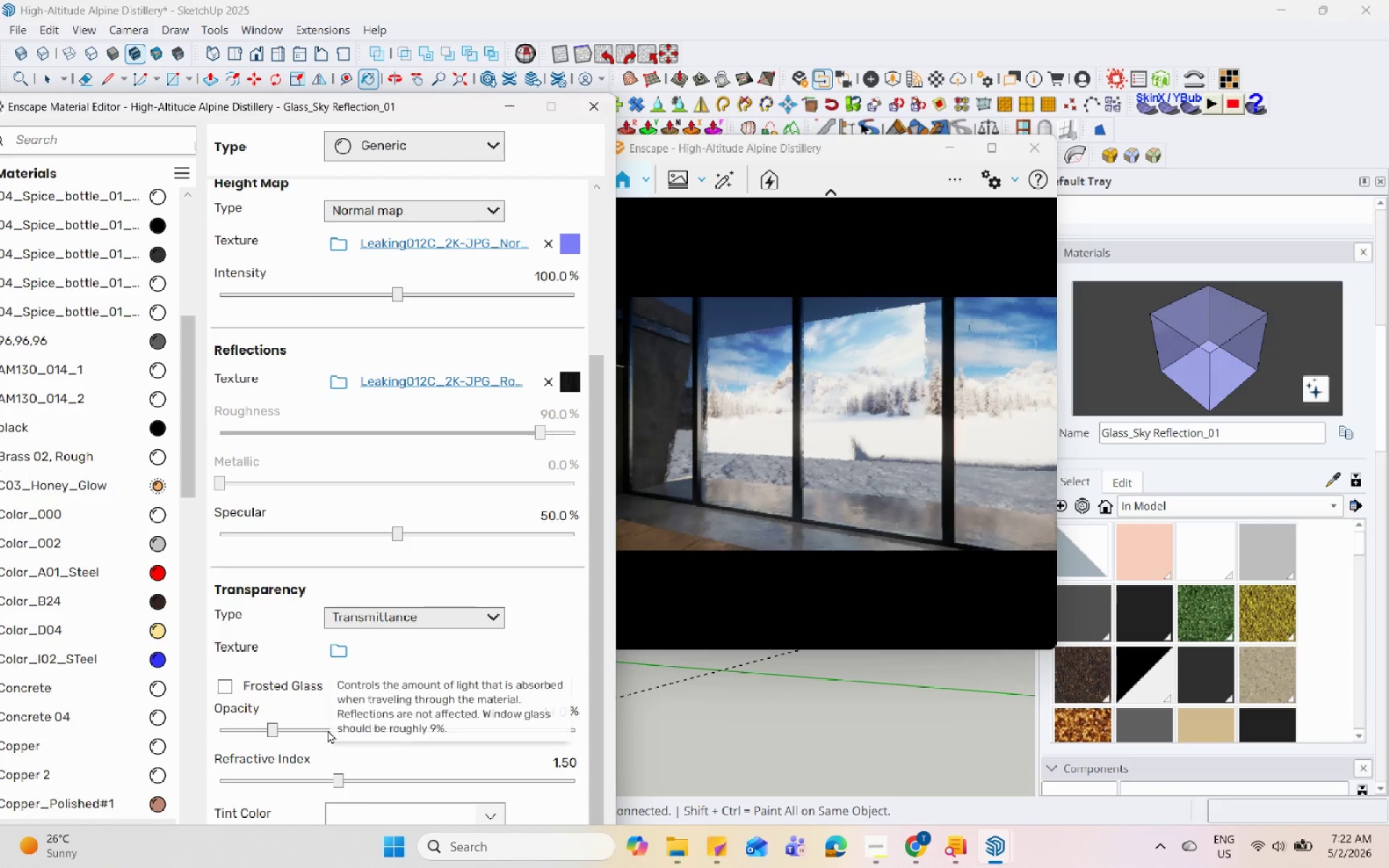 
double_click([332, 728])
 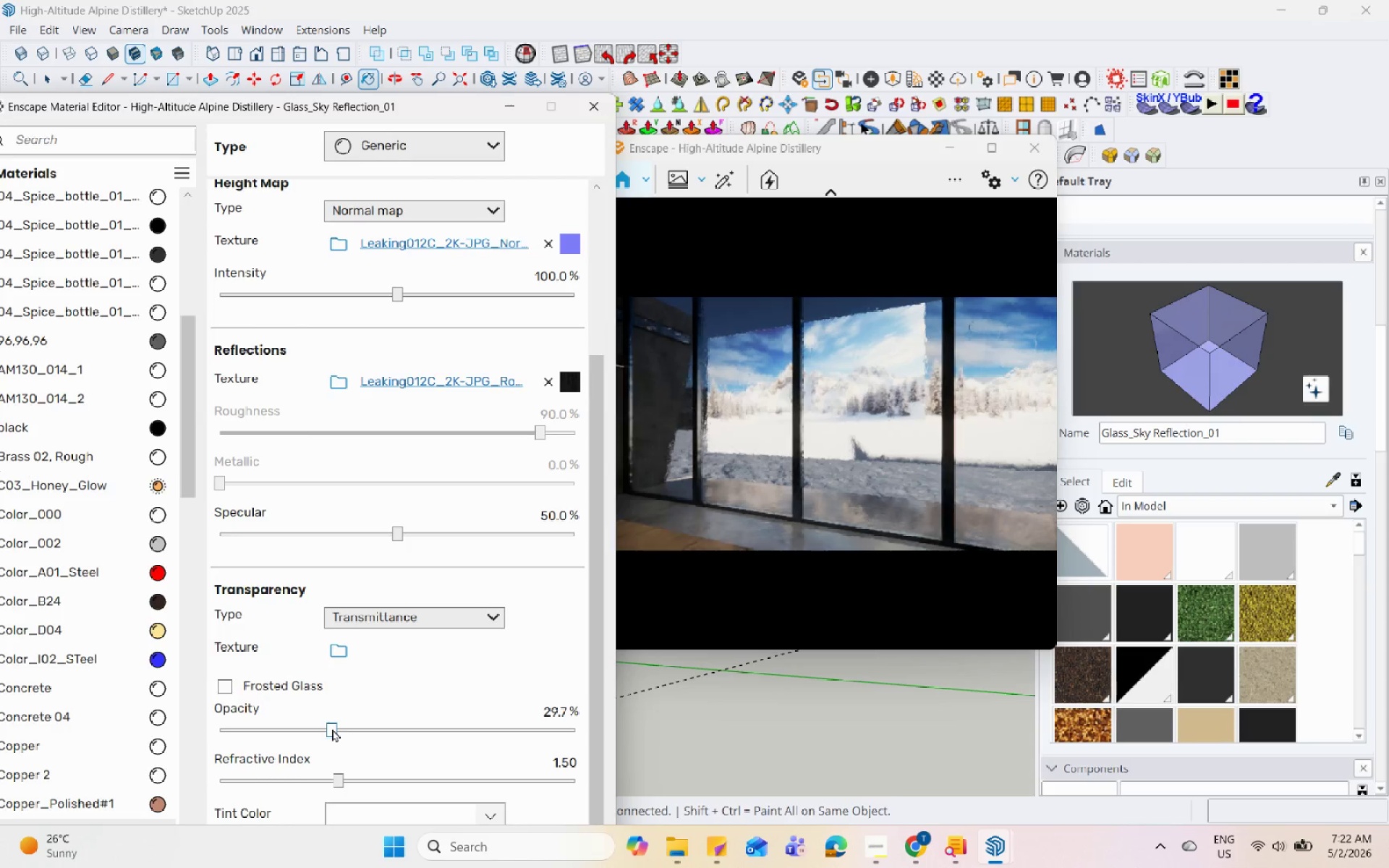 
left_click([374, 731])
 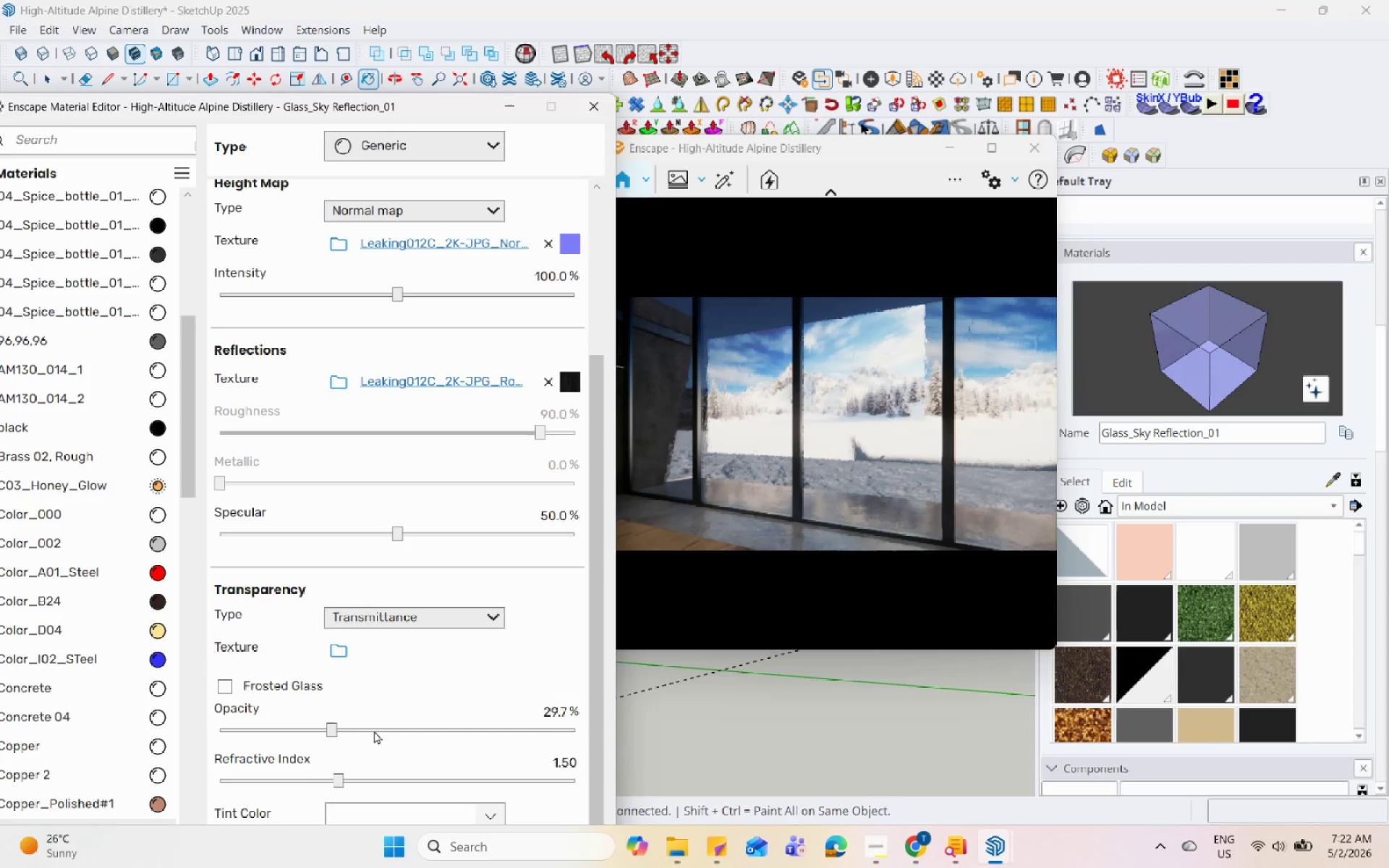 
left_click([375, 730])
 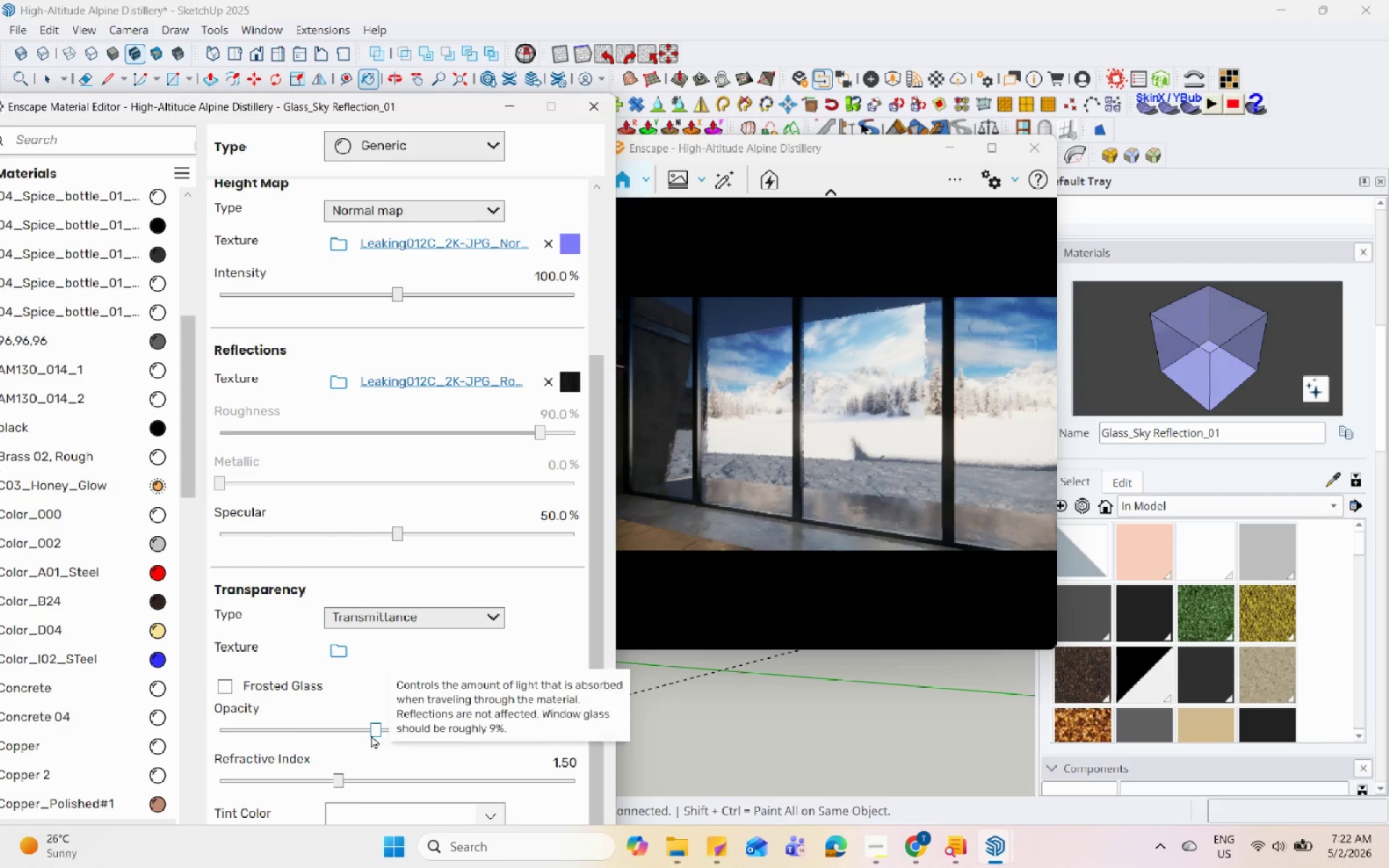 
left_click_drag(start_coordinate=[374, 730], to_coordinate=[498, 744])
 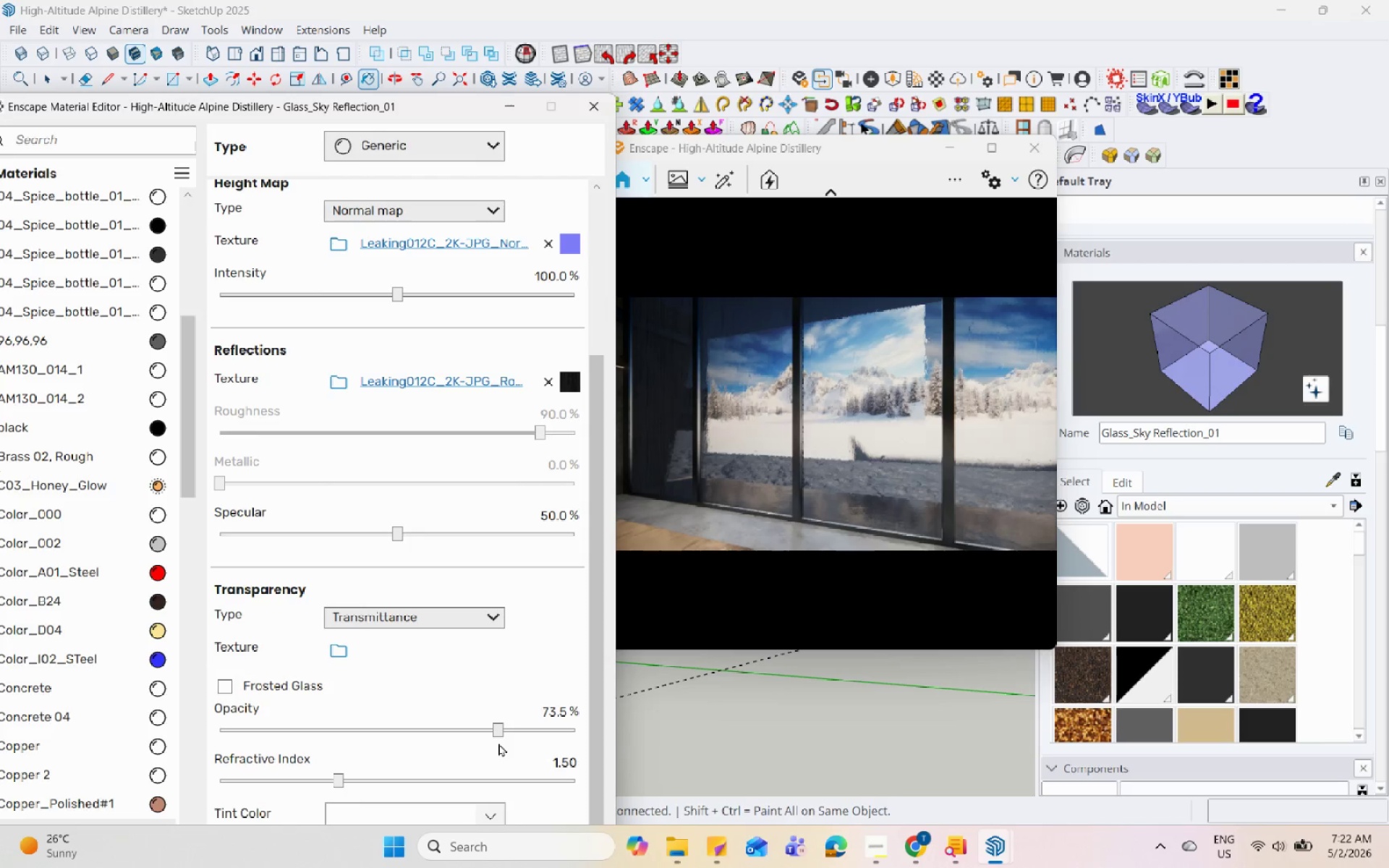 
left_click_drag(start_coordinate=[500, 738], to_coordinate=[346, 736])
 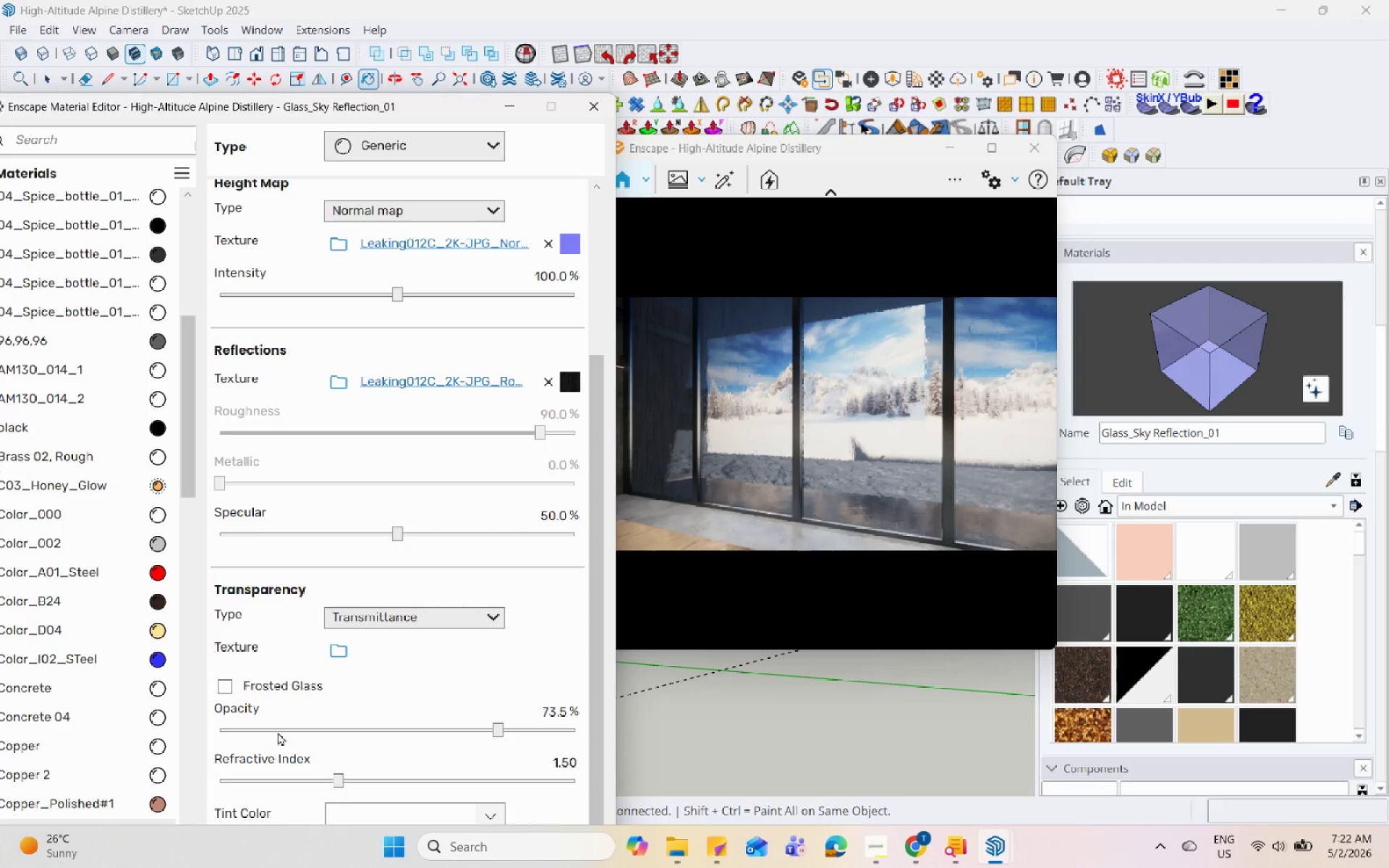 
left_click([249, 732])
 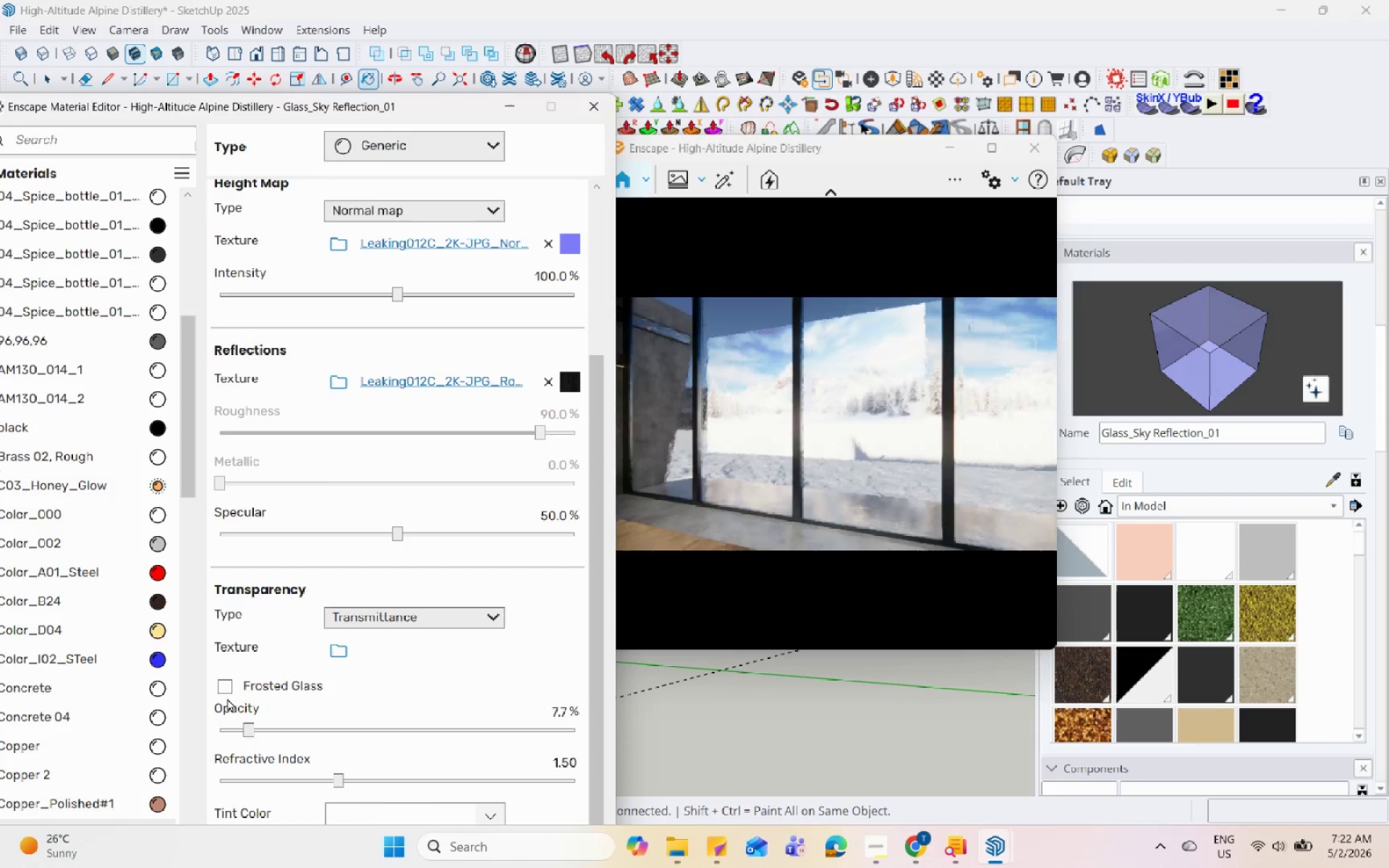 
left_click([226, 687])
 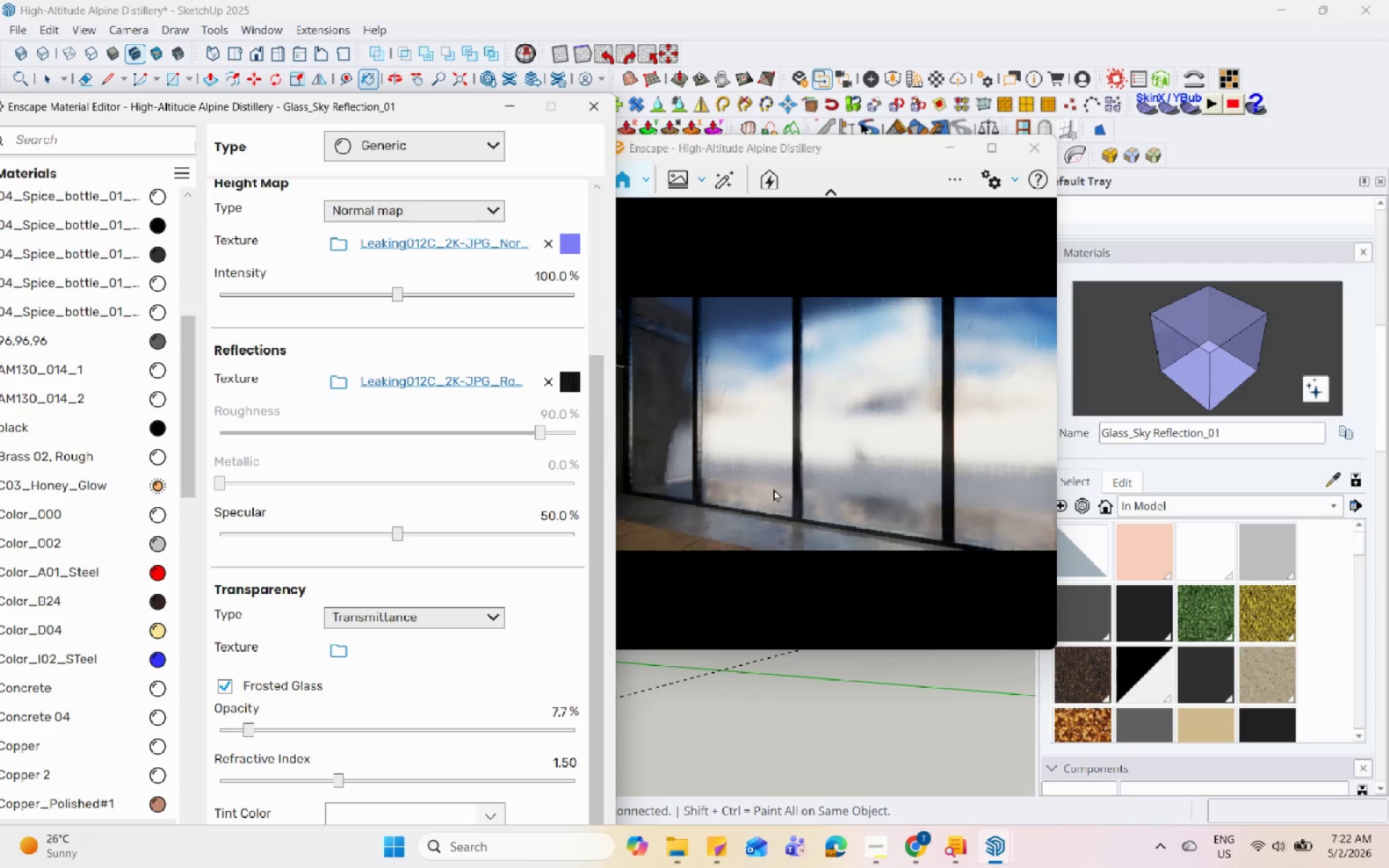 
scroll: coordinate [869, 473], scroll_direction: down, amount: 4.0
 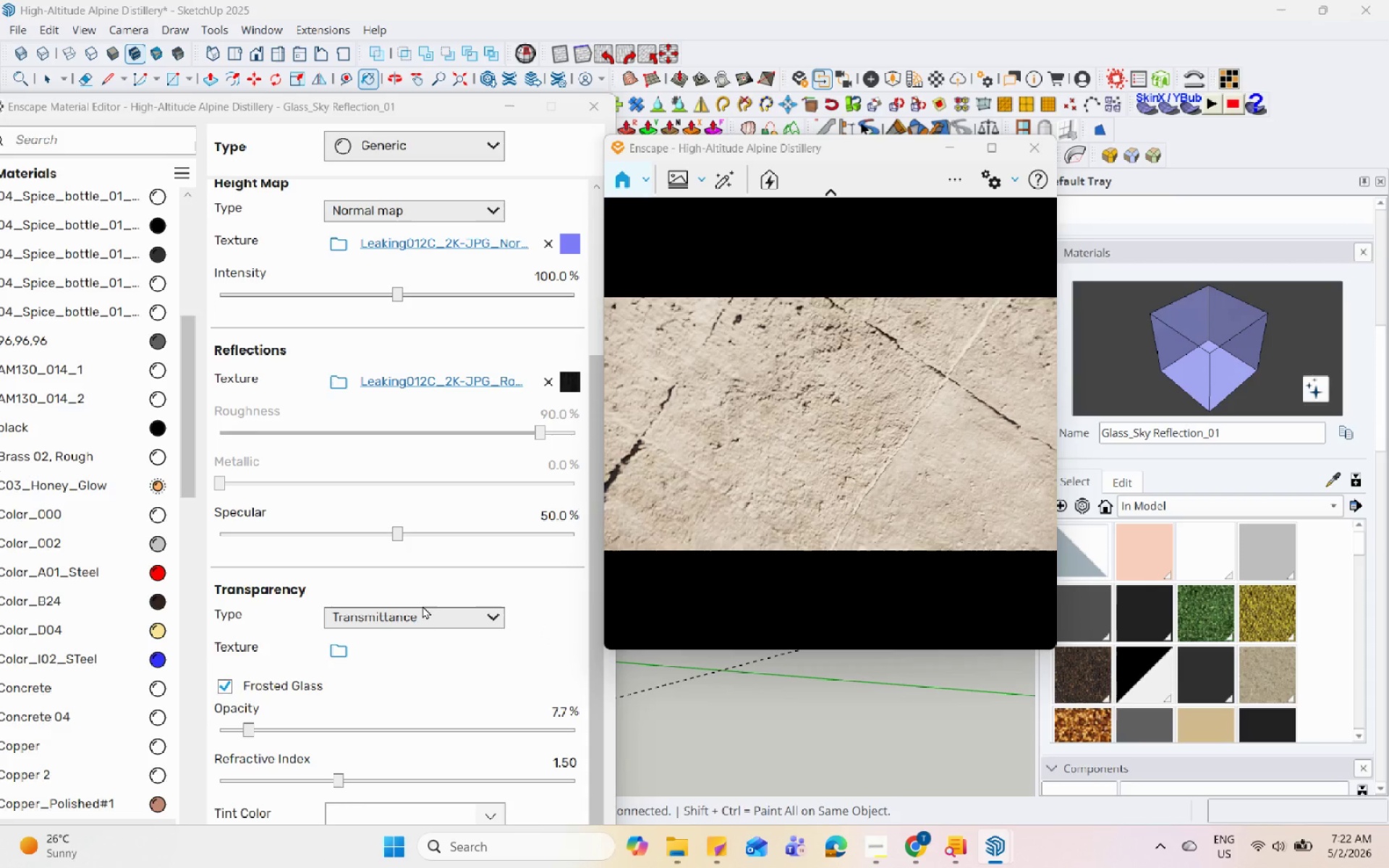 
left_click_drag(start_coordinate=[345, 95], to_coordinate=[283, 393])
 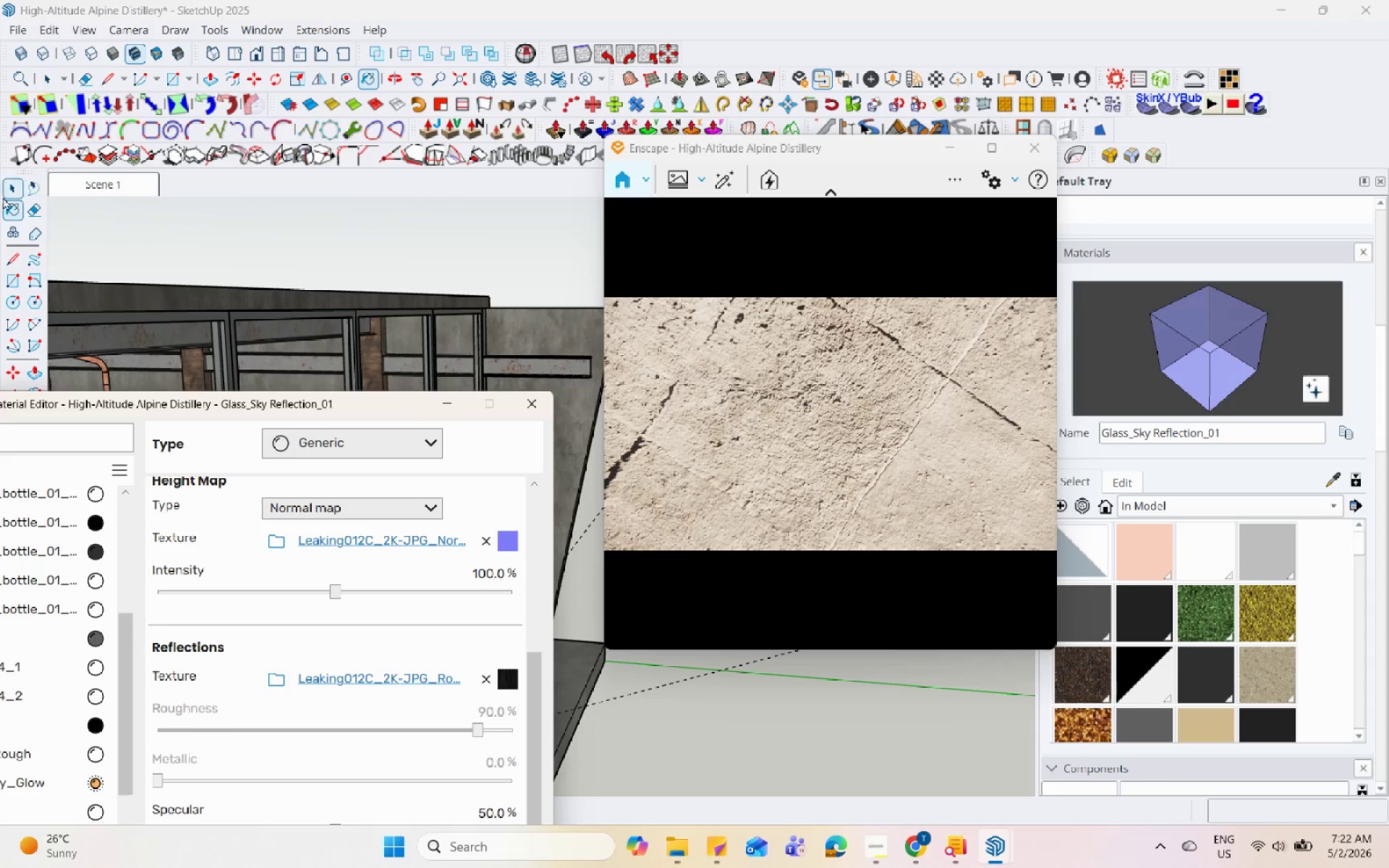 
left_click([10, 187])
 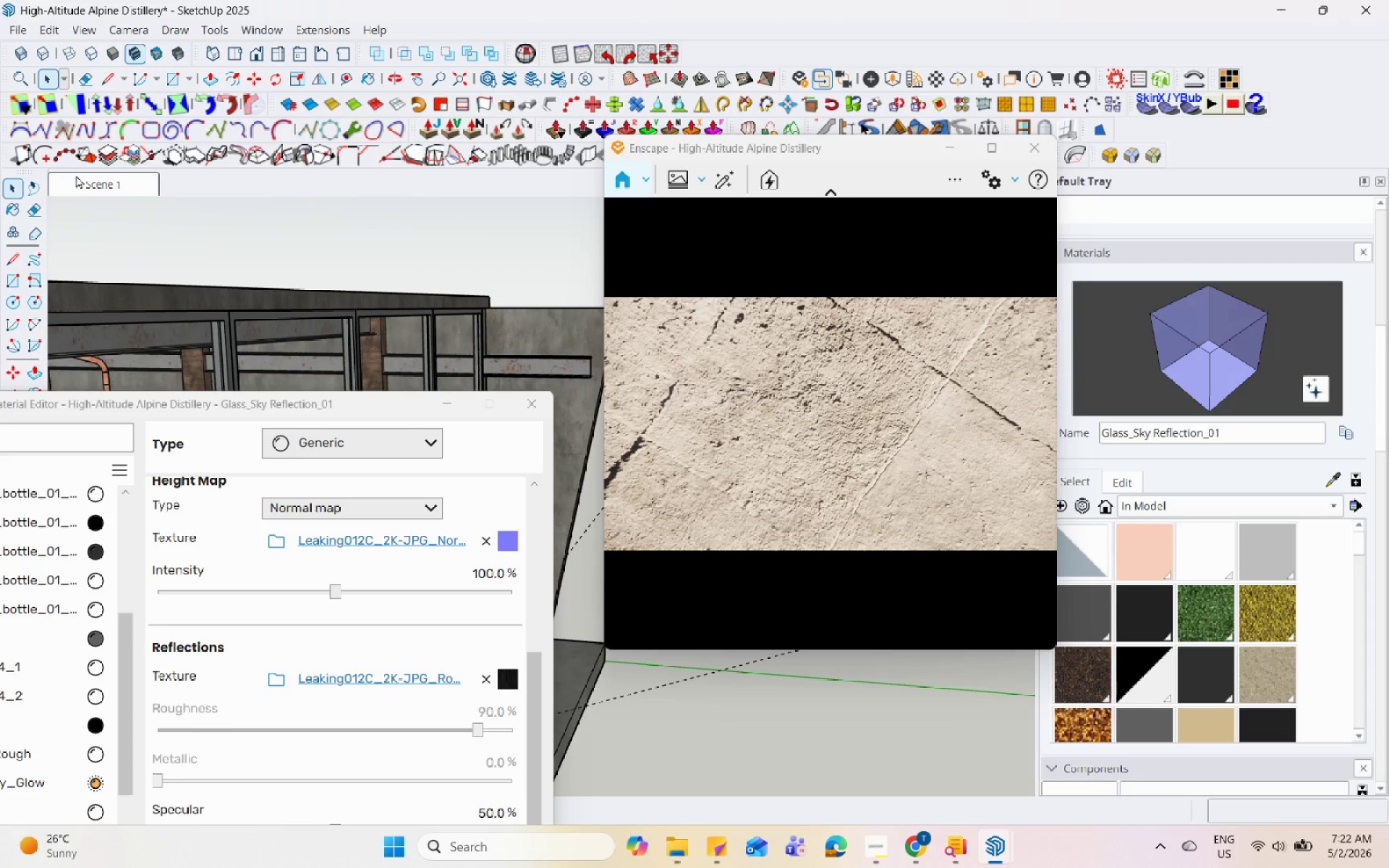 
left_click([81, 177])
 